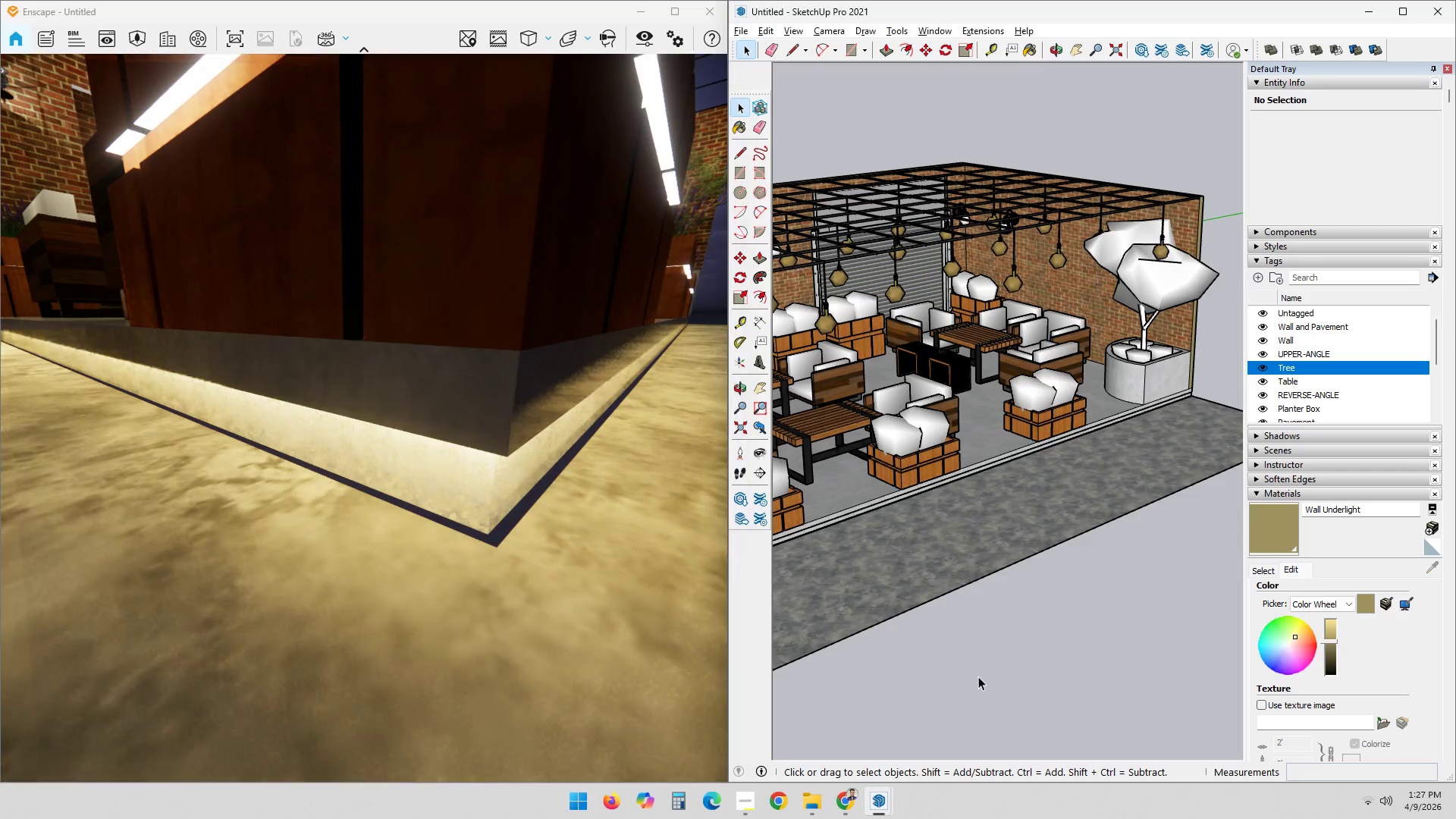 
left_click_drag(start_coordinate=[978, 676], to_coordinate=[978, 672])
 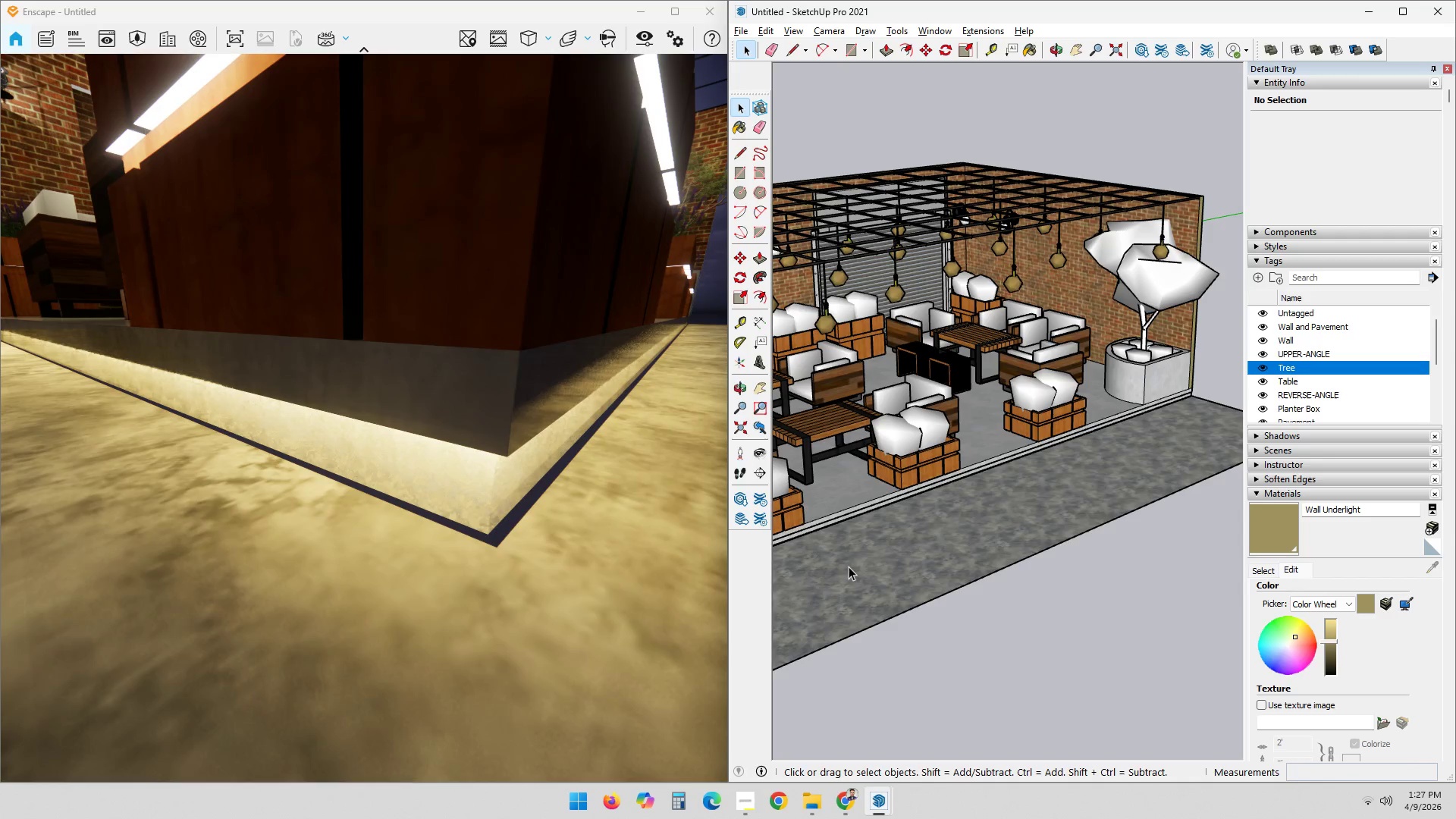 
scroll: coordinate [874, 499], scroll_direction: up, amount: 31.0
 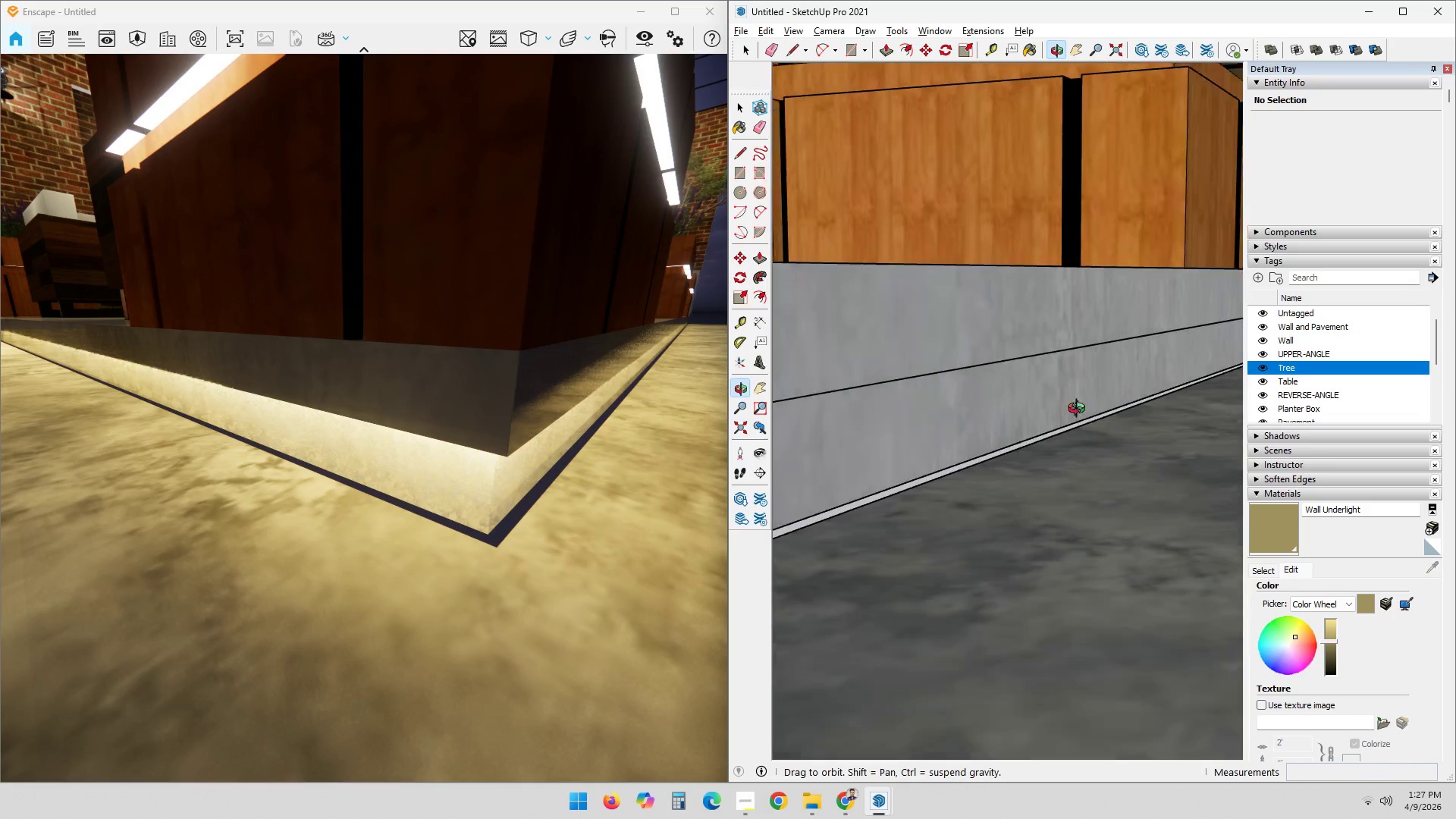 
key(E)
 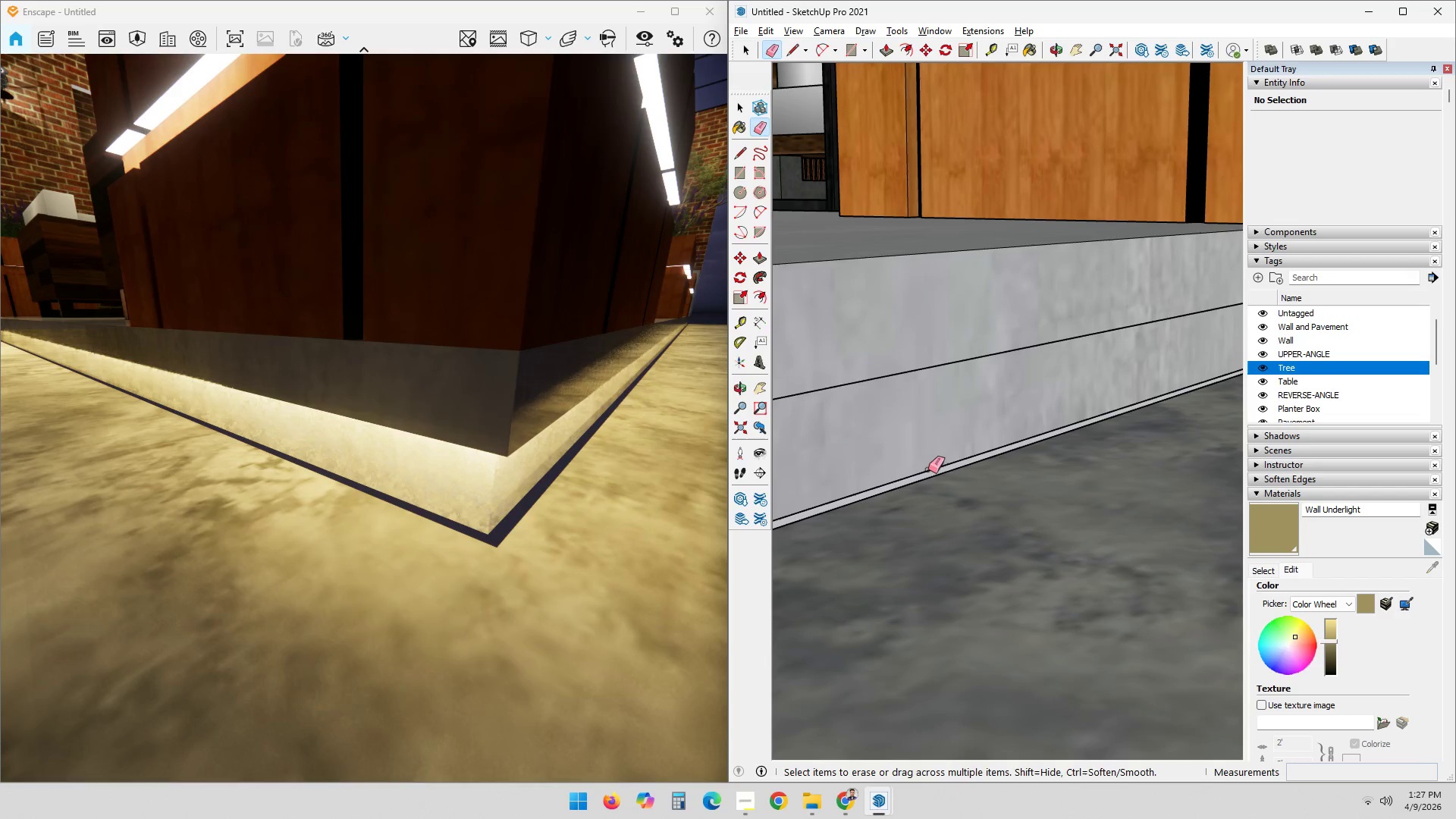 
left_click([928, 469])
 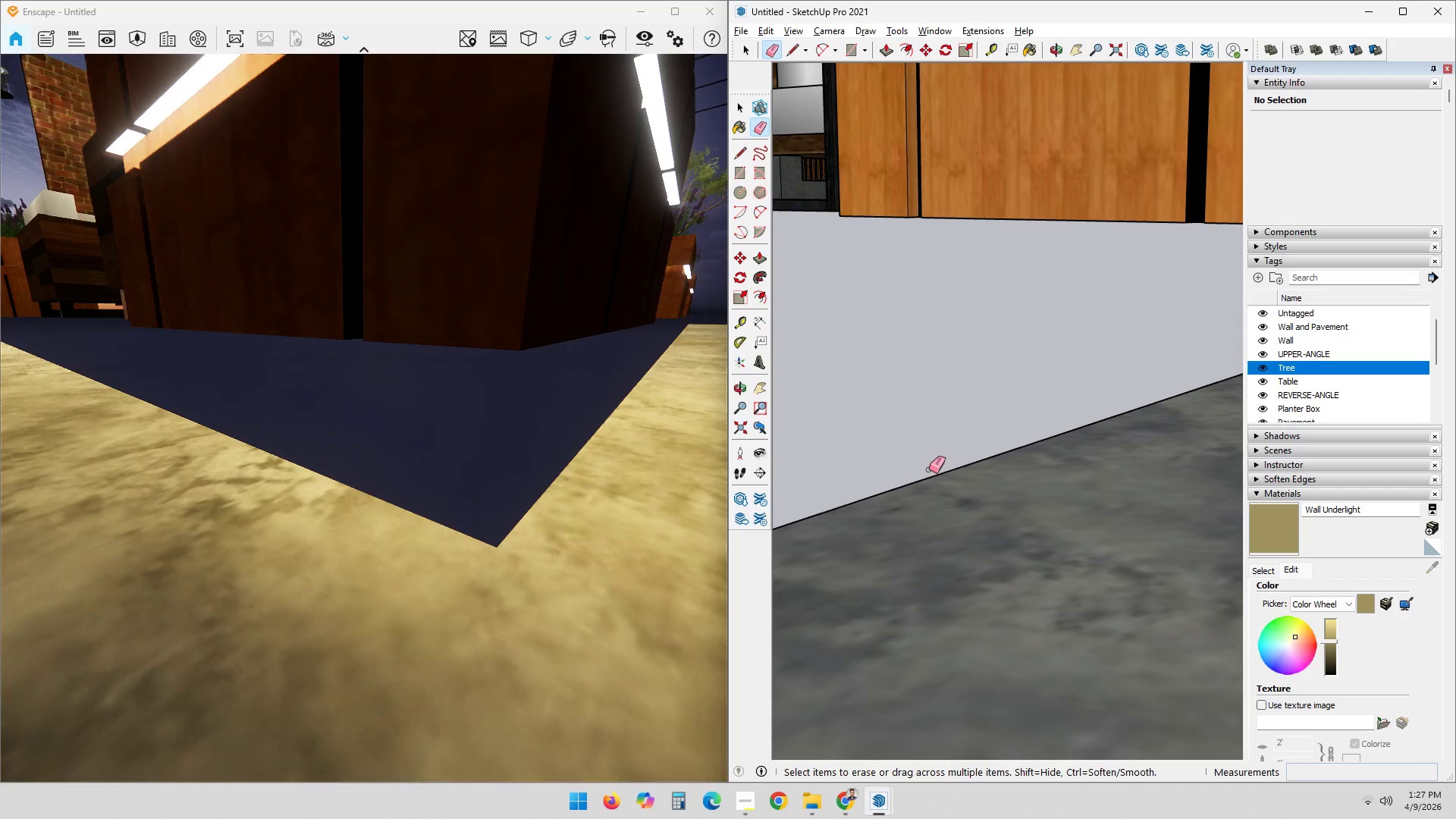 
key(Control+ControlLeft)
 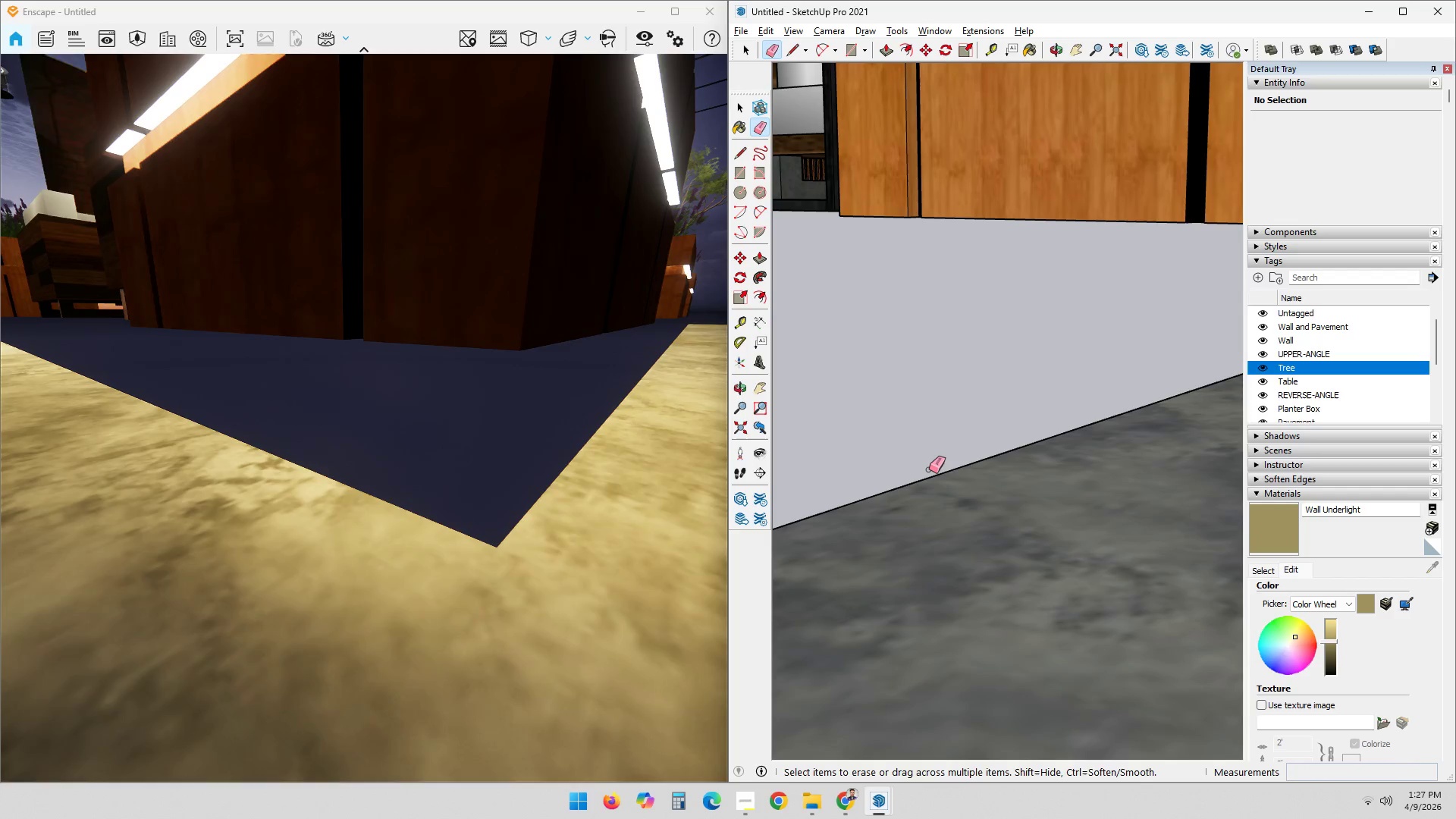 
key(Control+Z)
 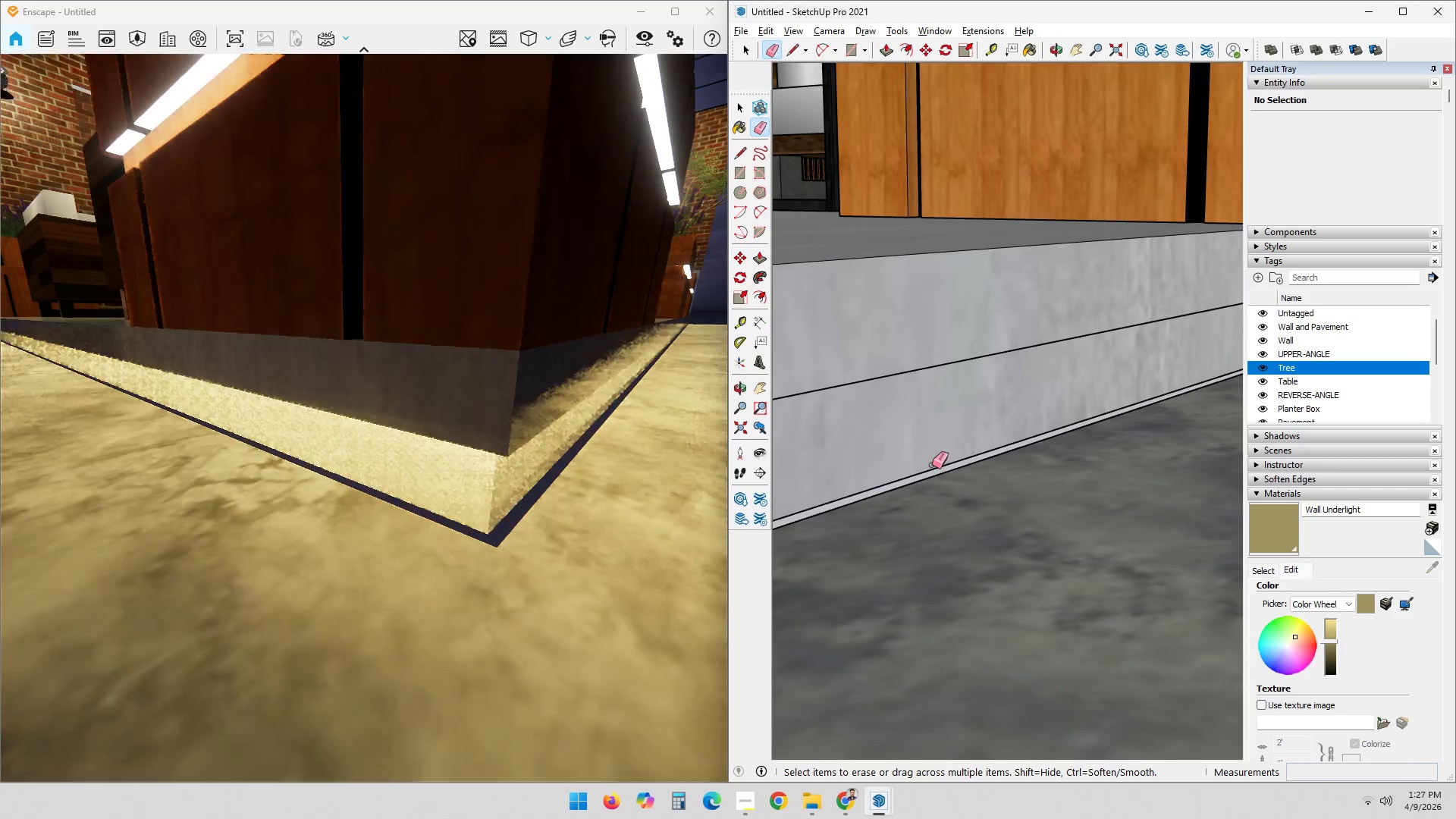 
key(Space)
 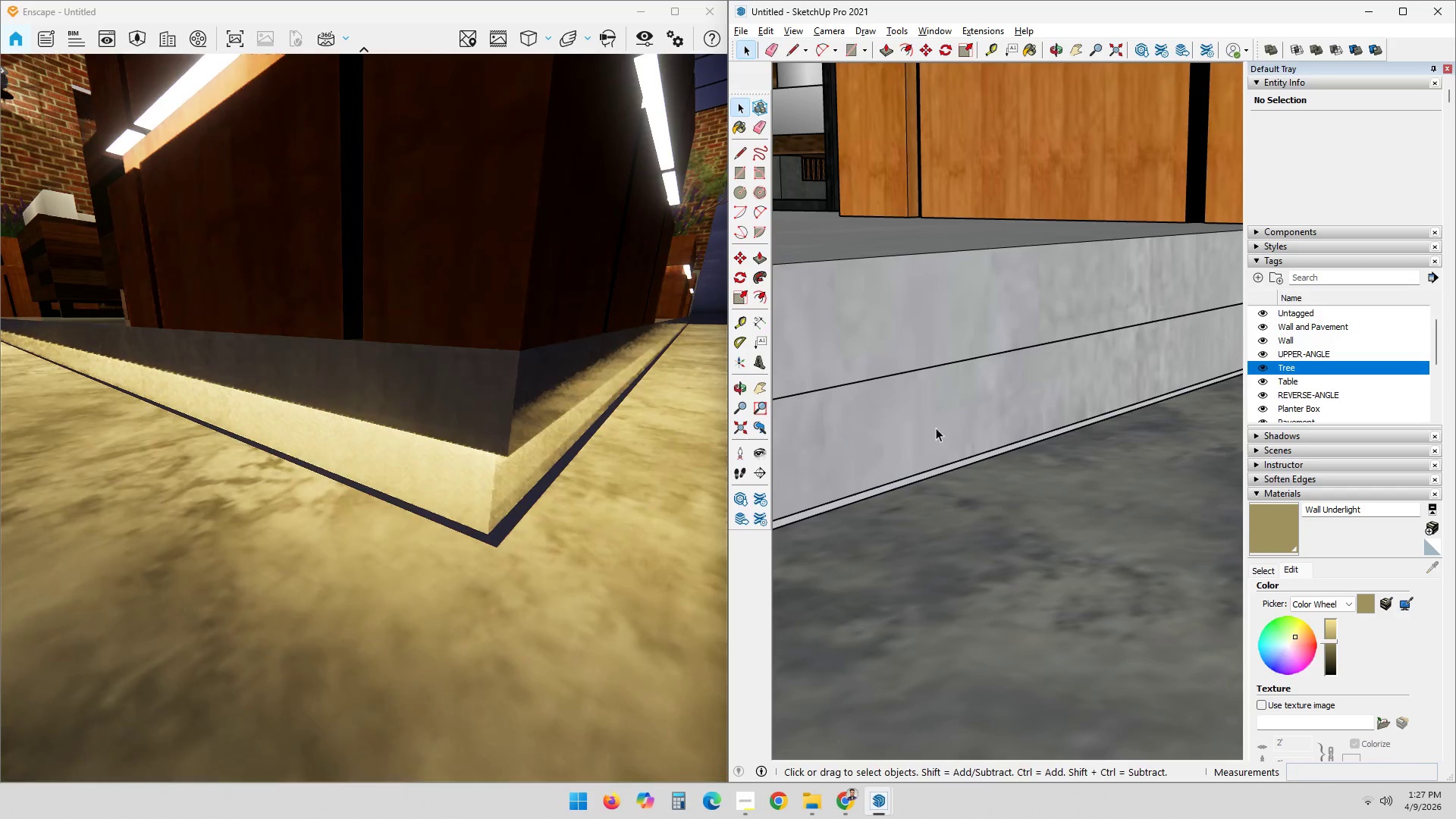 
double_click([936, 428])
 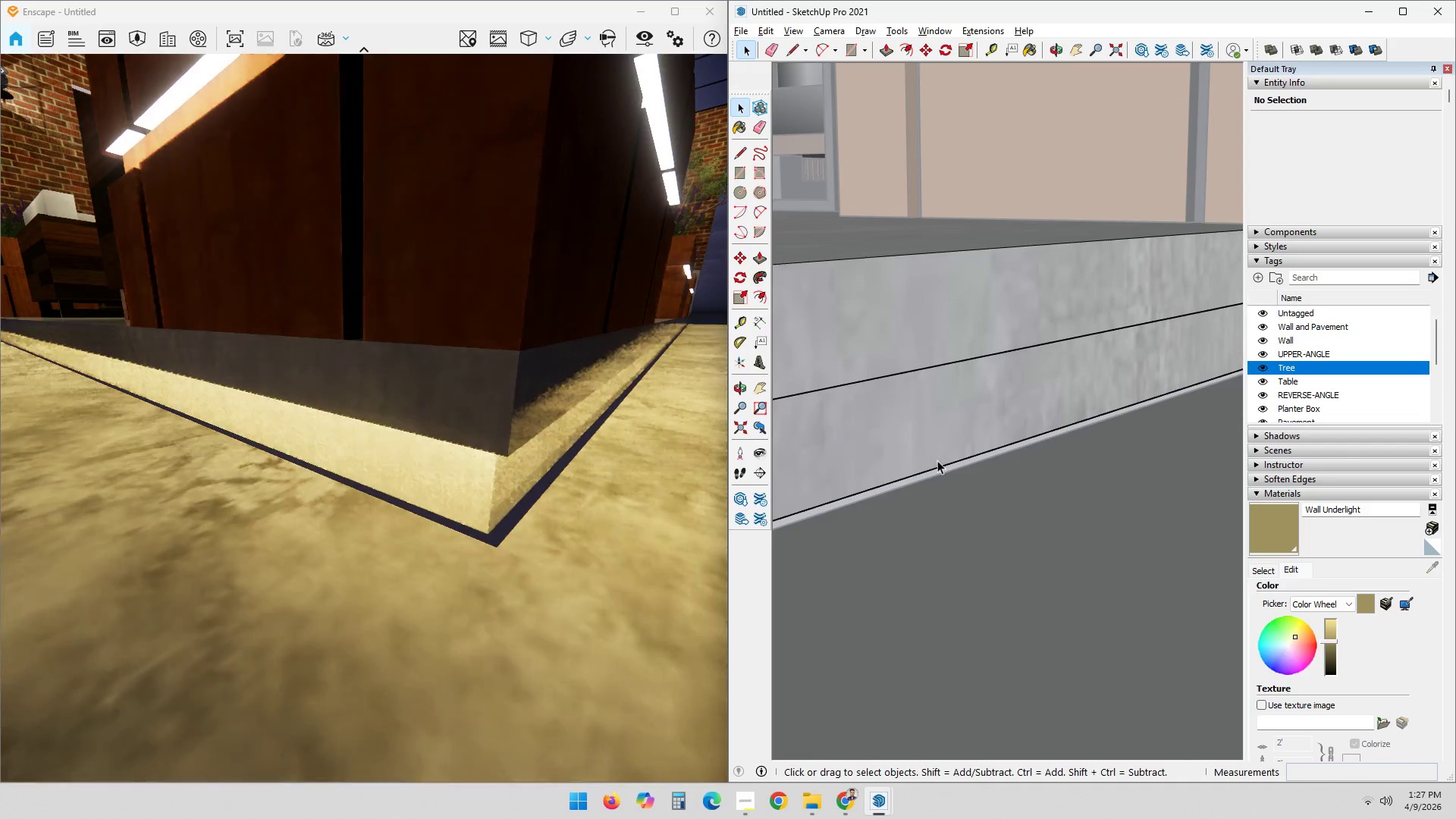 
key(E)
 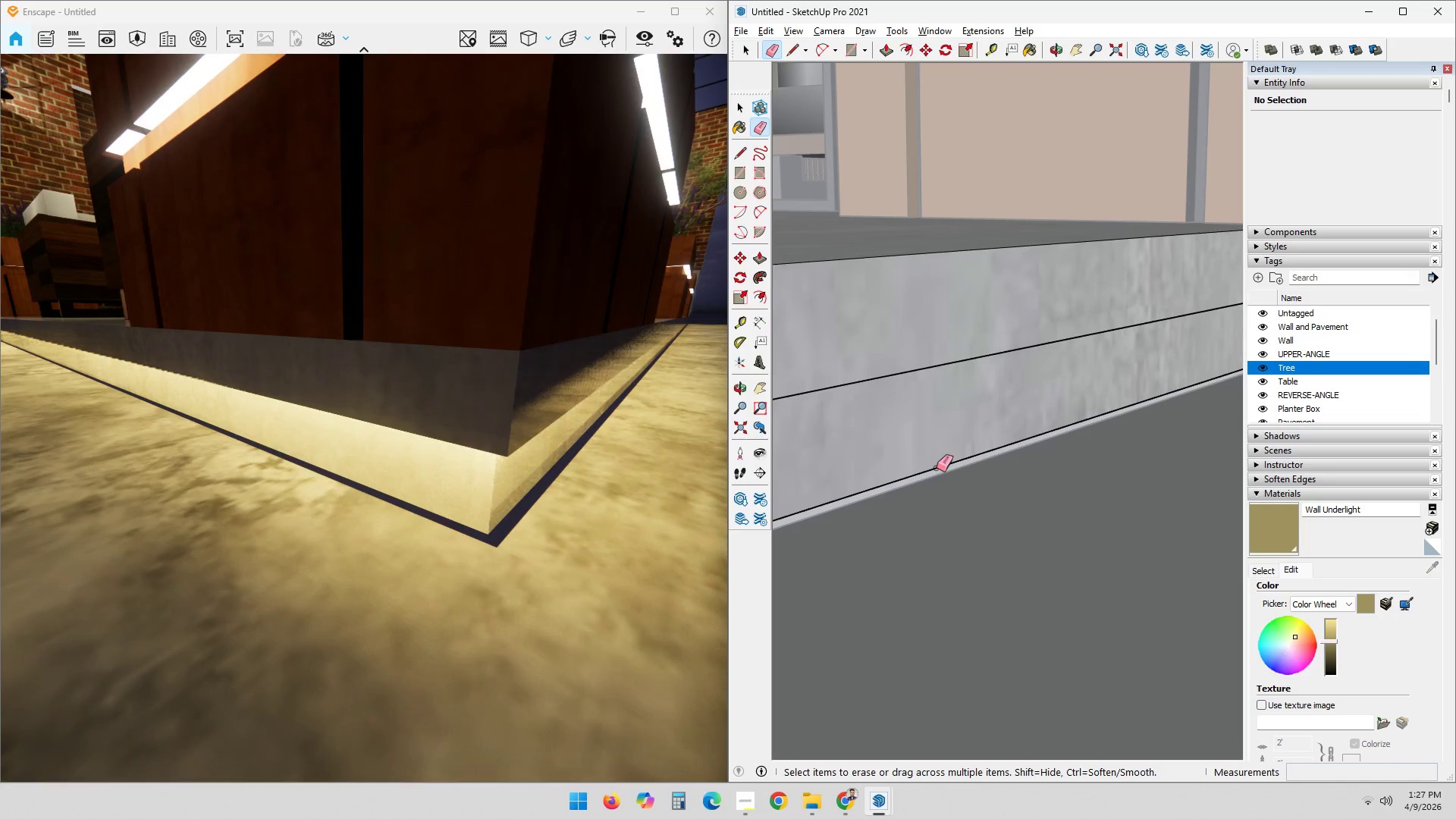 
left_click([937, 468])
 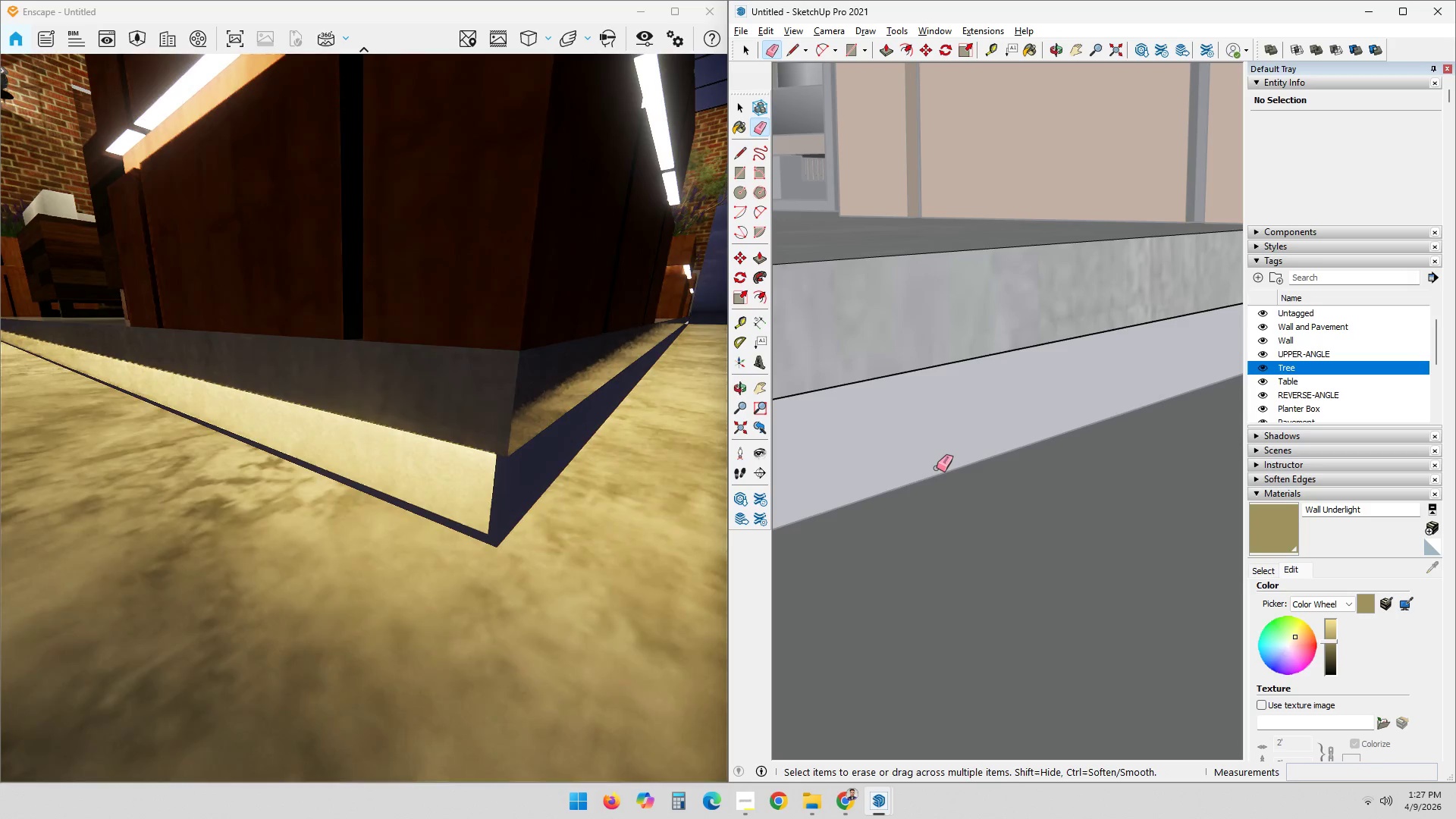 
key(Control+ControlLeft)
 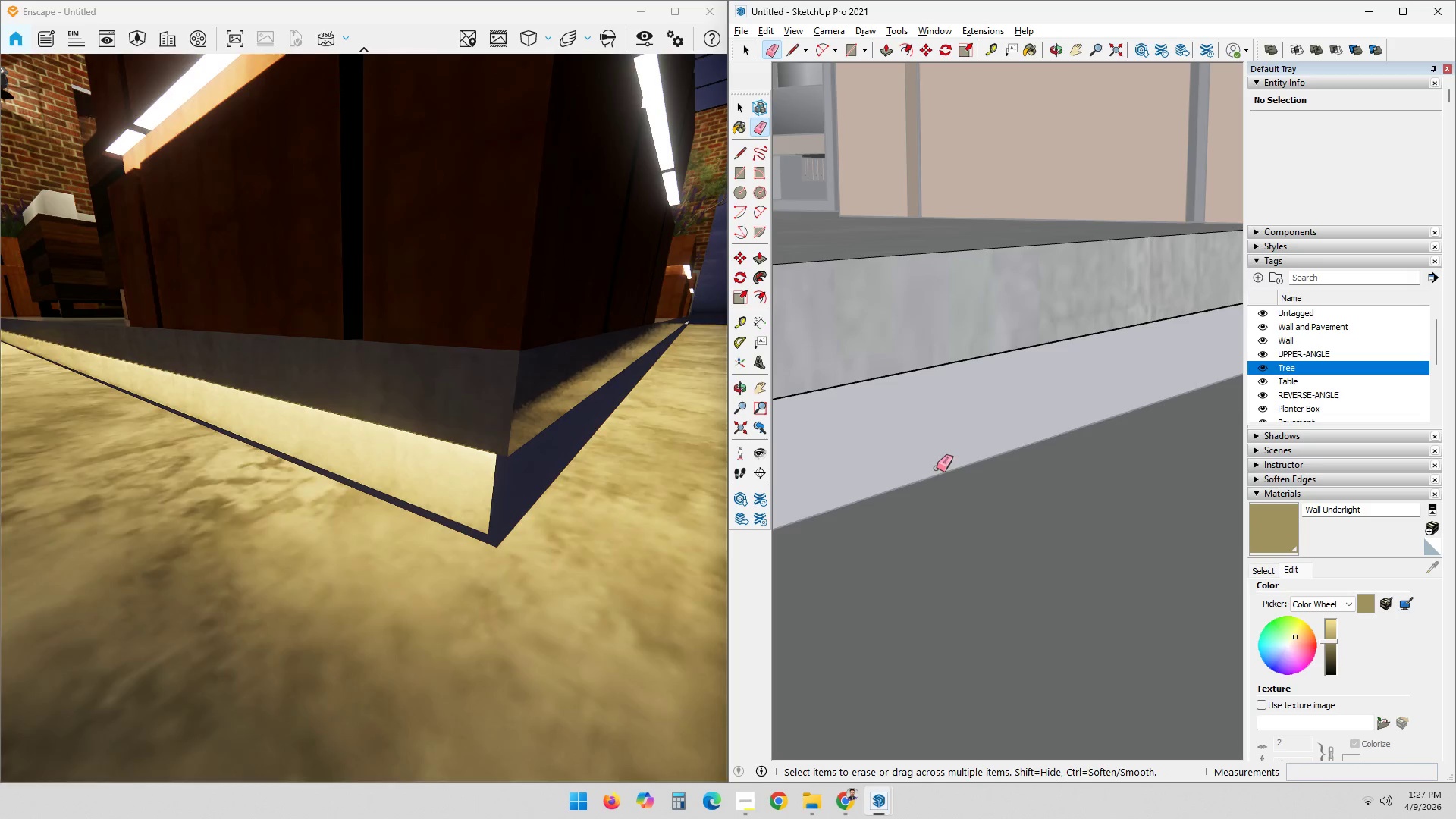 
key(Control+Z)
 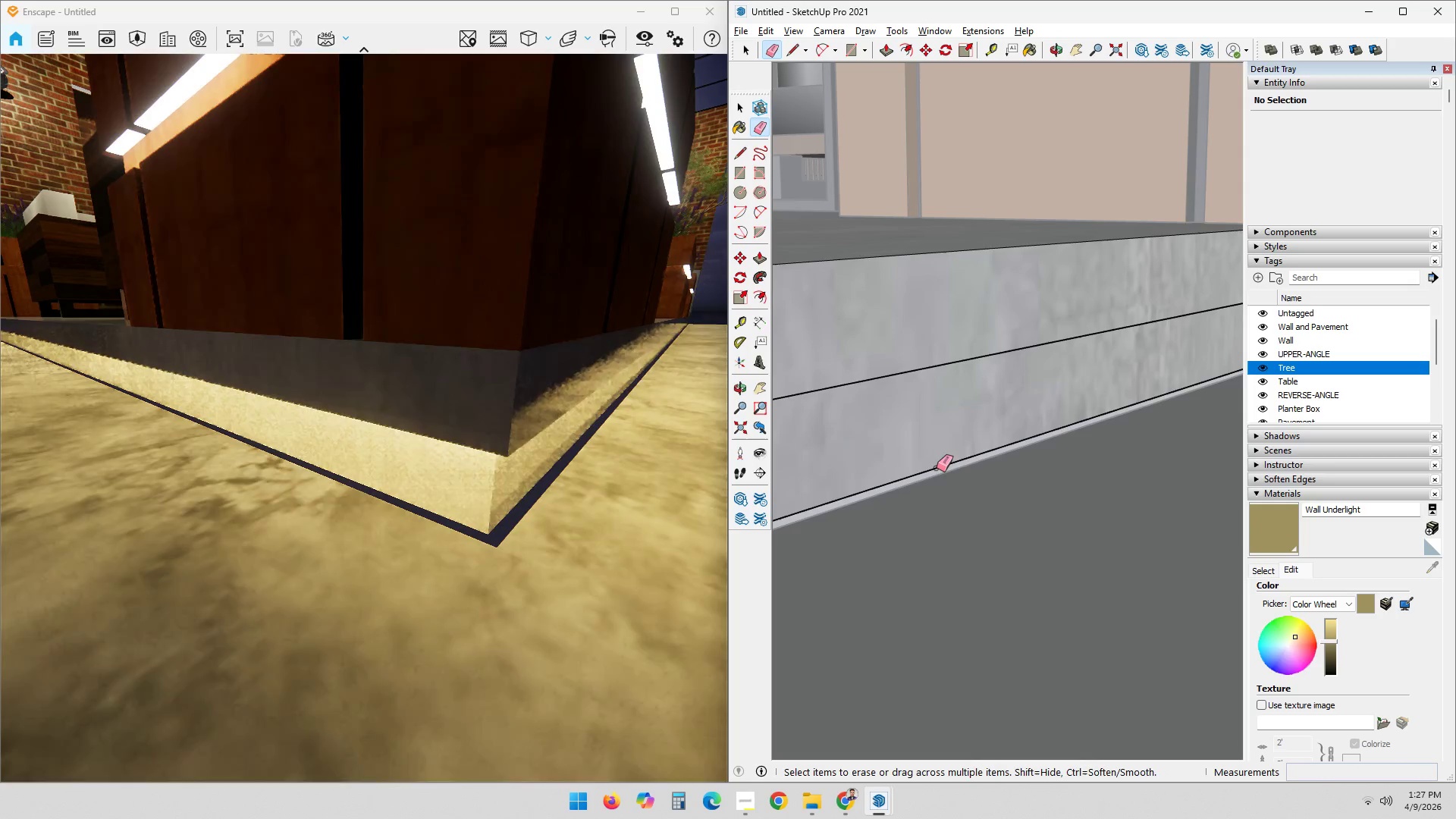 
key(Space)
 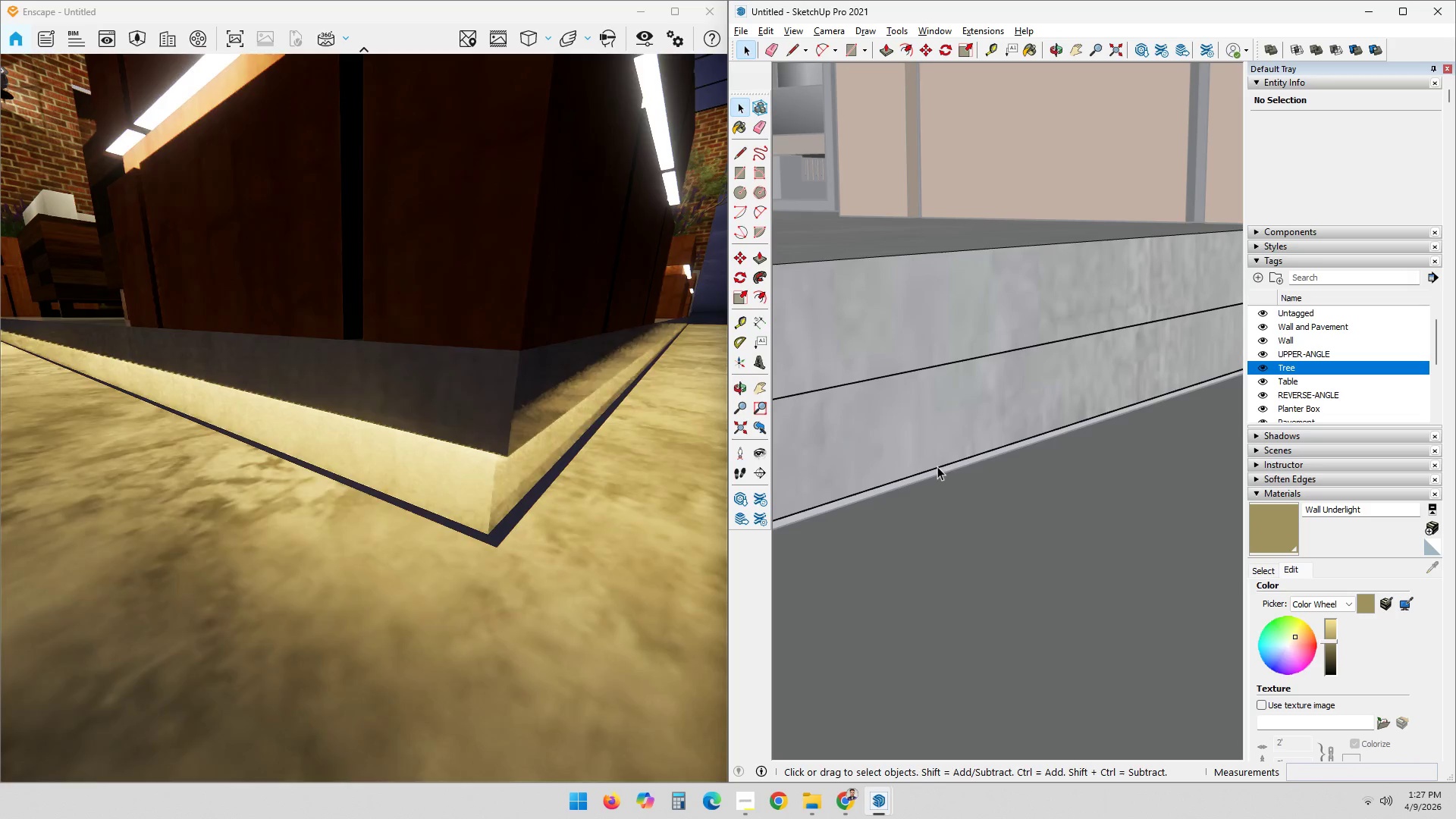 
left_click([937, 466])
 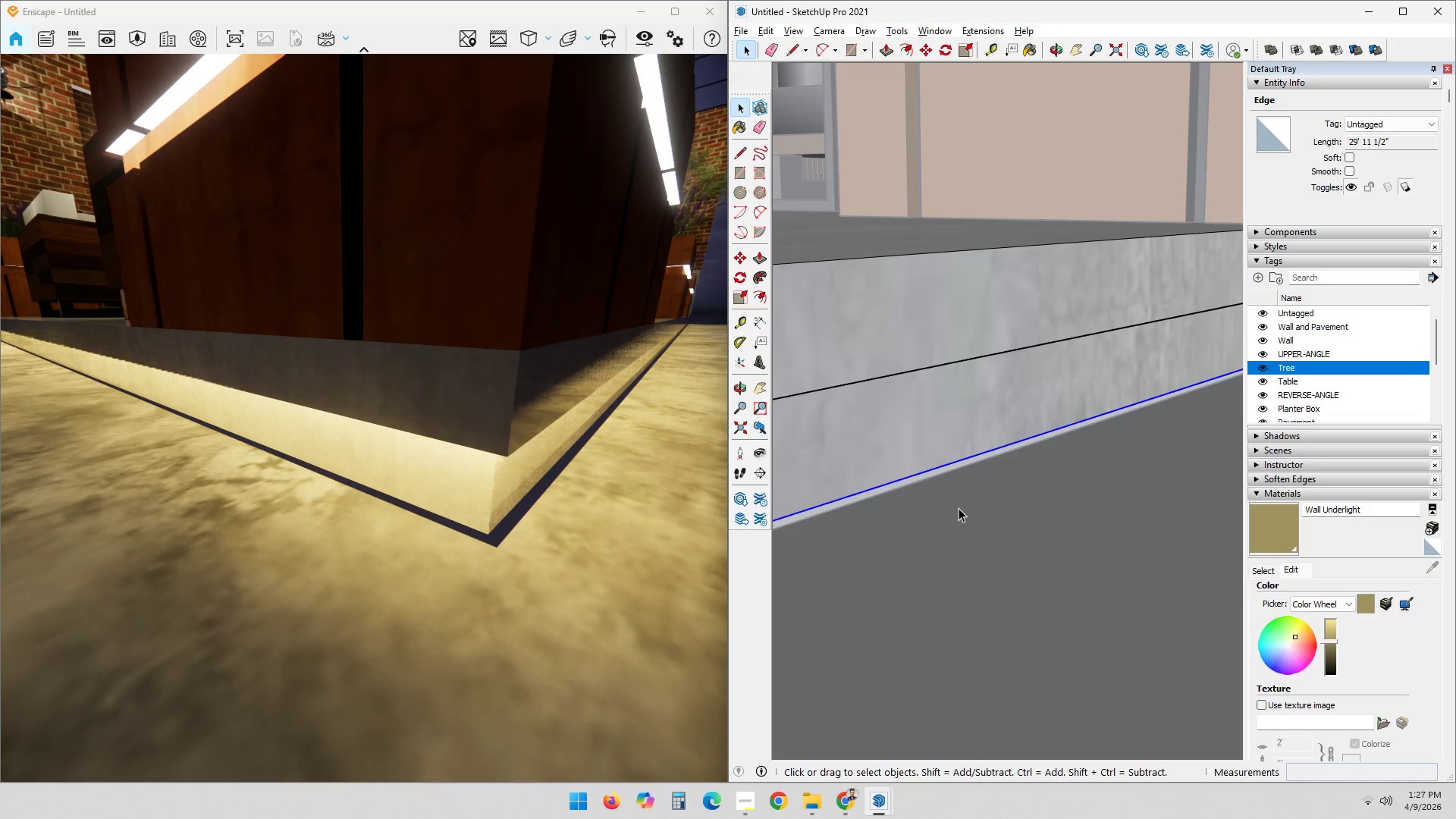 
scroll: coordinate [920, 554], scroll_direction: down, amount: 5.0
 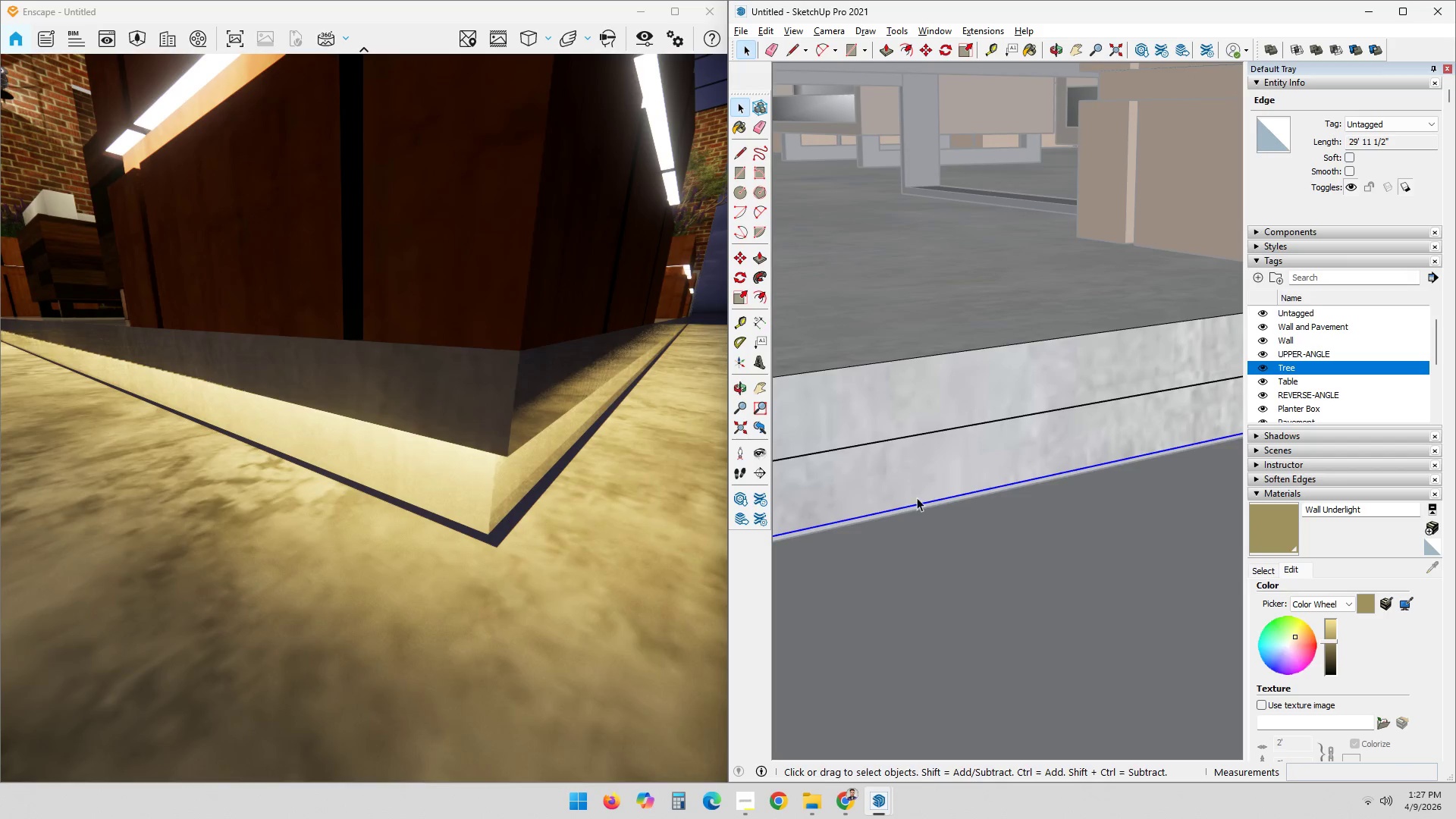 
scroll: coordinate [893, 535], scroll_direction: up, amount: 2.0
 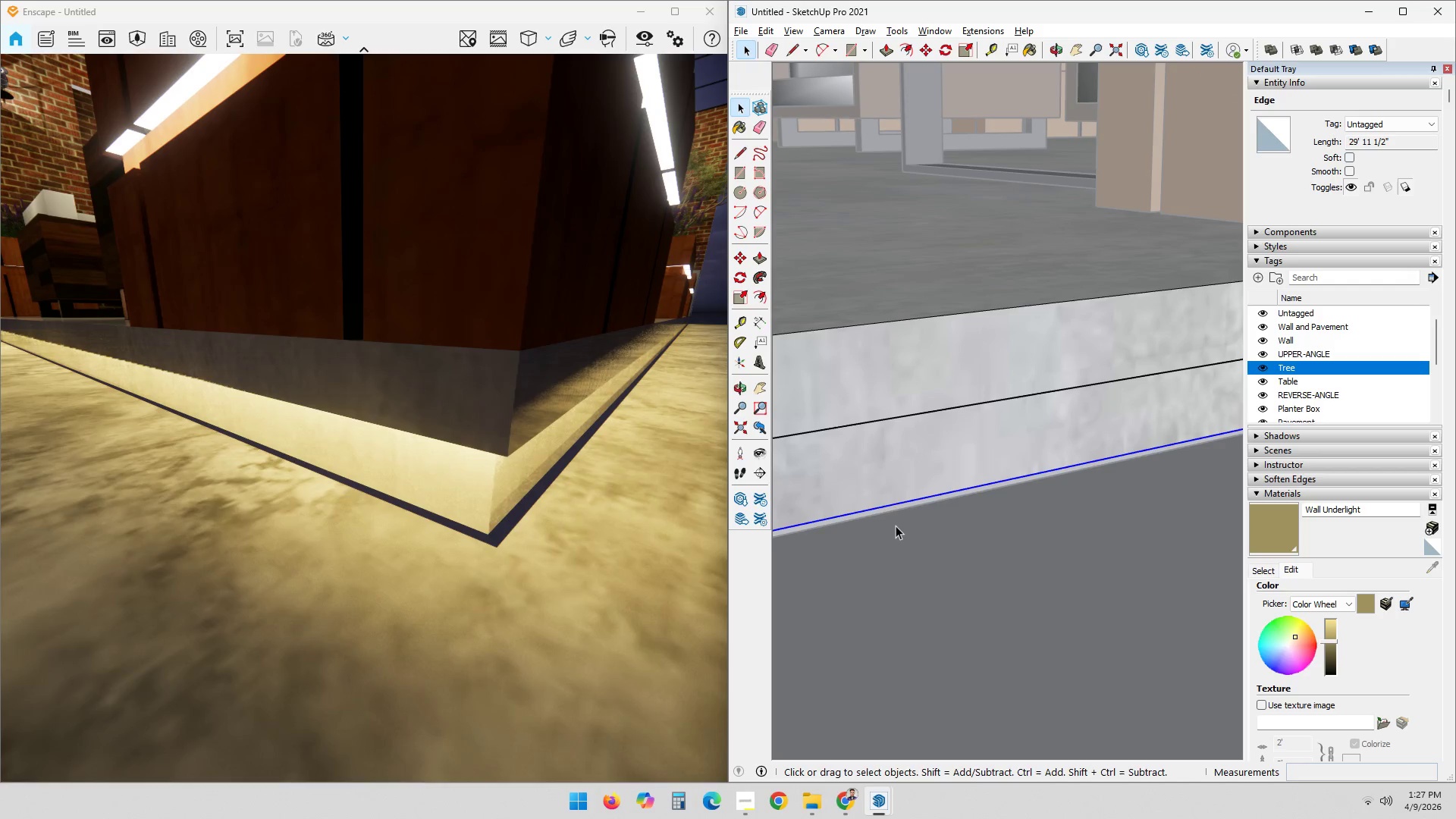 
key(Escape)
 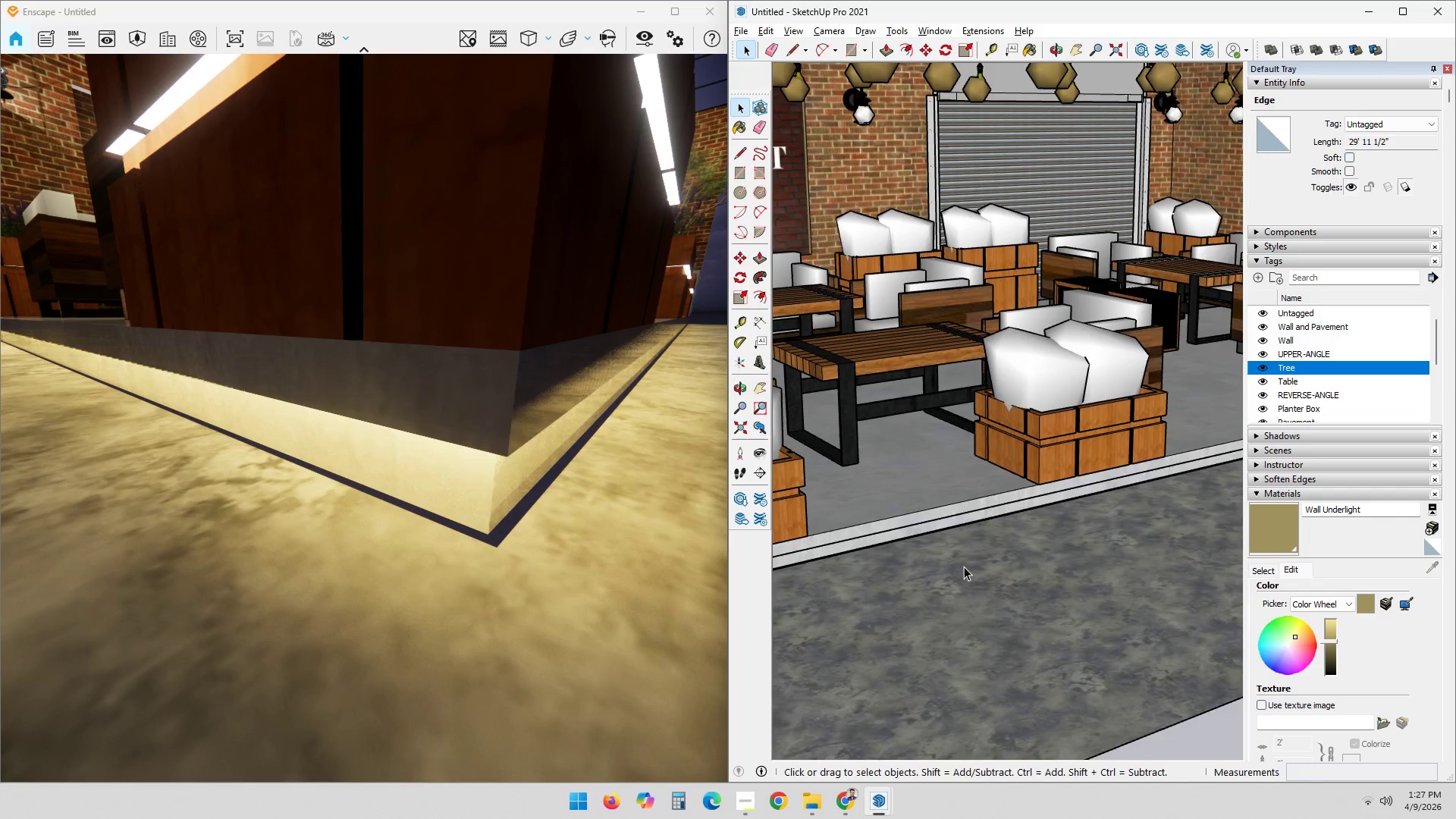 
scroll: coordinate [979, 585], scroll_direction: down, amount: 34.0
 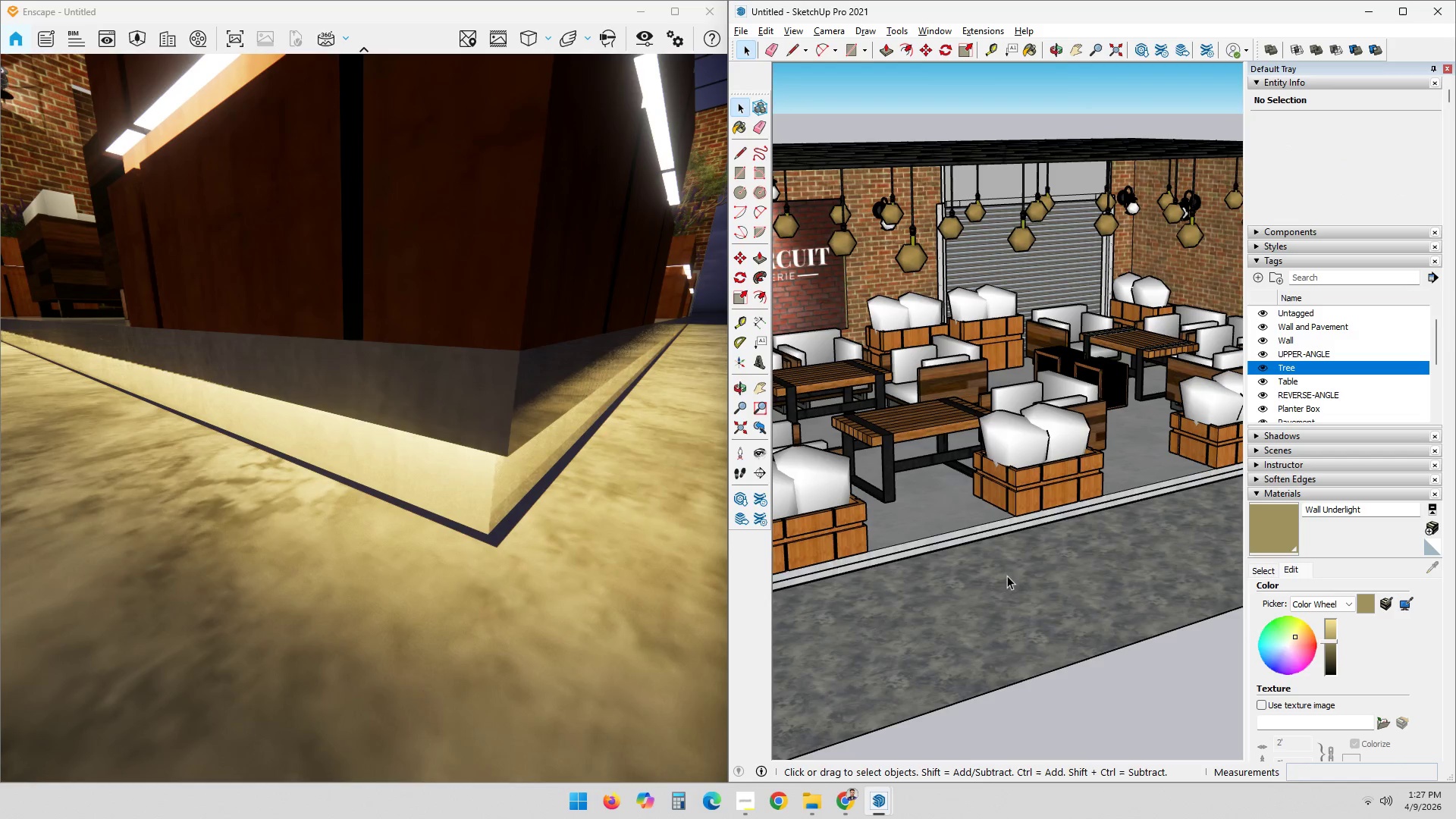 
scroll: coordinate [864, 535], scroll_direction: up, amount: 32.0
 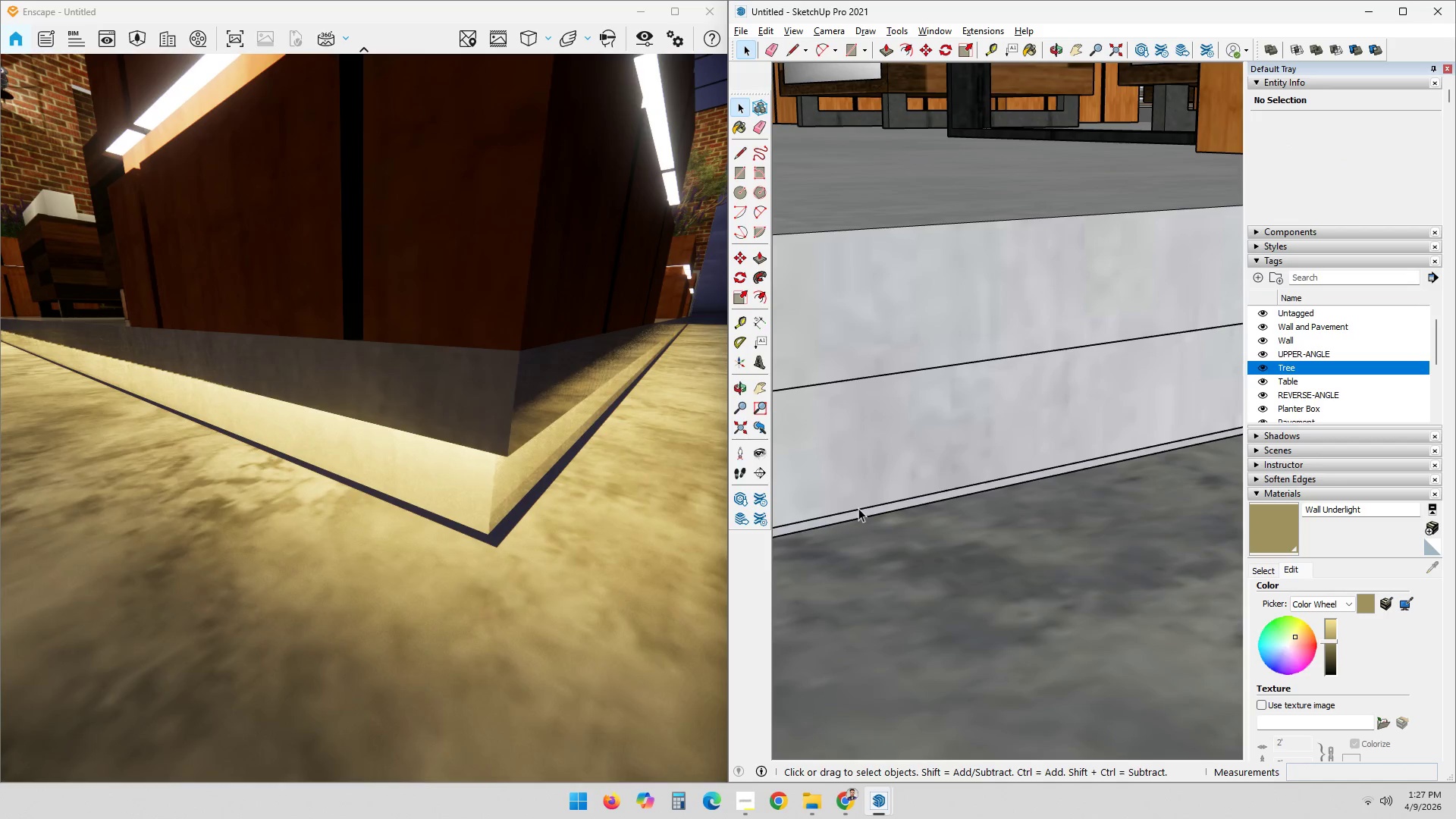 
left_click([858, 510])
 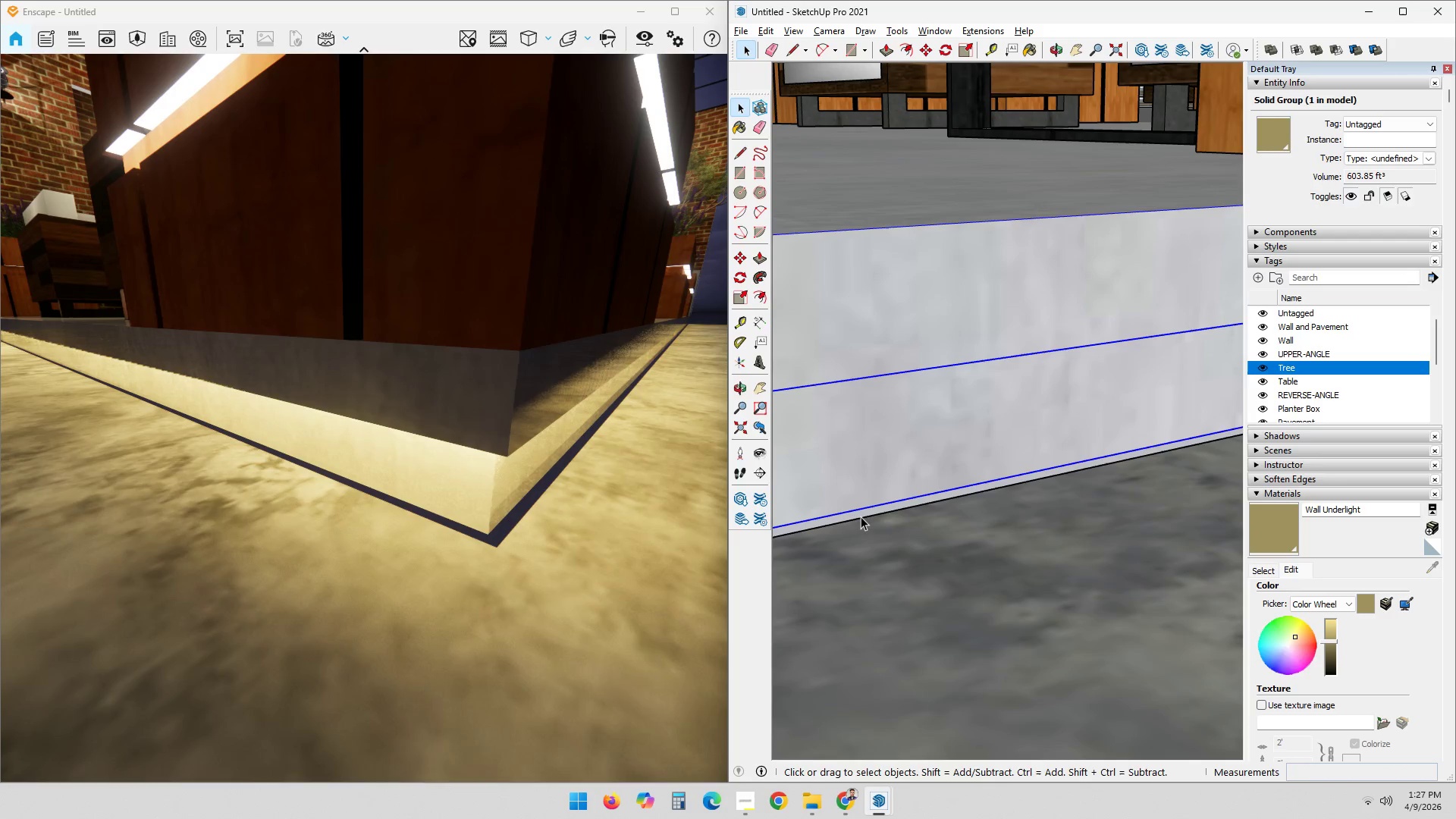 
left_click([861, 516])
 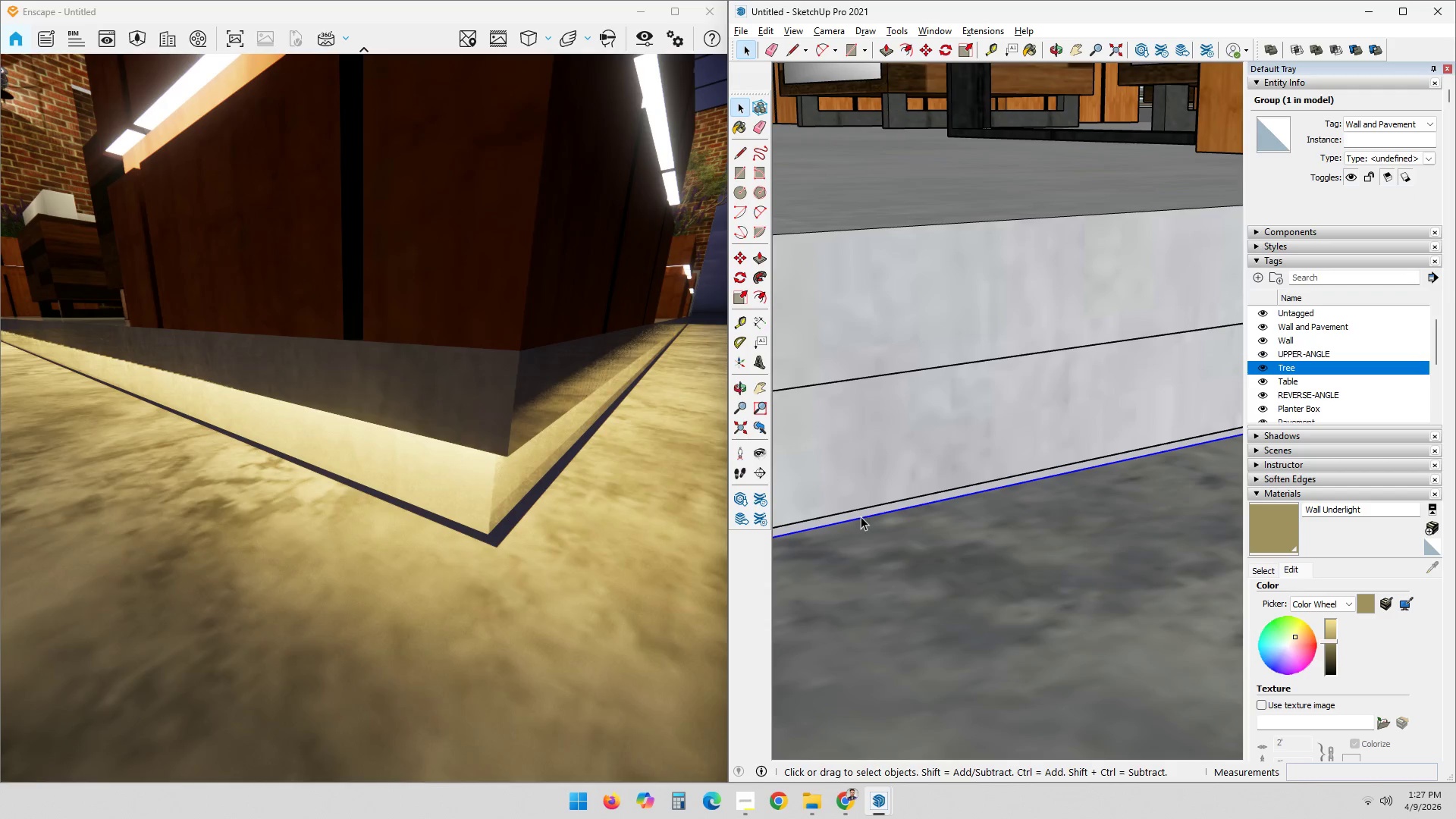 
key(Delete)
 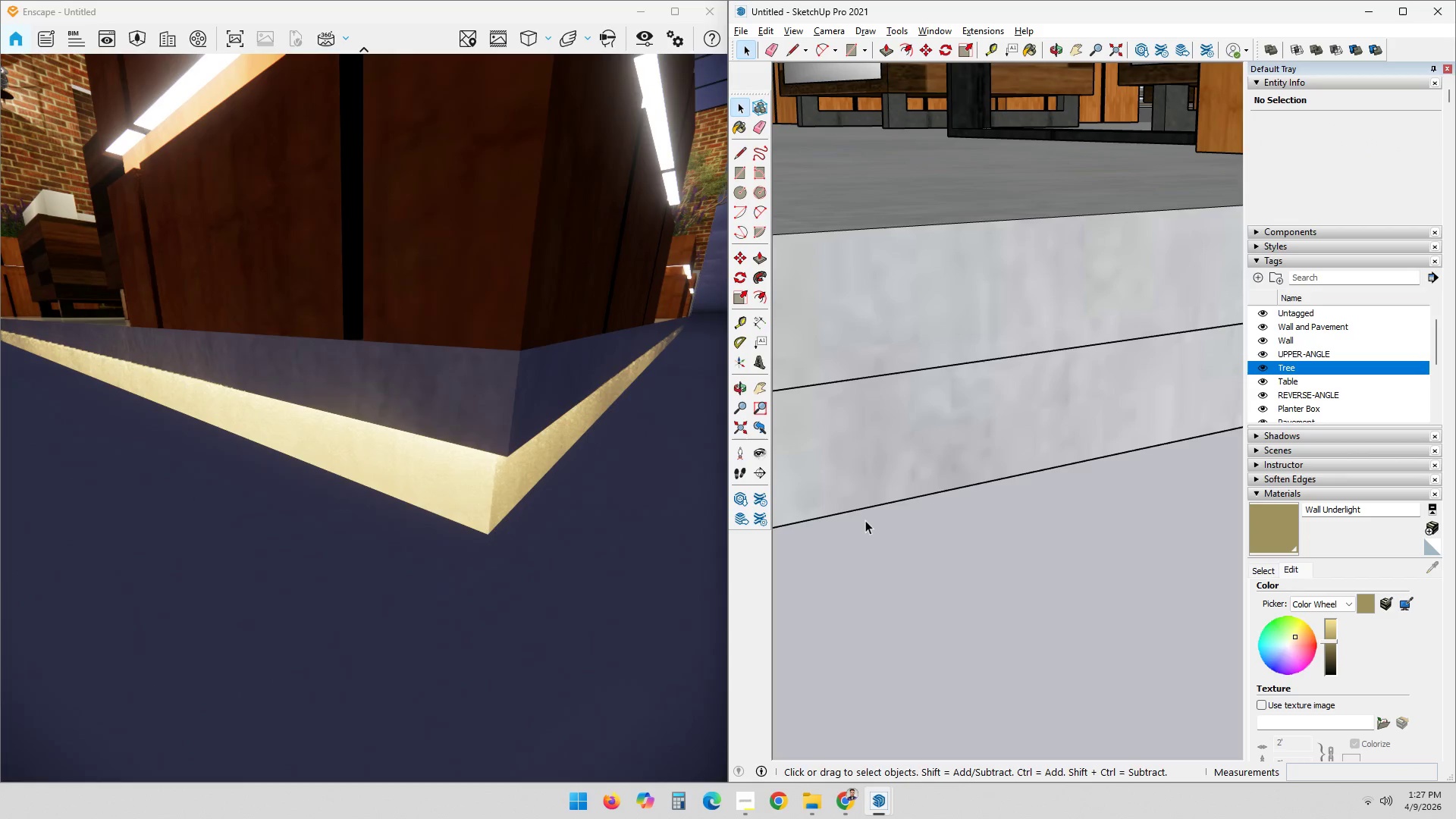 
key(Control+ControlLeft)
 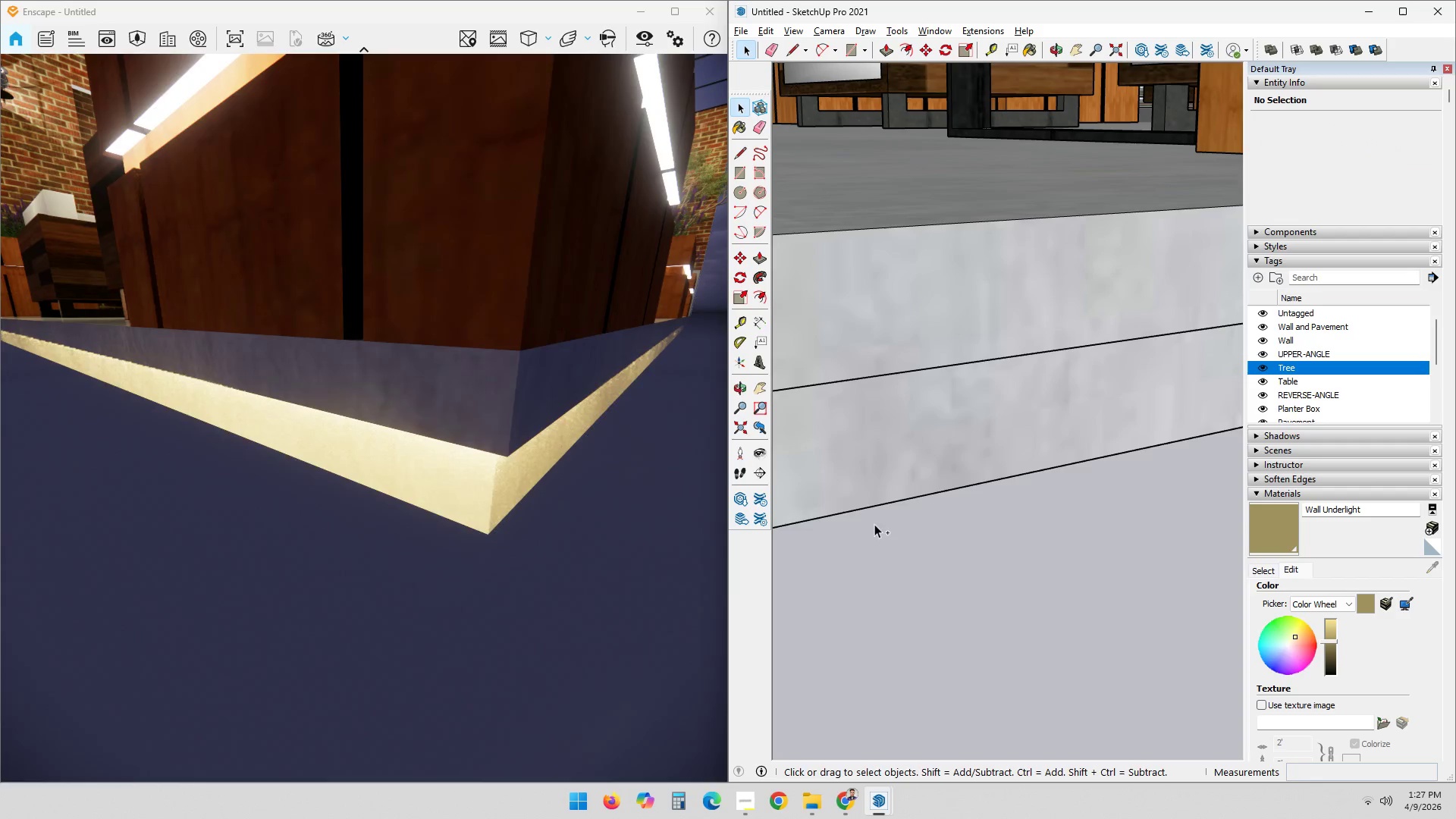 
key(Control+Z)
 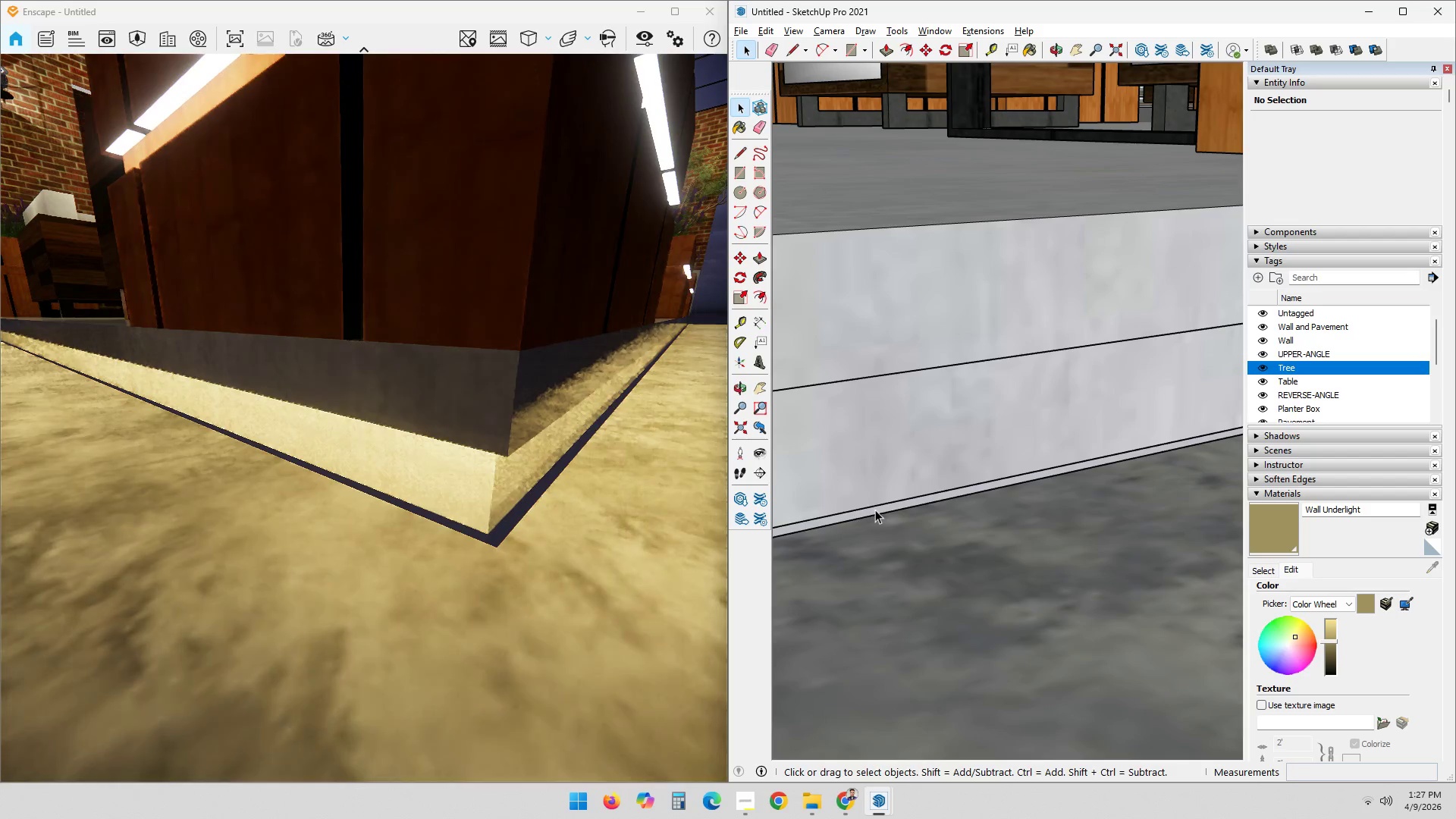 
left_click([875, 510])
 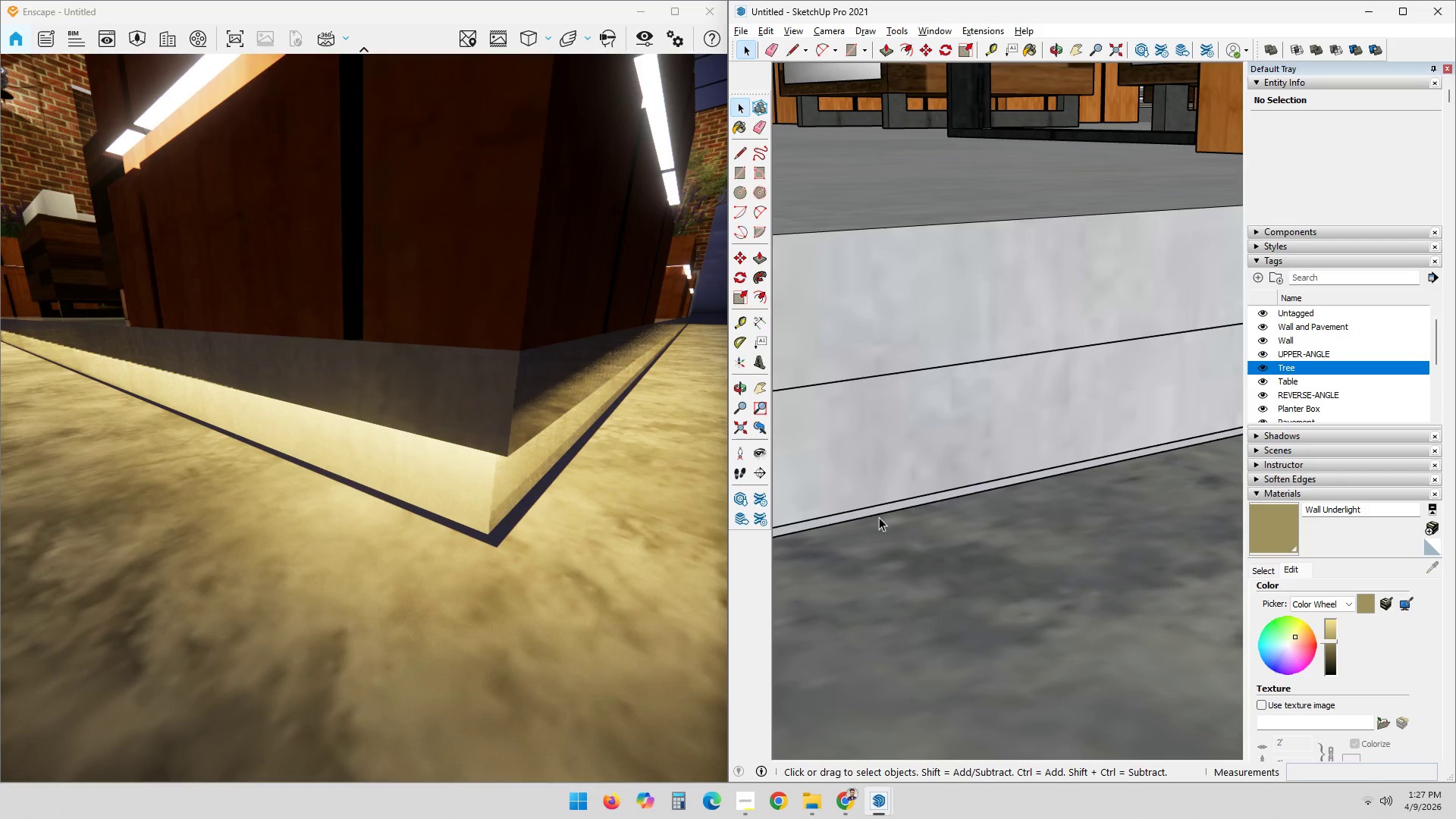 
left_click([878, 513])
 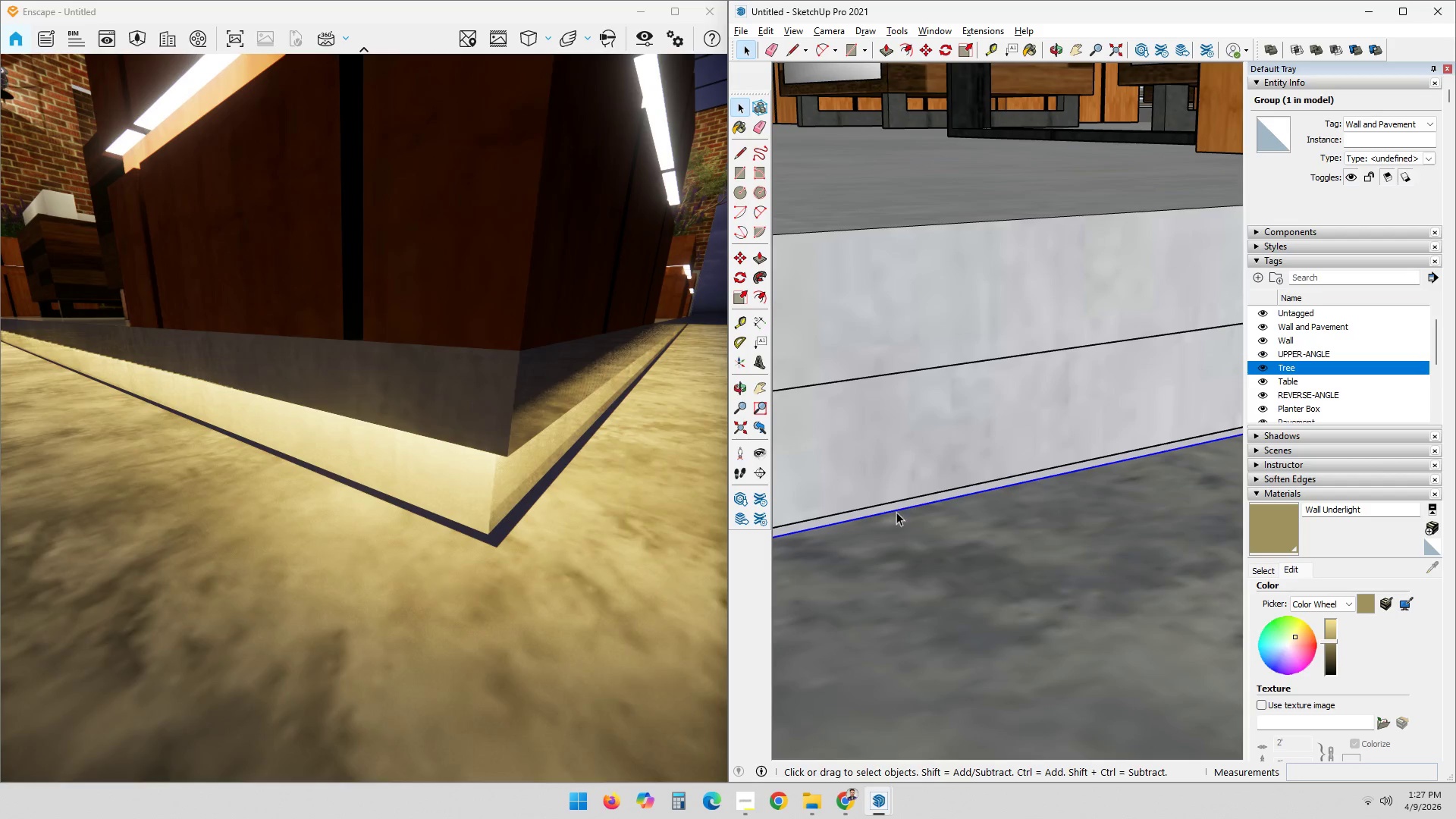 
double_click([895, 472])
 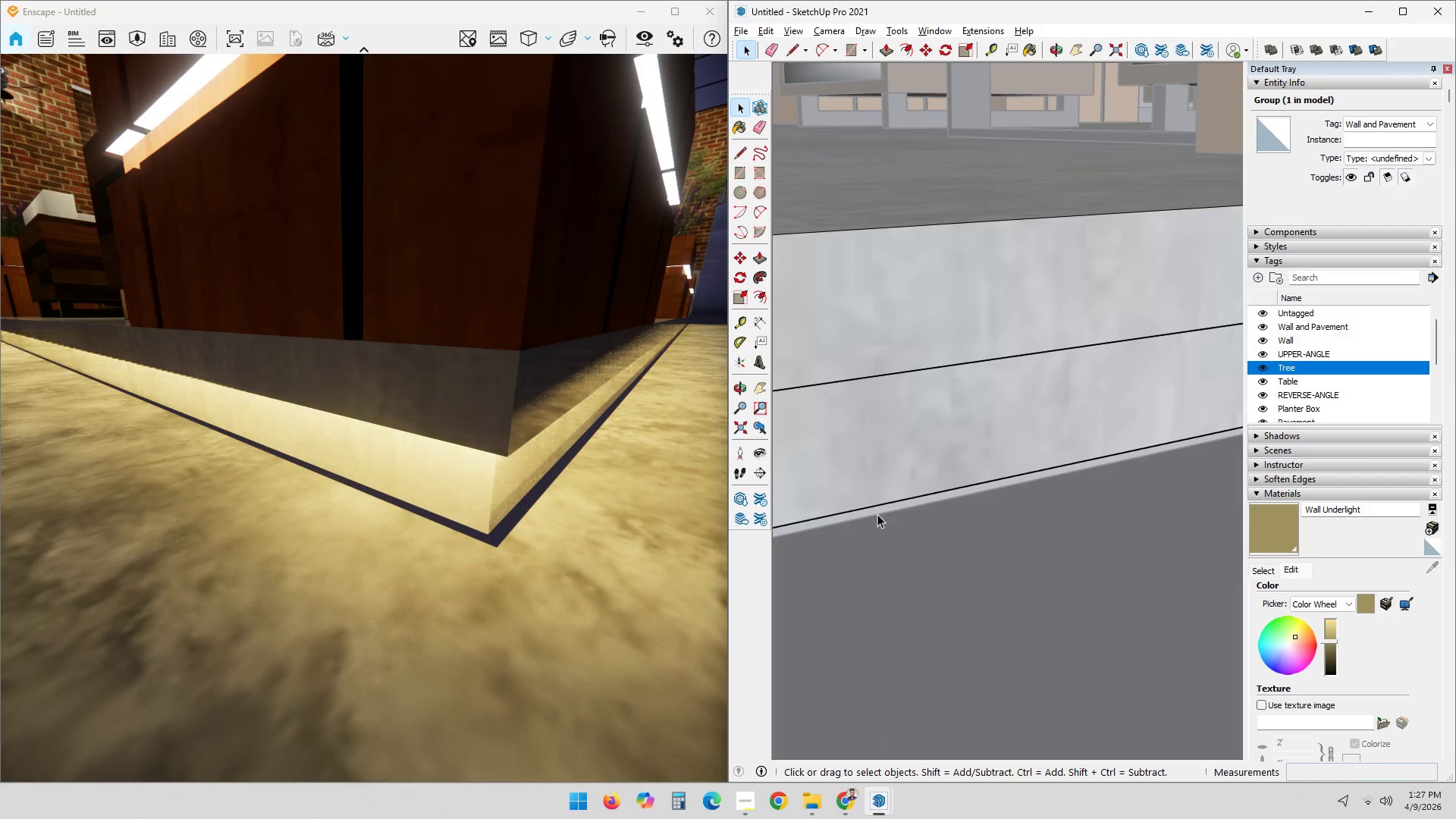 
left_click([877, 510])
 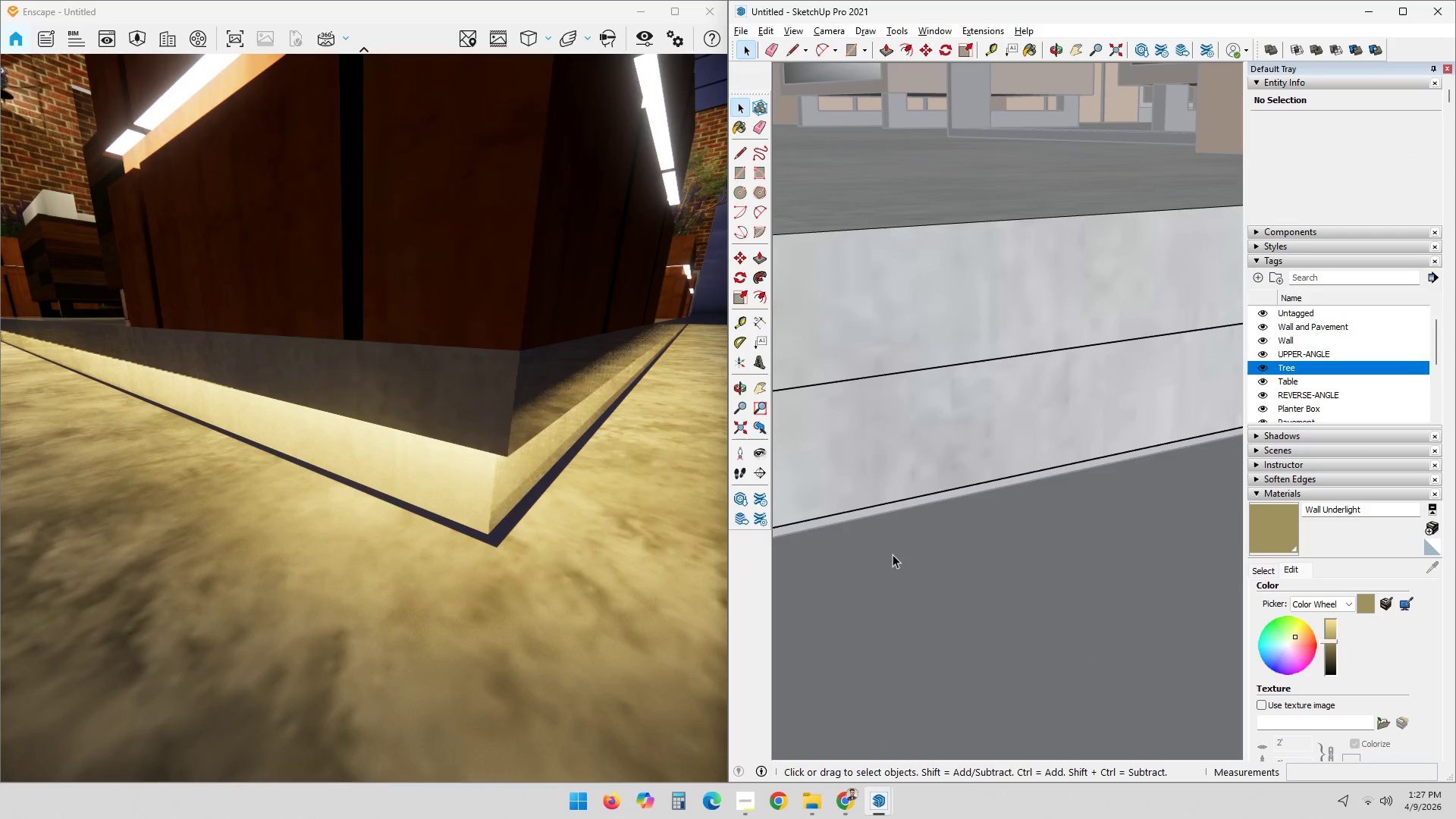 
double_click([978, 596])
 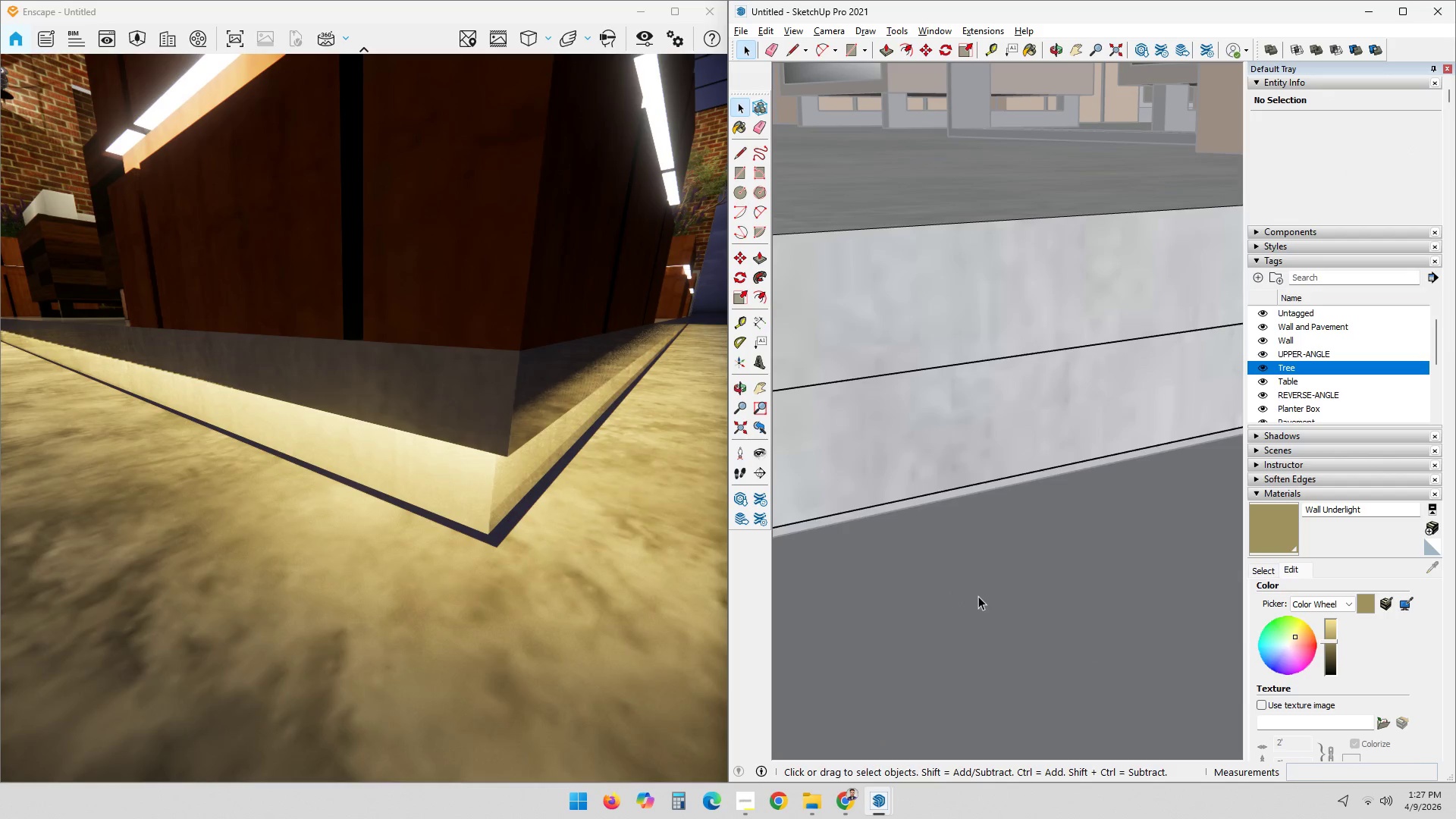 
triple_click([978, 596])
 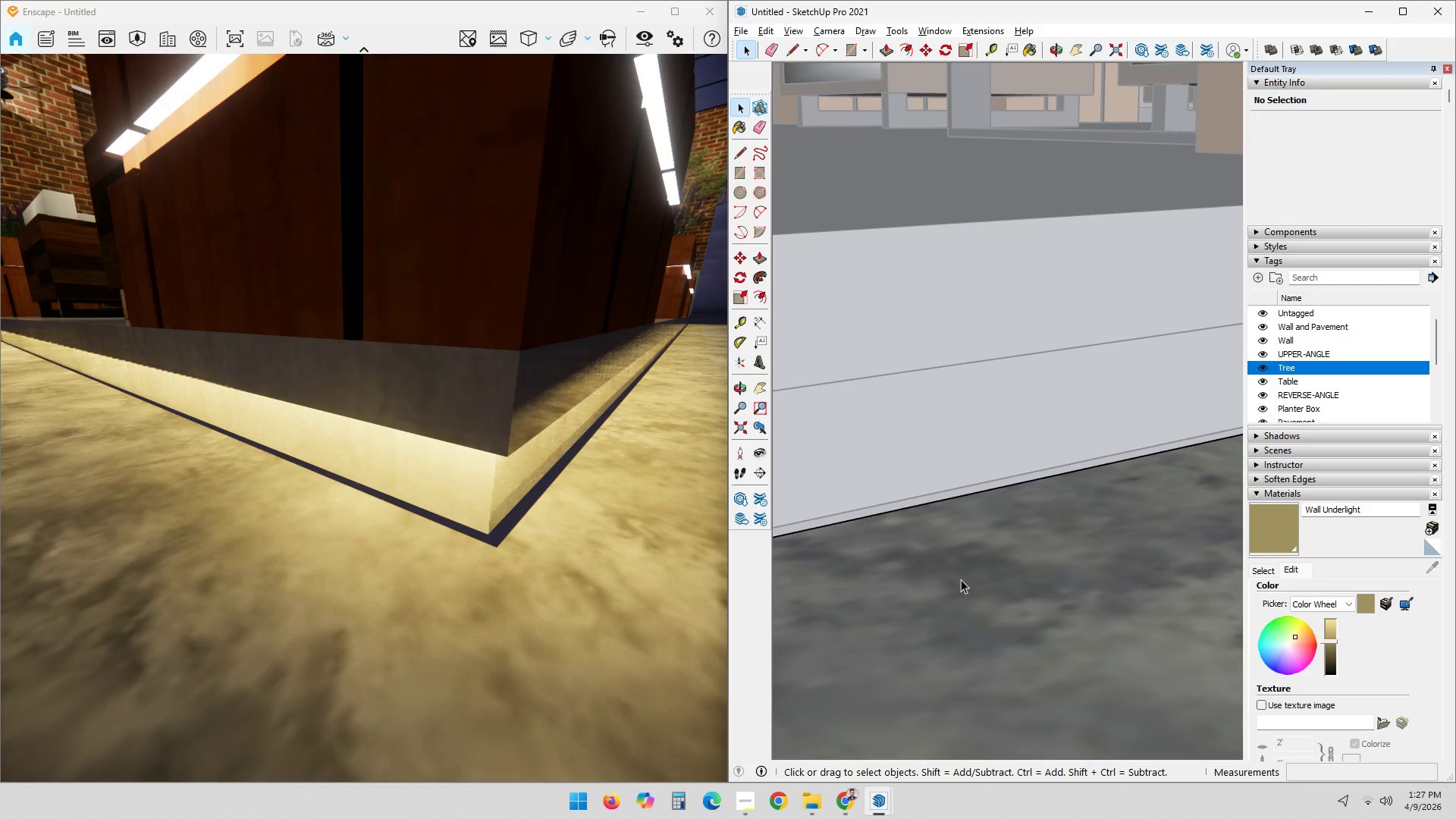 
triple_click([959, 578])
 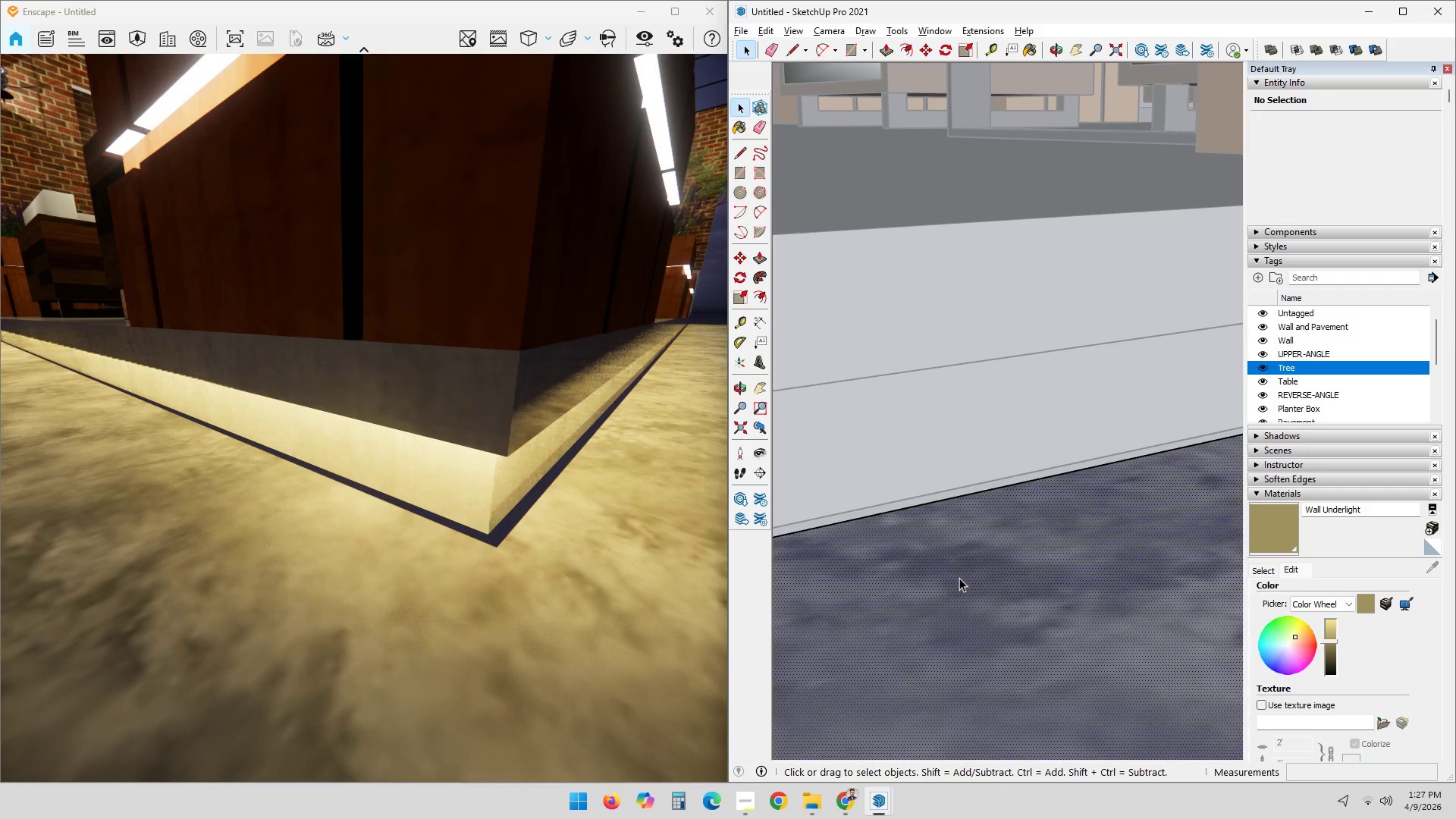 
triple_click([959, 578])
 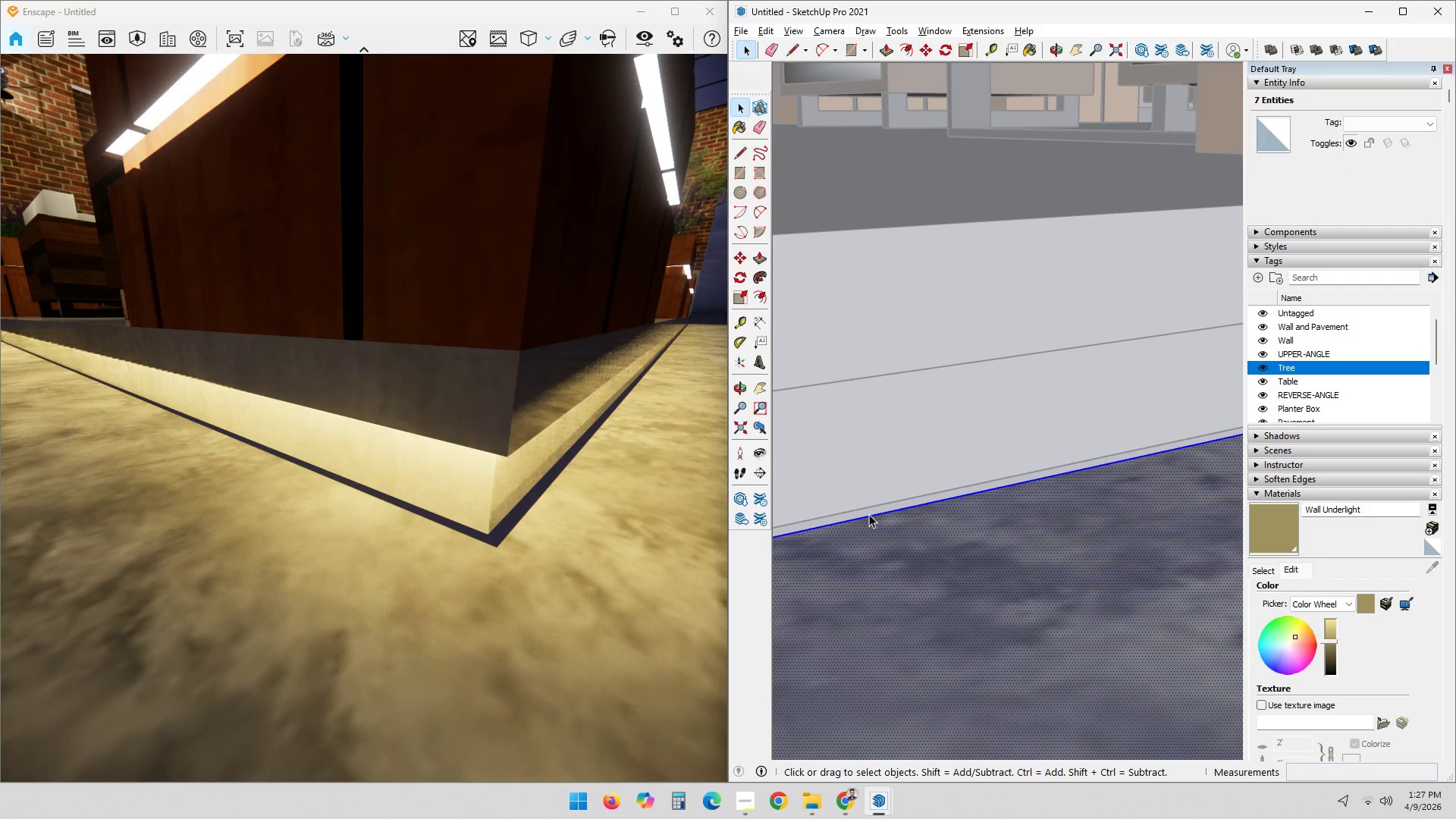 
left_click([868, 511])
 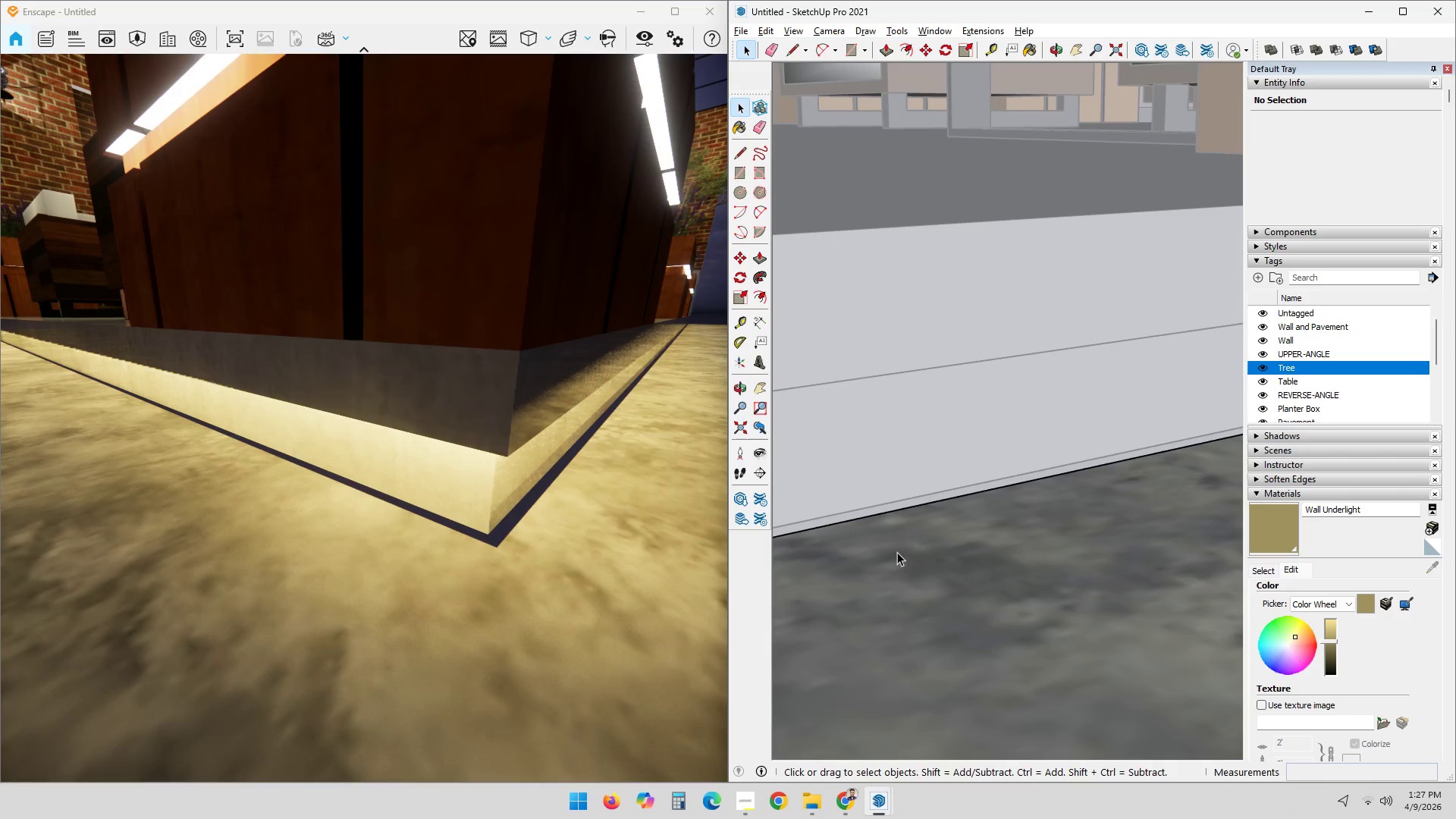 
left_click([928, 548])
 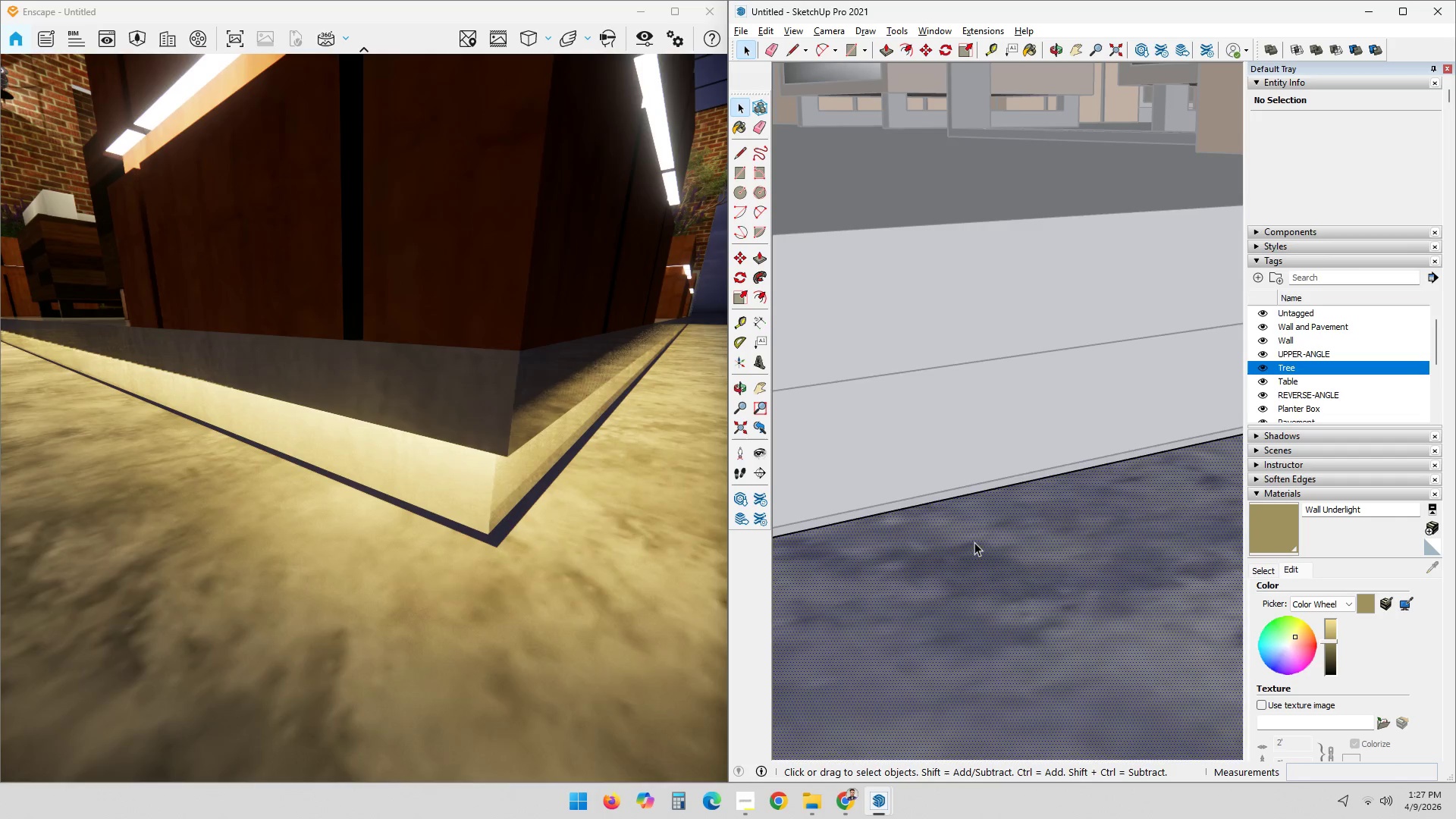 
left_click([940, 462])
 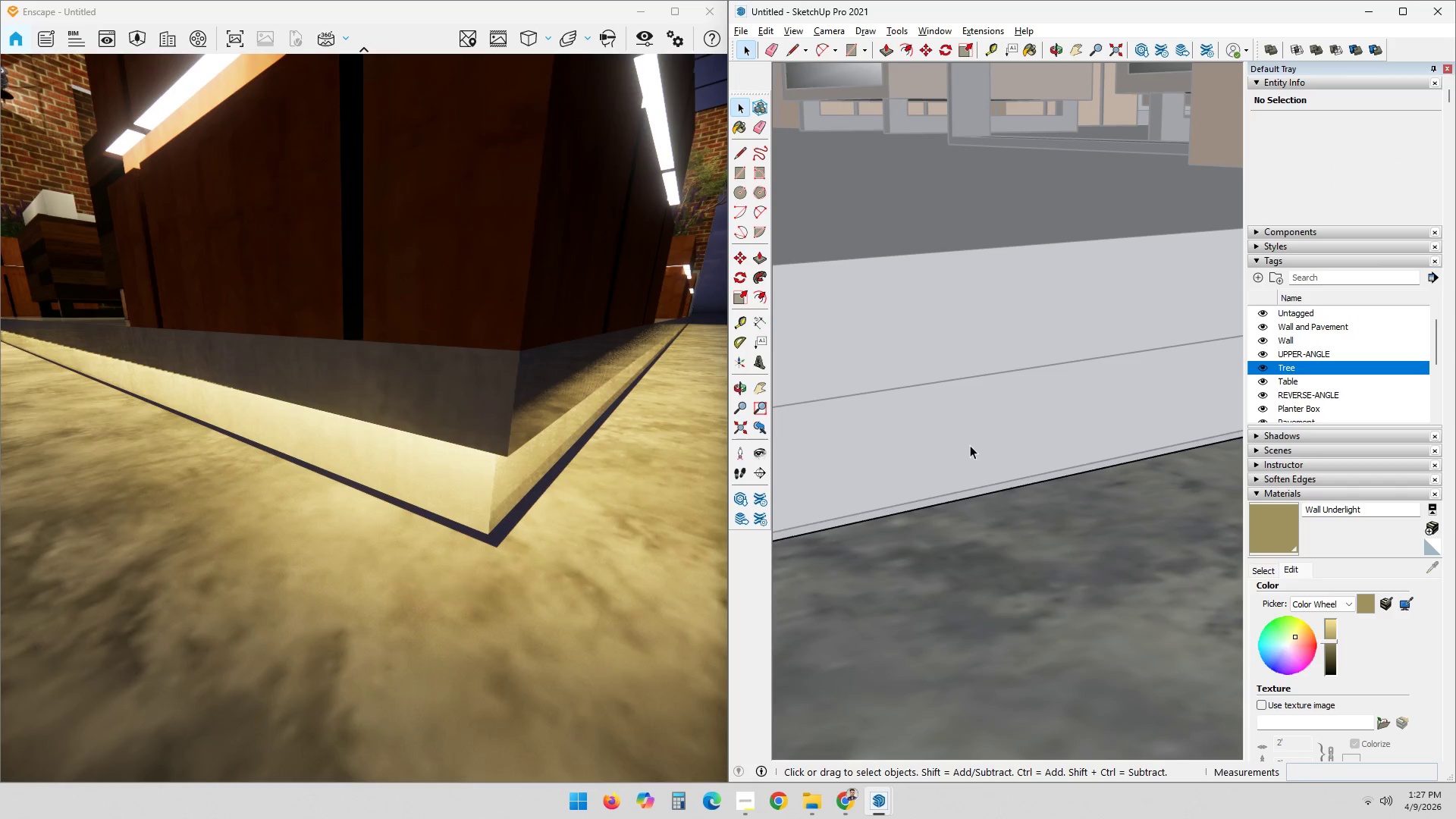 
scroll: coordinate [973, 535], scroll_direction: down, amount: 1.0
 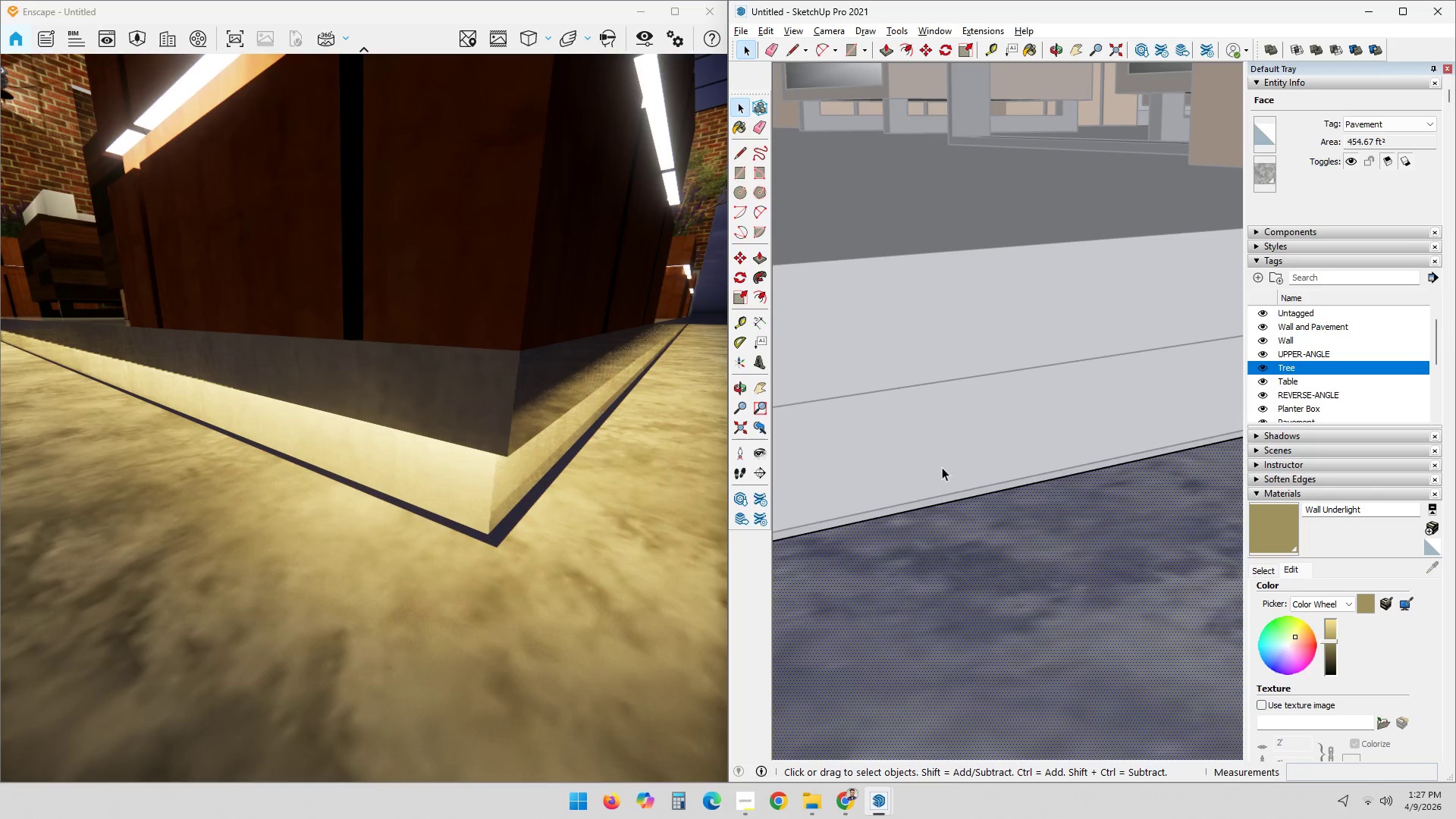 
left_click([580, 474])
 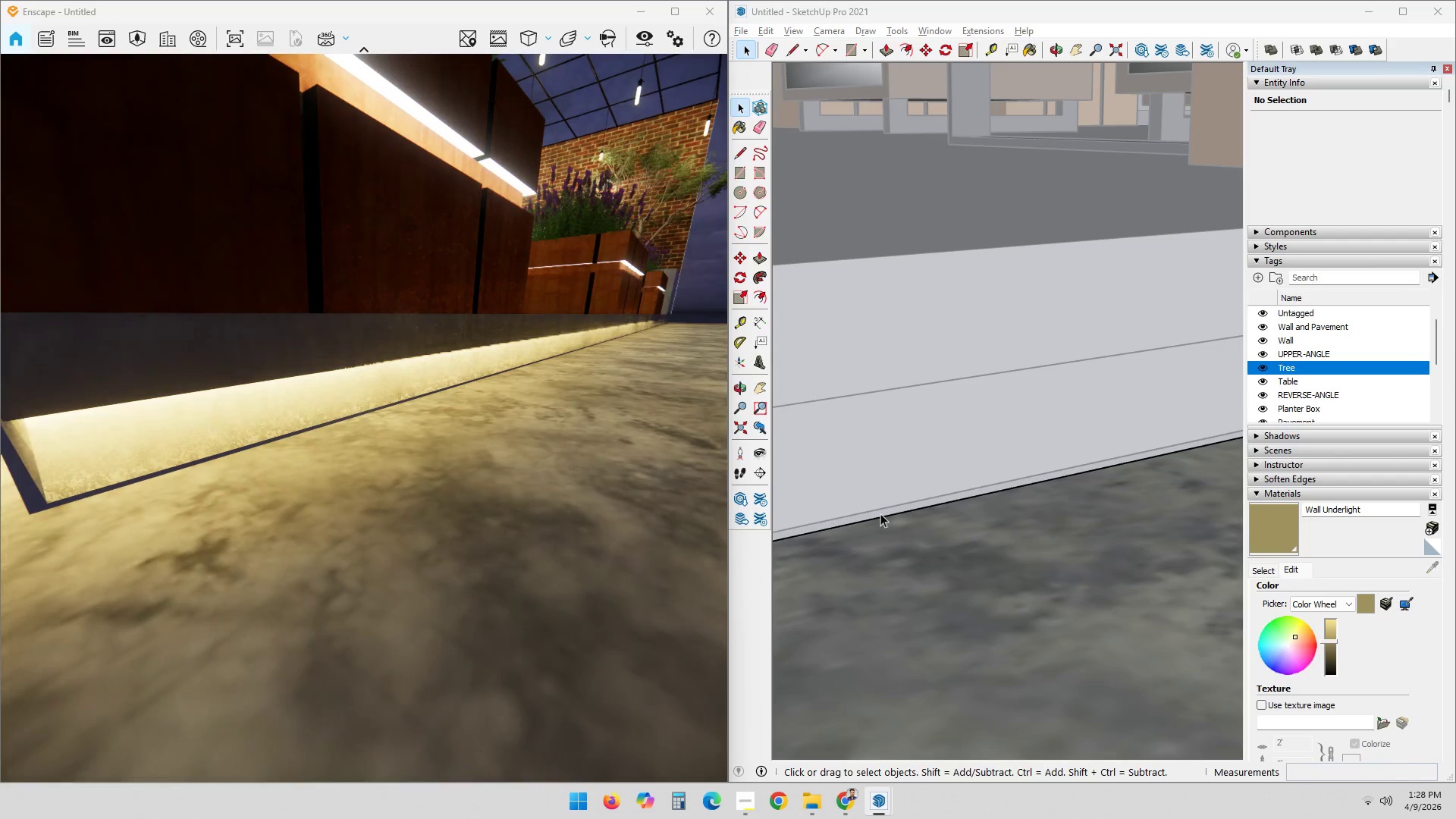 
double_click([924, 192])
 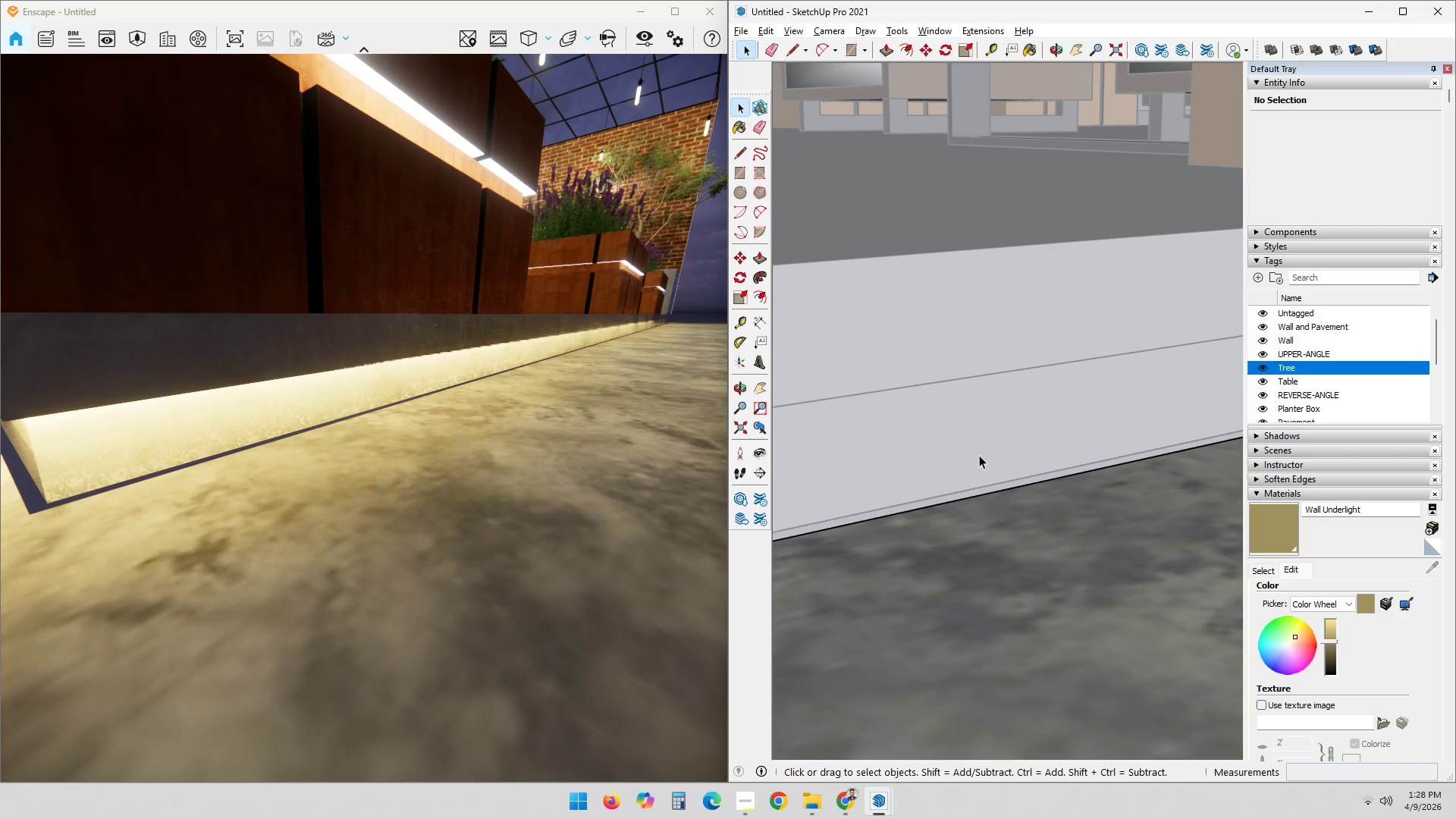 
scroll: coordinate [967, 470], scroll_direction: down, amount: 5.0
 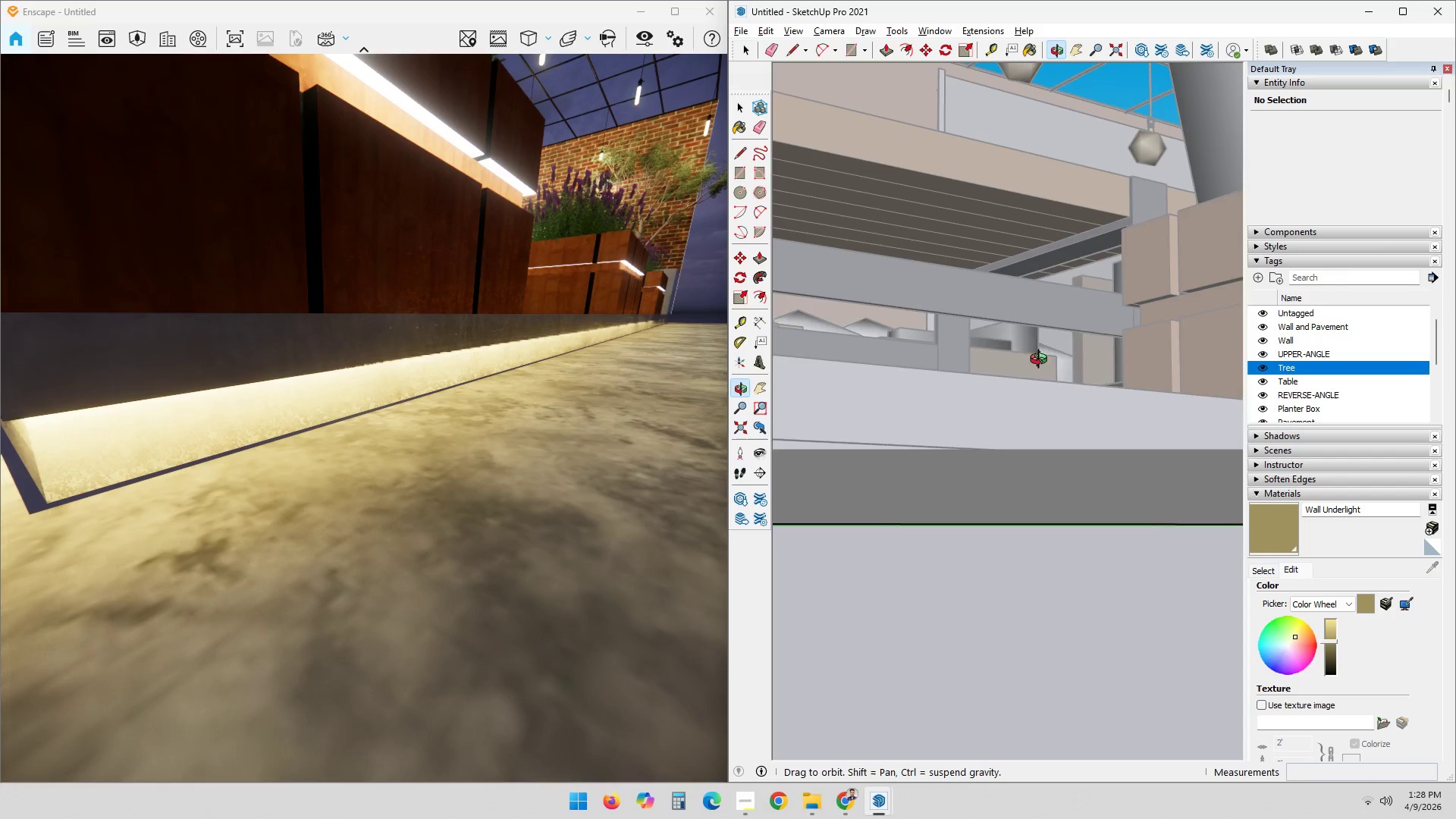 
scroll: coordinate [990, 542], scroll_direction: up, amount: 2.0
 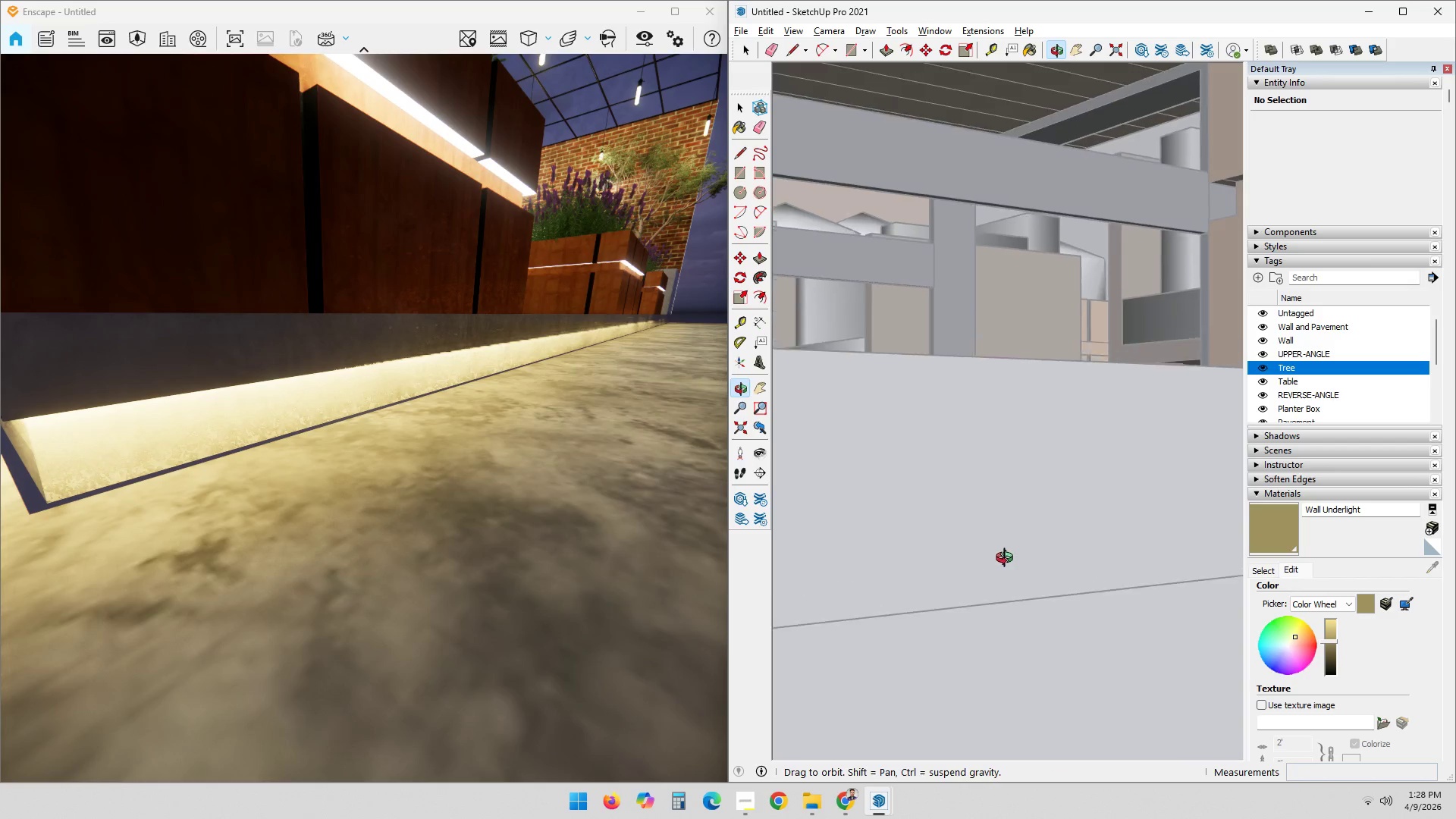 
hold_key(key=ShiftLeft, duration=0.45)
 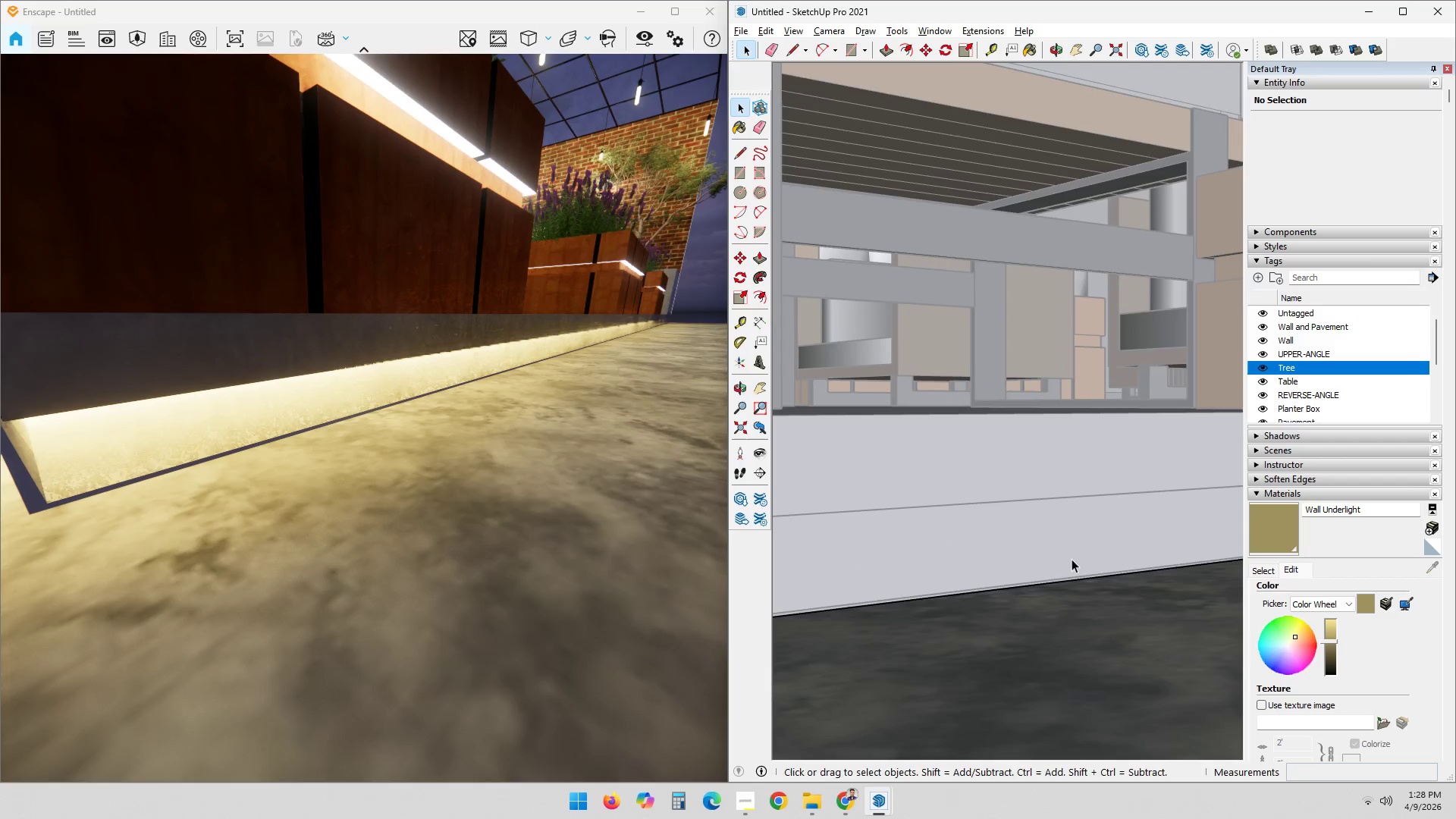 
scroll: coordinate [1020, 650], scroll_direction: down, amount: 12.0
 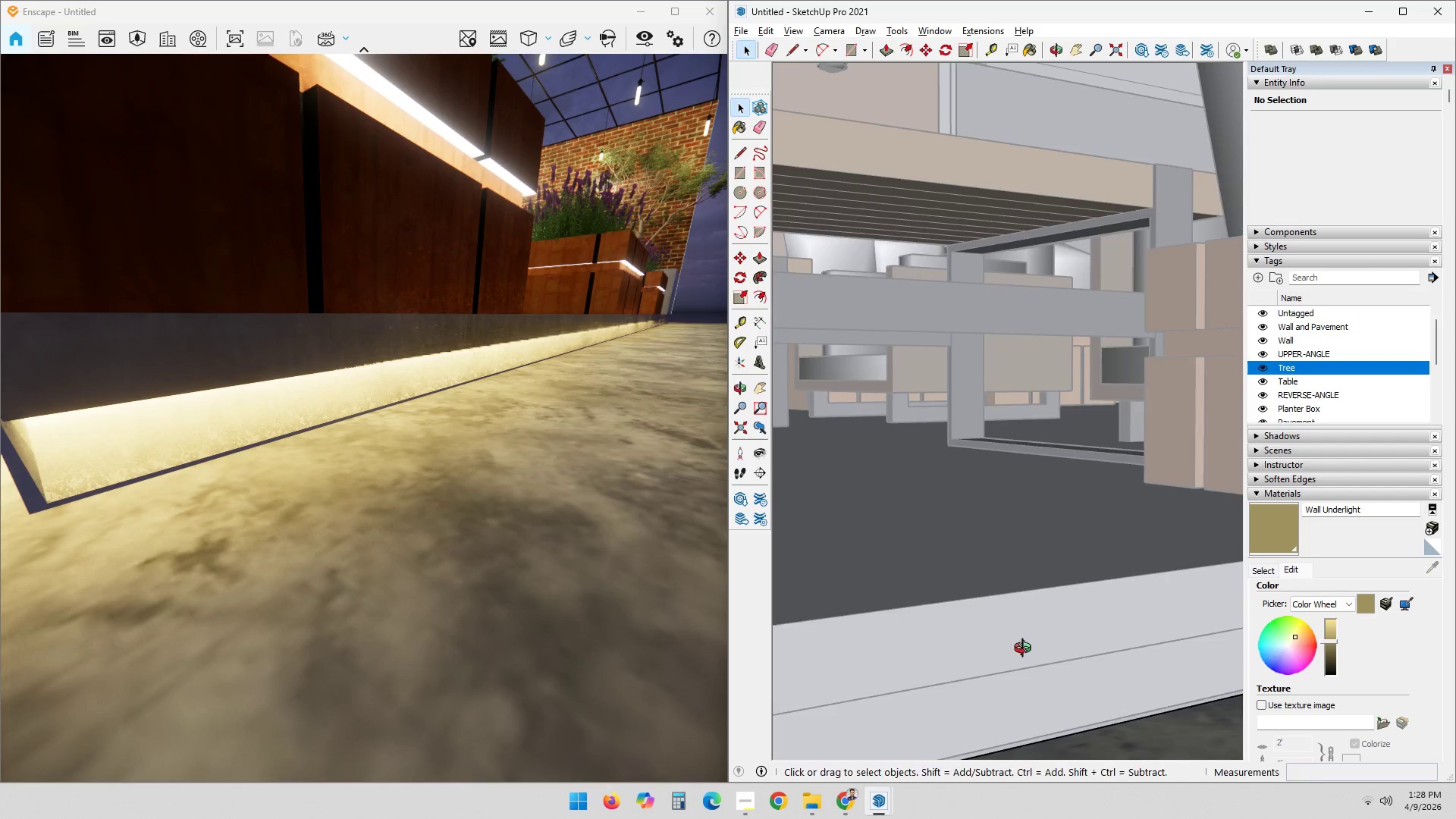 
key(Shift+ShiftLeft)
 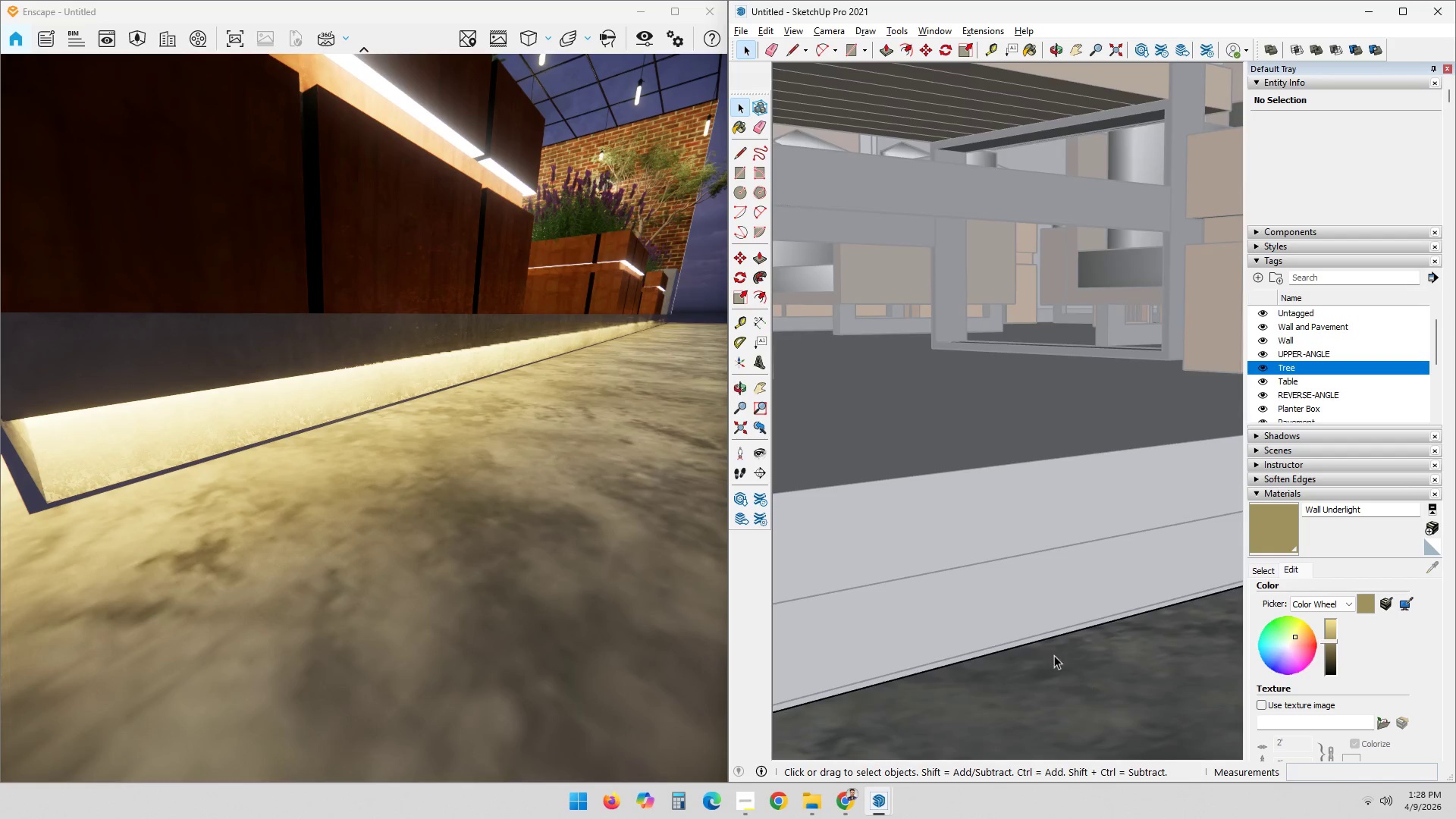 
double_click([1027, 618])
 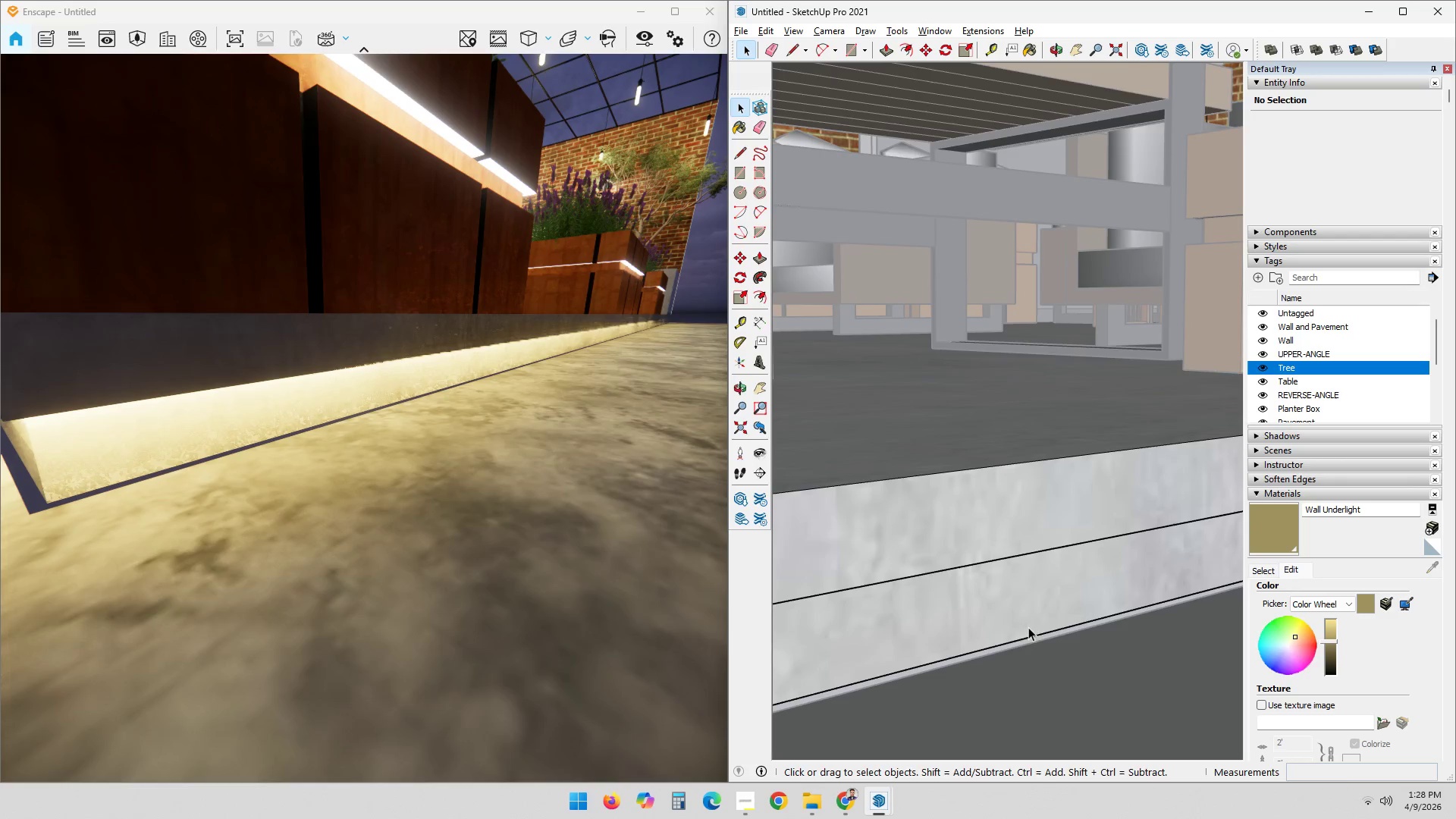 
left_click([1026, 637])
 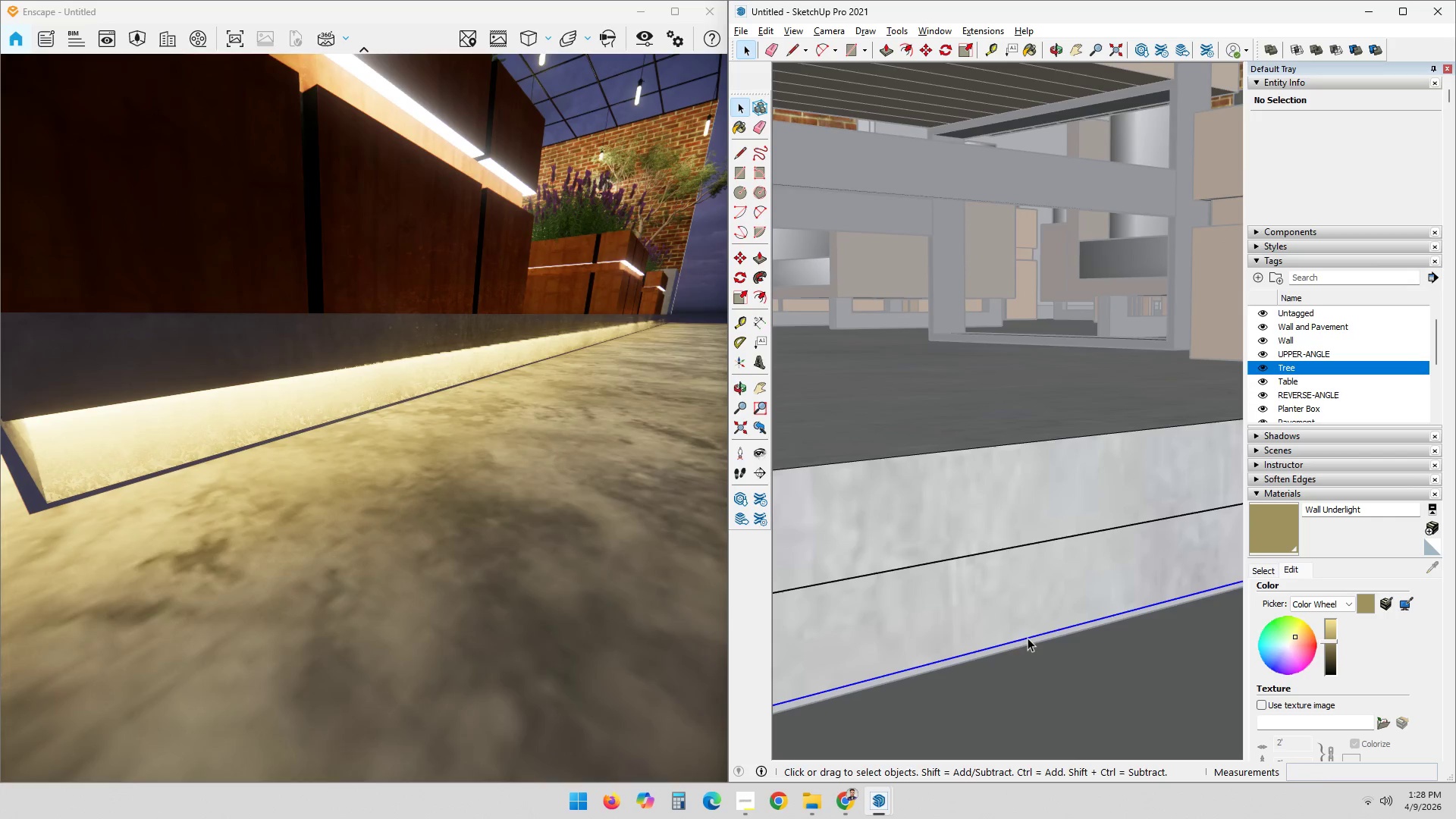 
scroll: coordinate [1025, 636], scroll_direction: up, amount: 1.0
 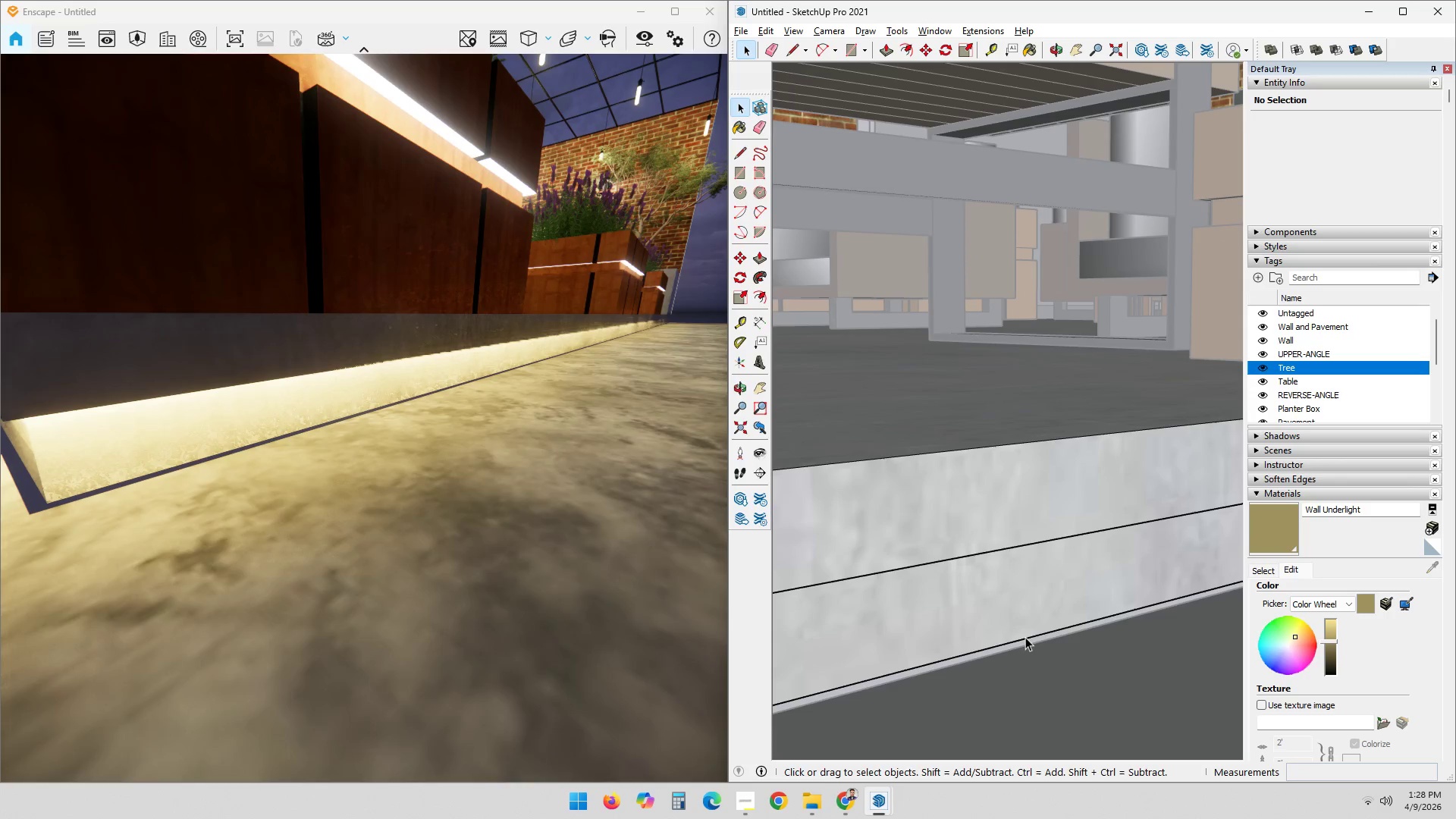 
scroll: coordinate [1033, 639], scroll_direction: down, amount: 5.0
 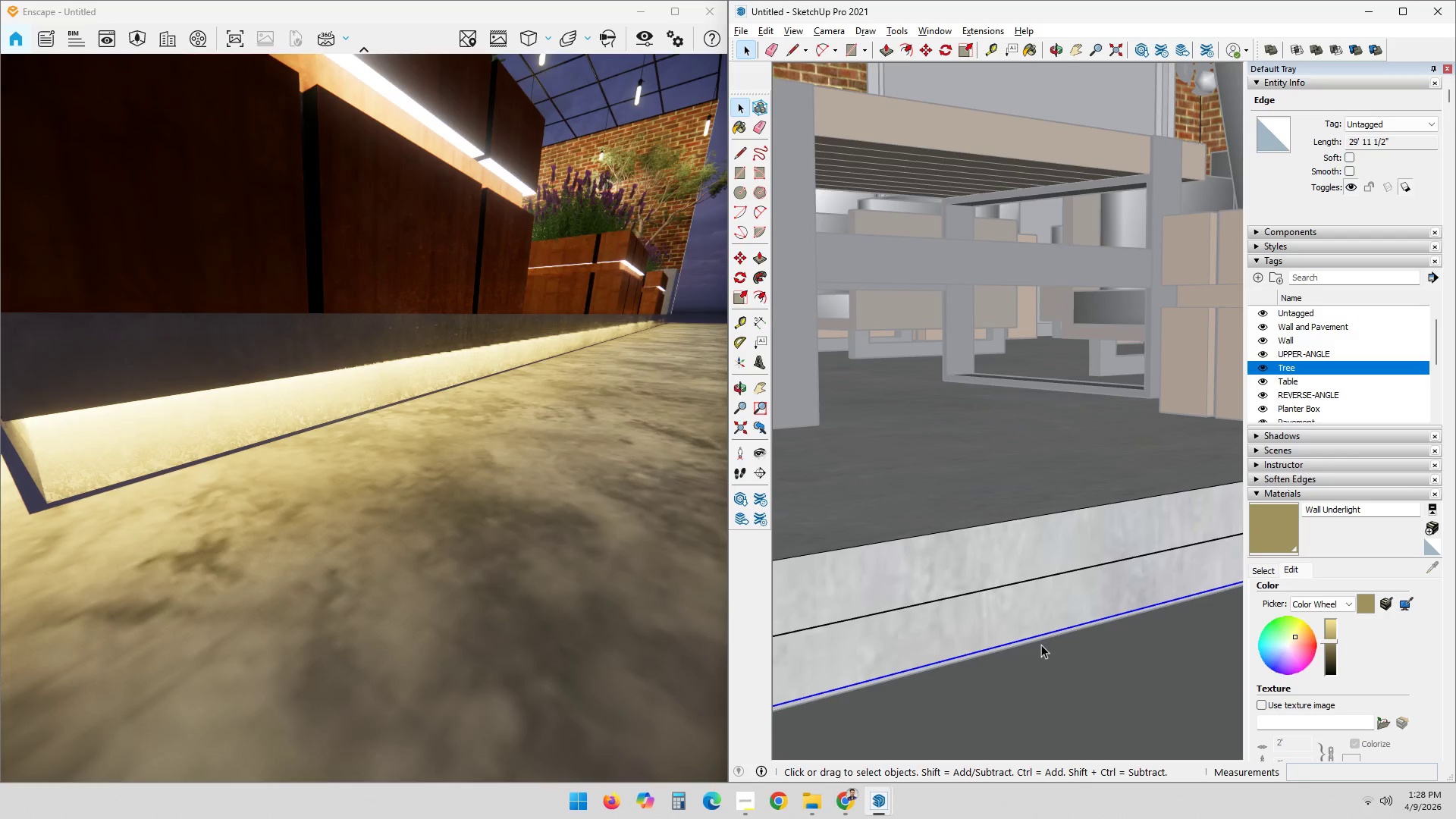 
key(Delete)
 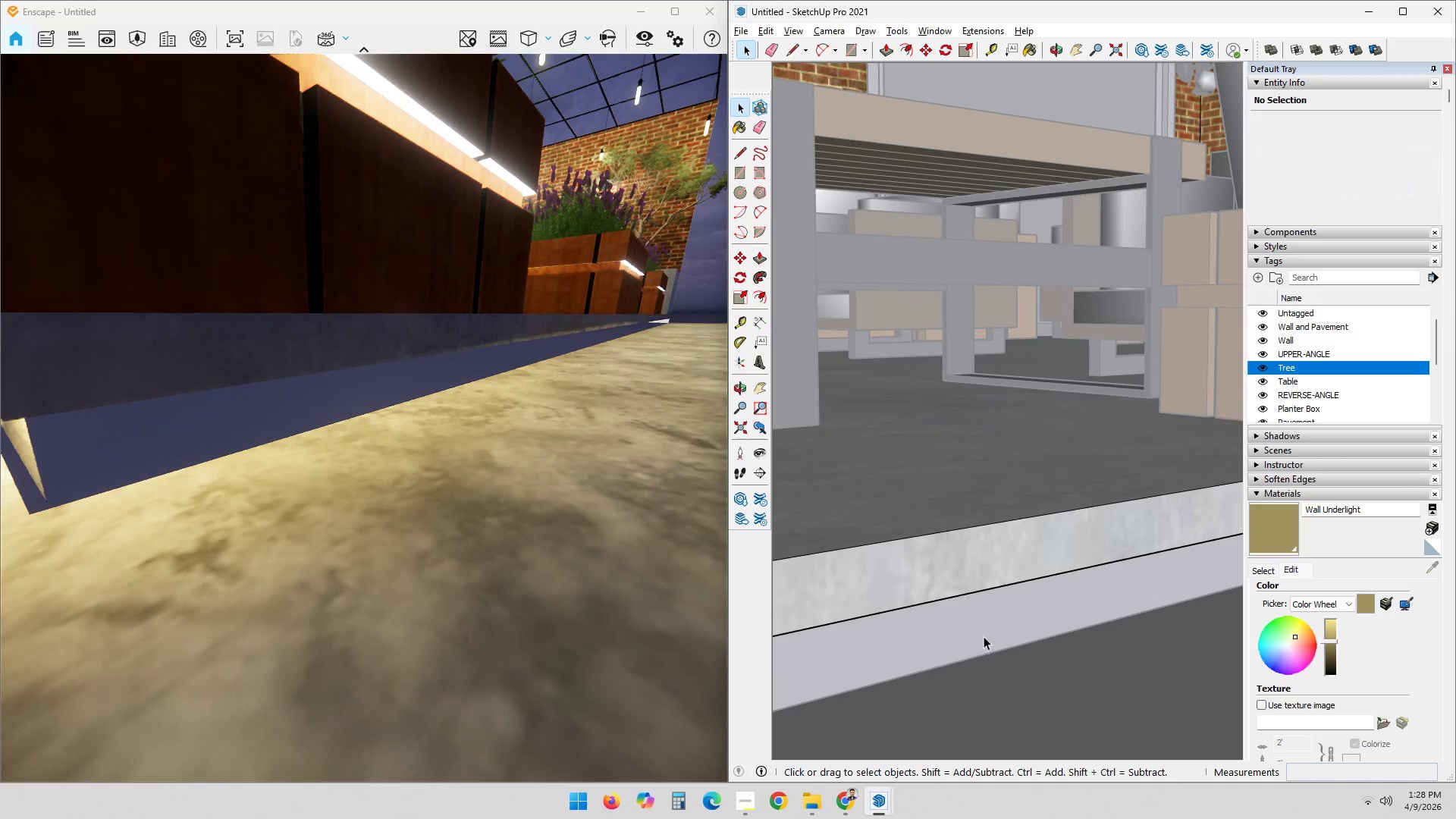 
scroll: coordinate [252, 436], scroll_direction: down, amount: 1.0
 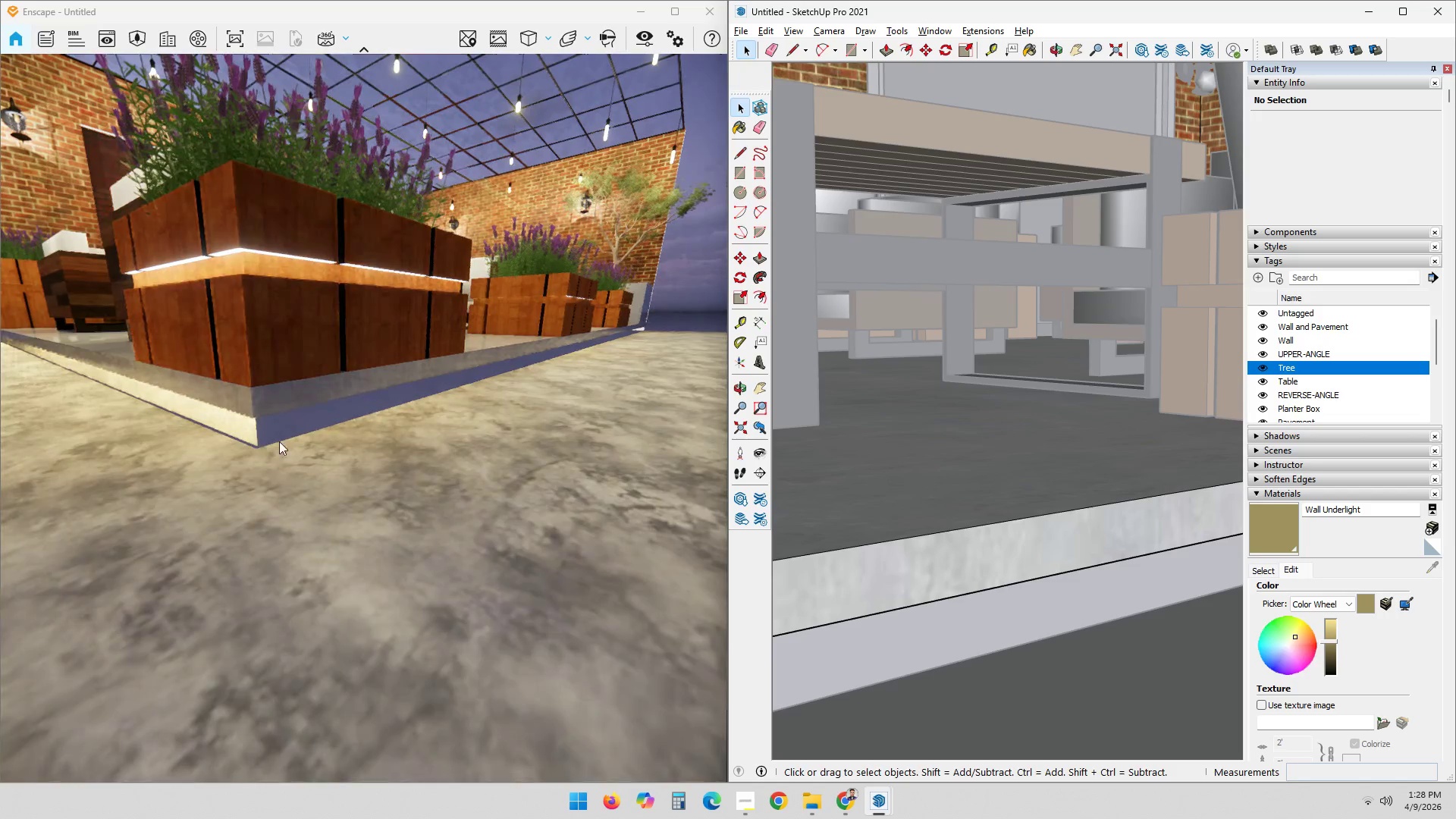 
key(Control+ControlLeft)
 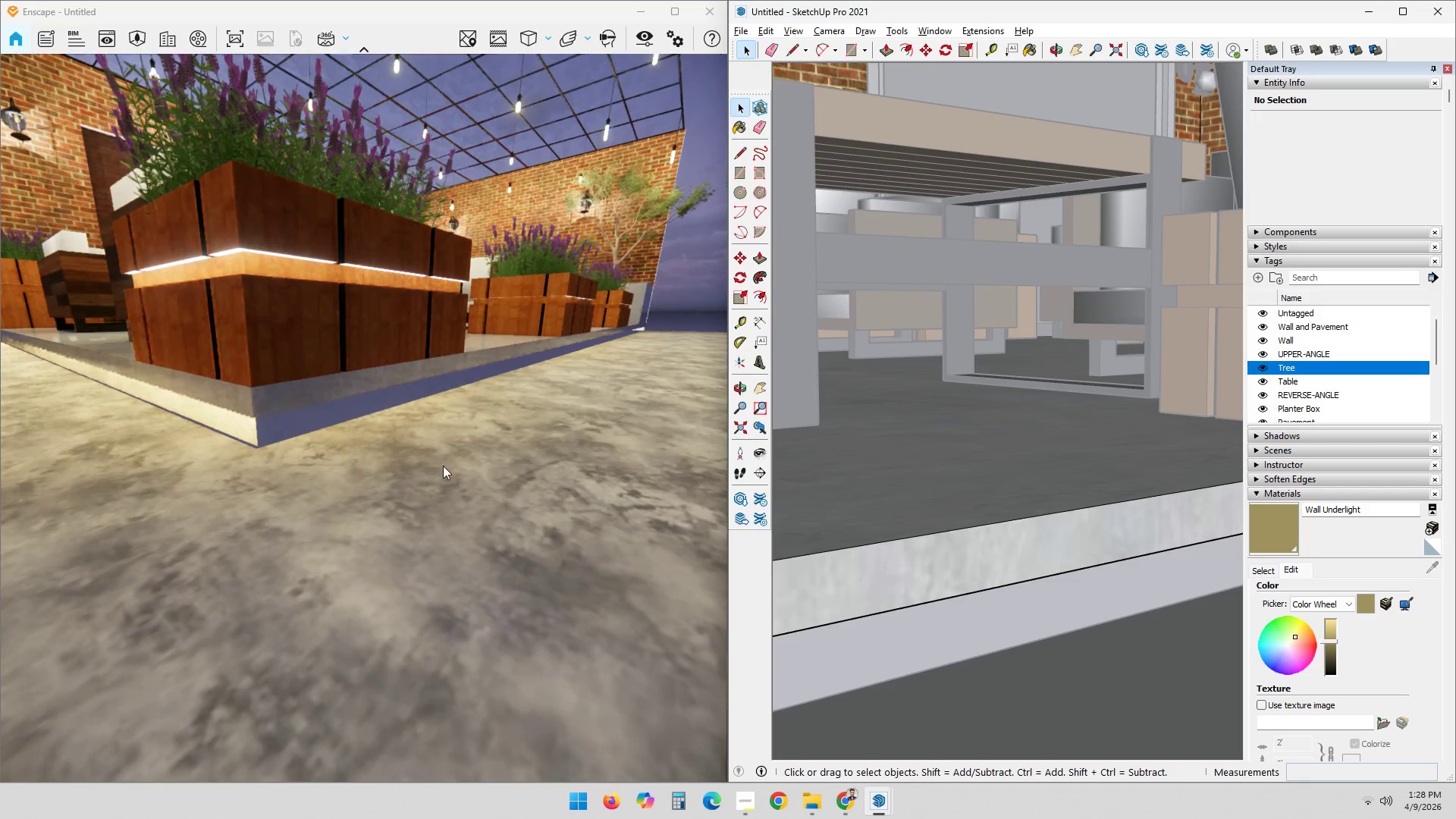 
key(Control+Z)
 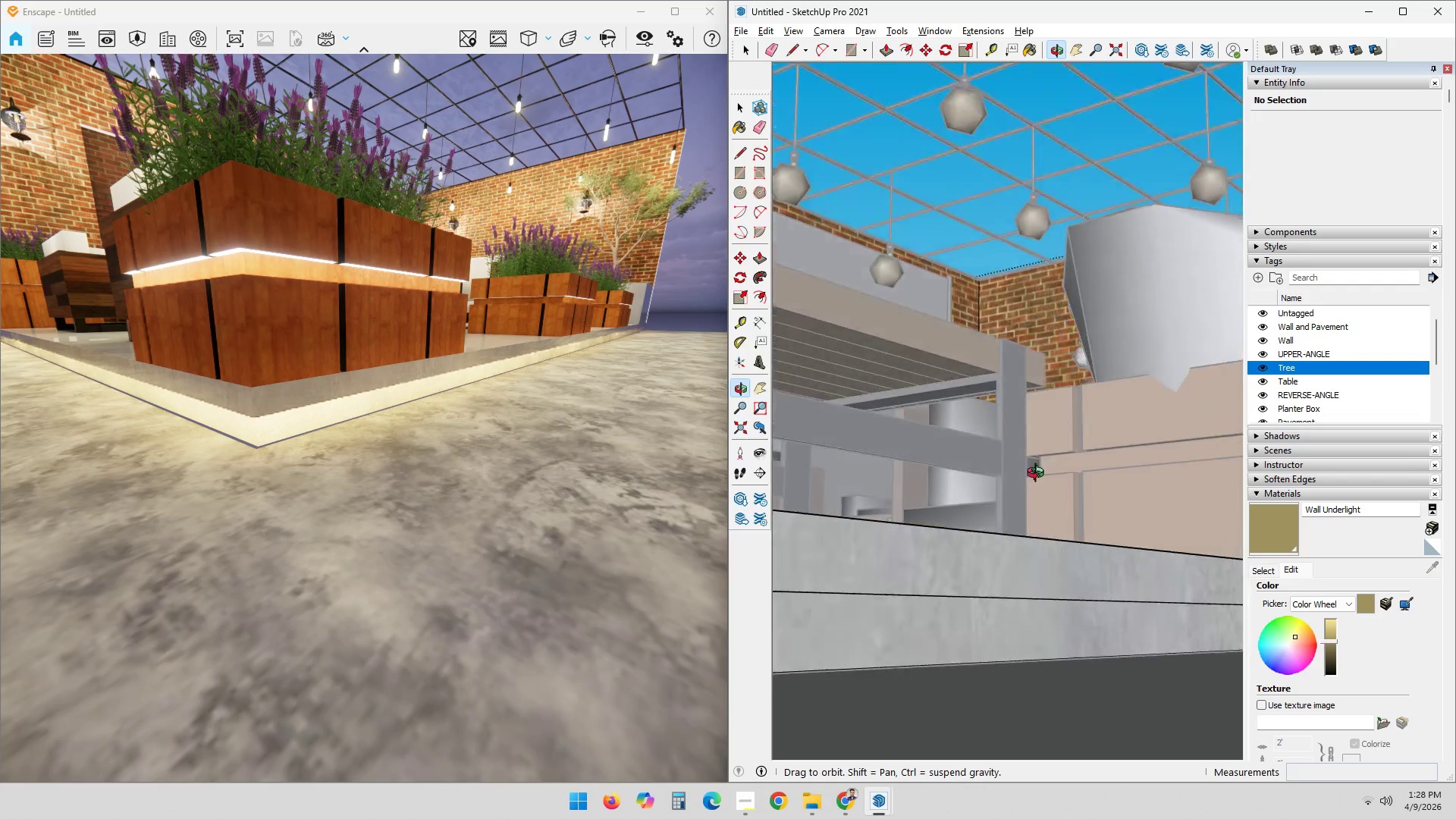 
scroll: coordinate [937, 607], scroll_direction: up, amount: 7.0
 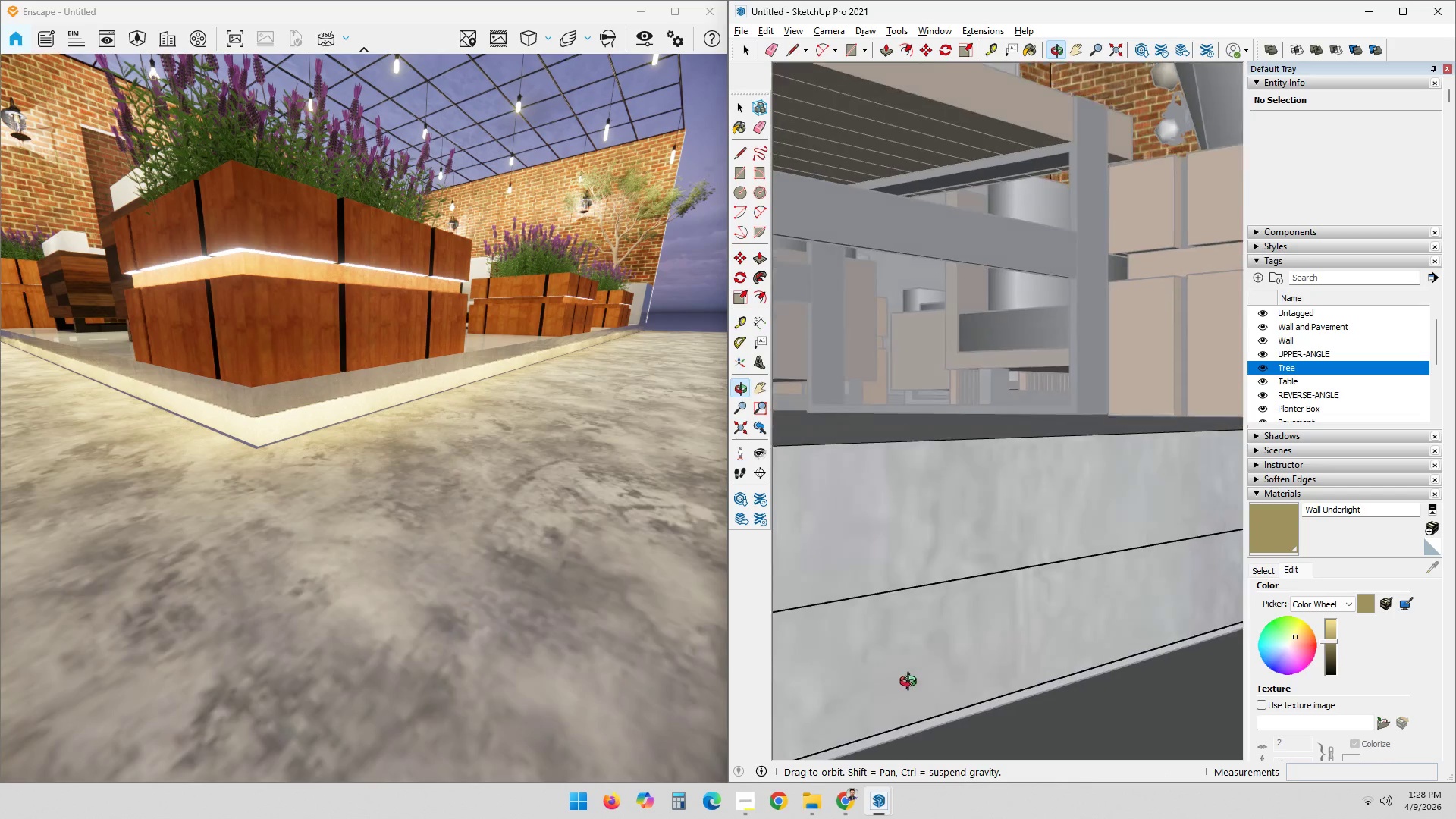 
hold_key(key=ShiftLeft, duration=0.48)
 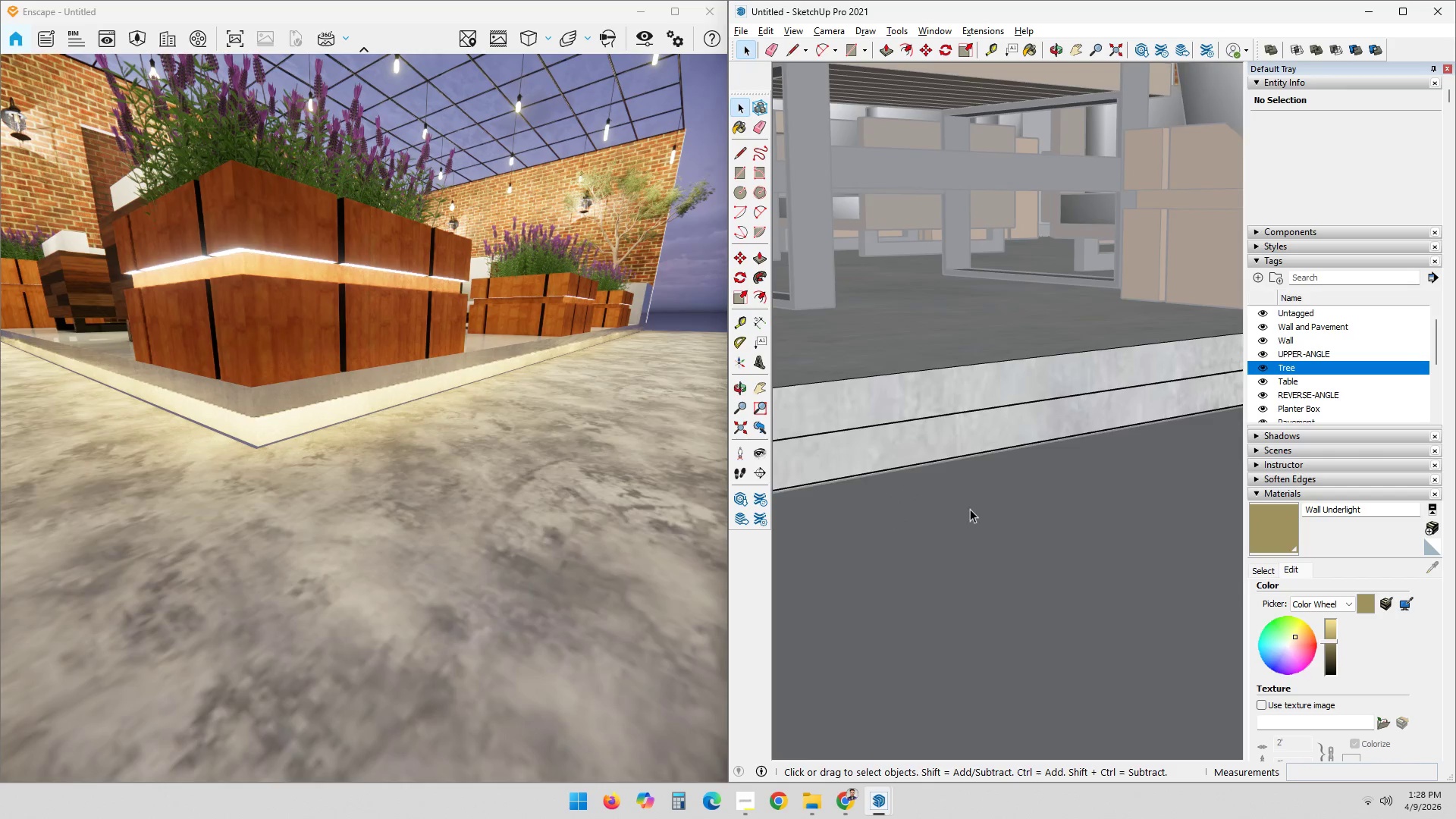 
scroll: coordinate [1033, 625], scroll_direction: down, amount: 18.0
 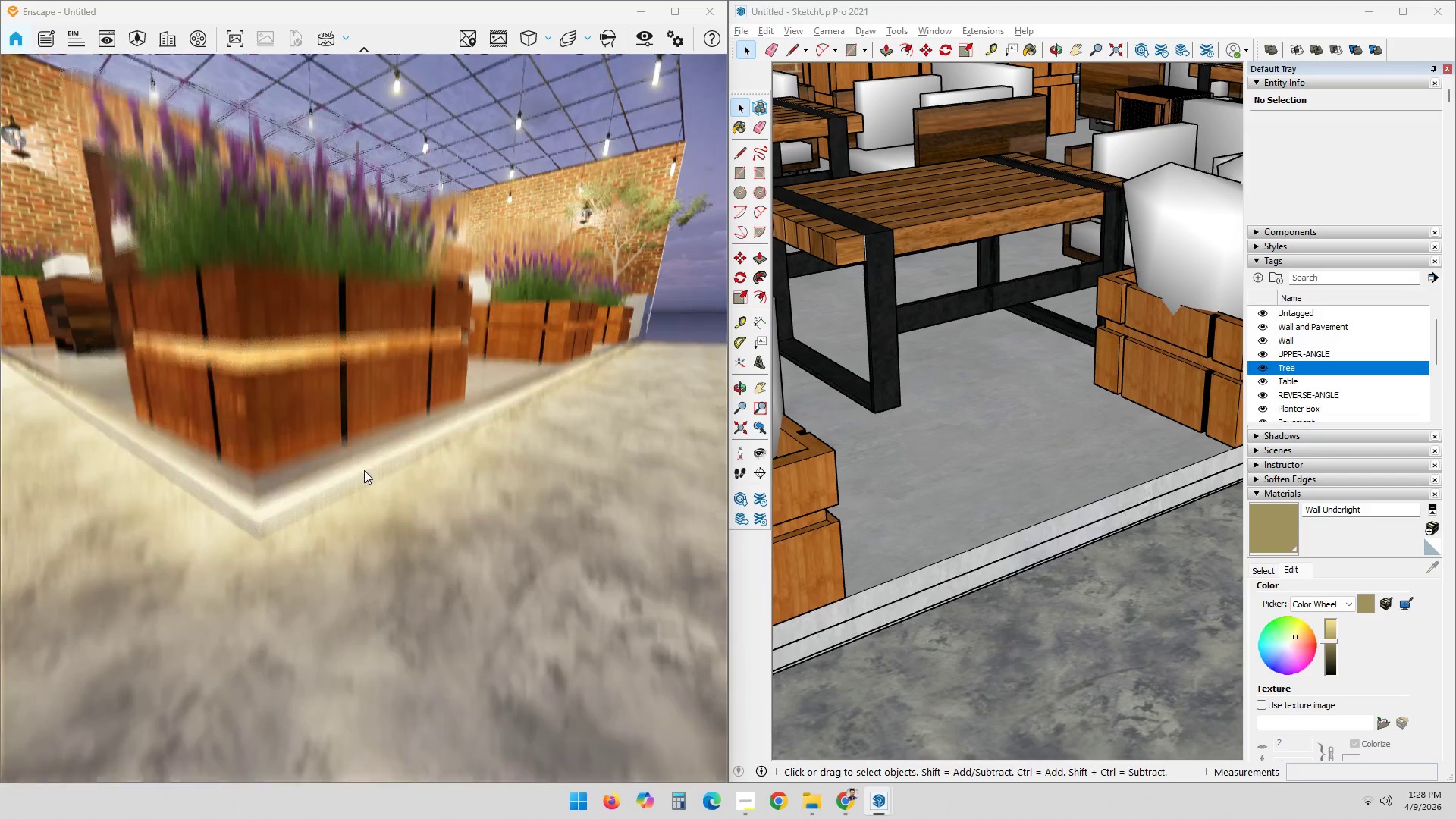 
hold_key(key=ShiftLeft, duration=1.41)
 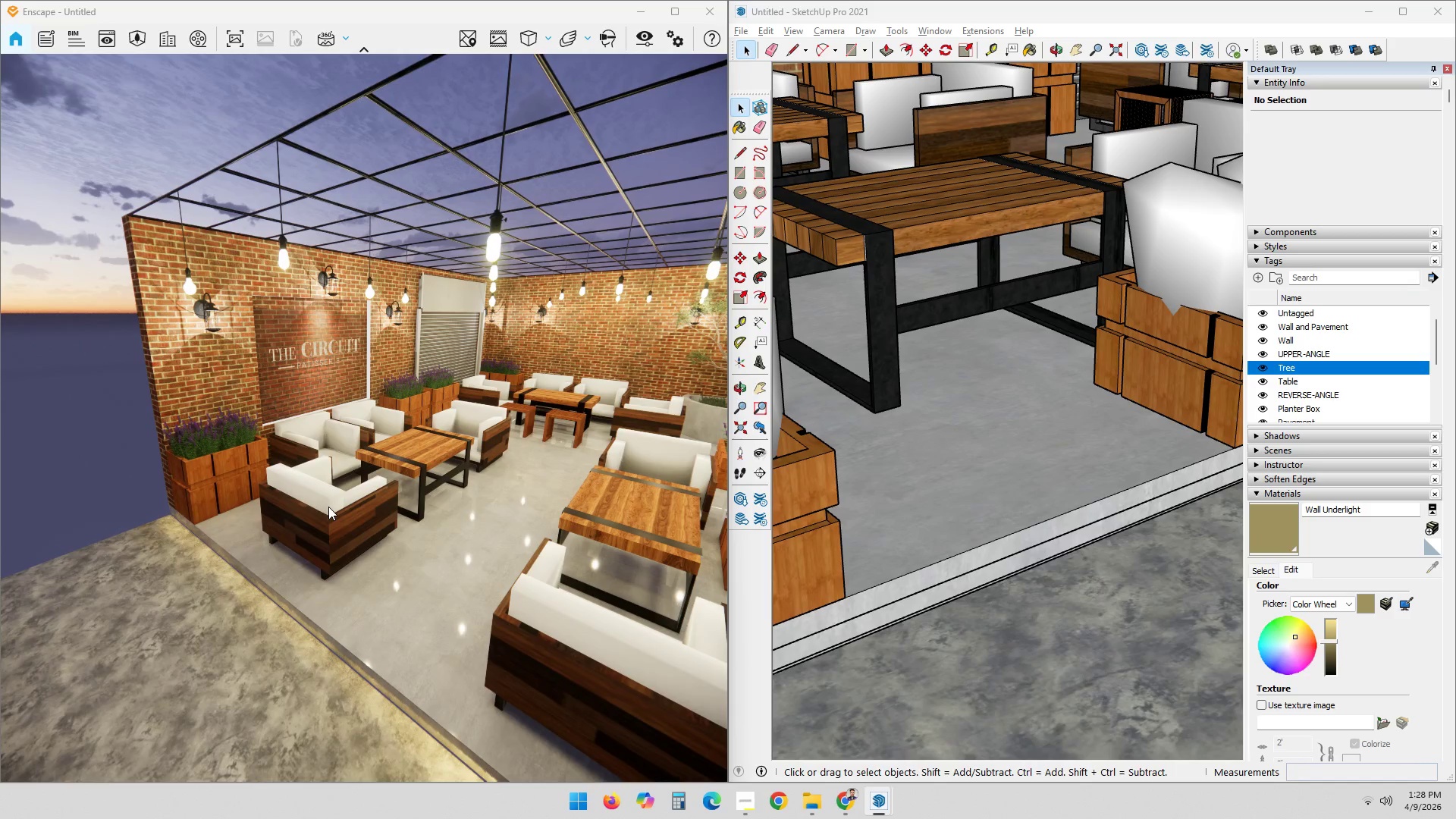 
scroll: coordinate [332, 512], scroll_direction: down, amount: 4.0
 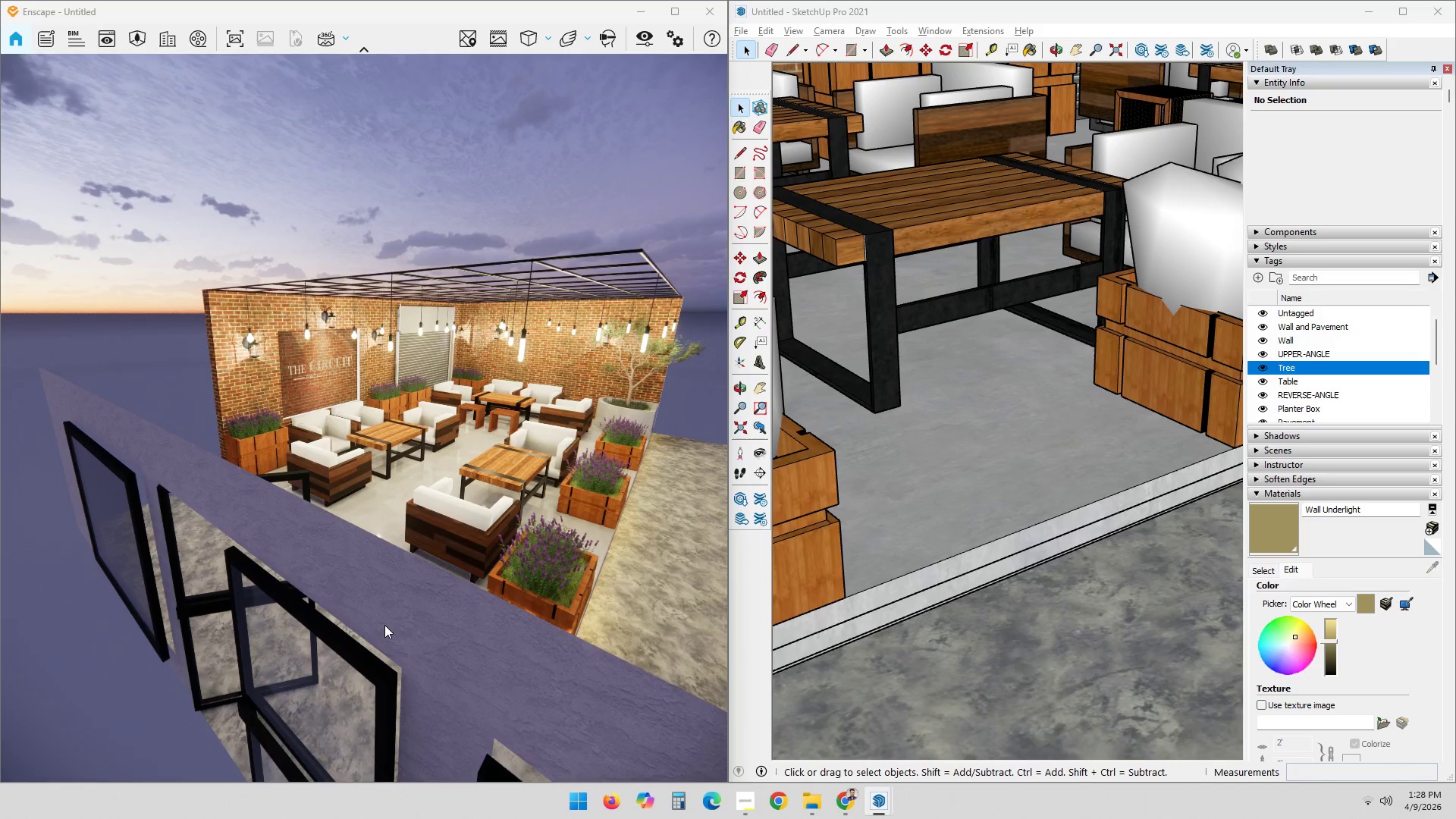 
wait(13.33)
 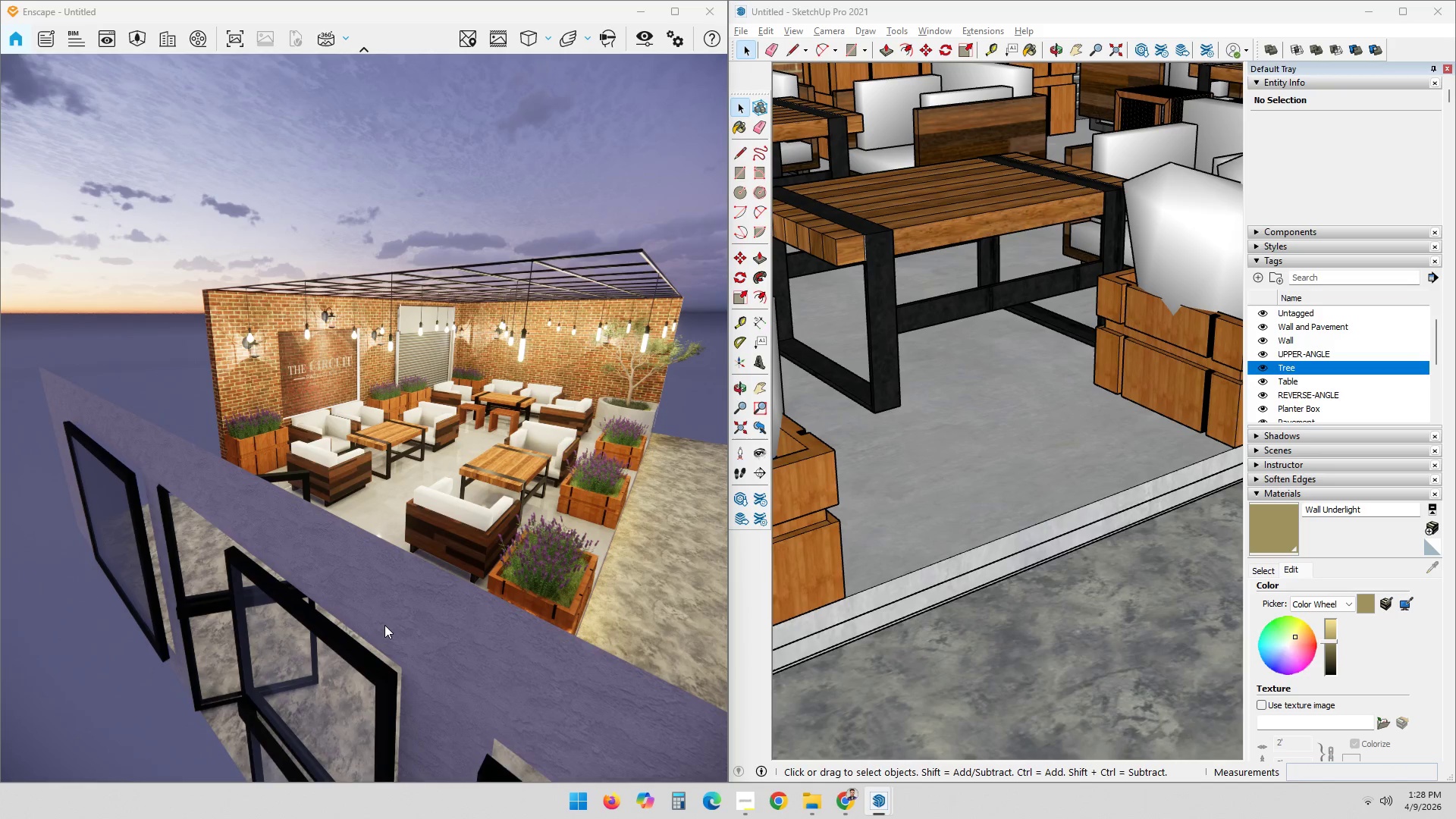 
left_click([915, 245])
 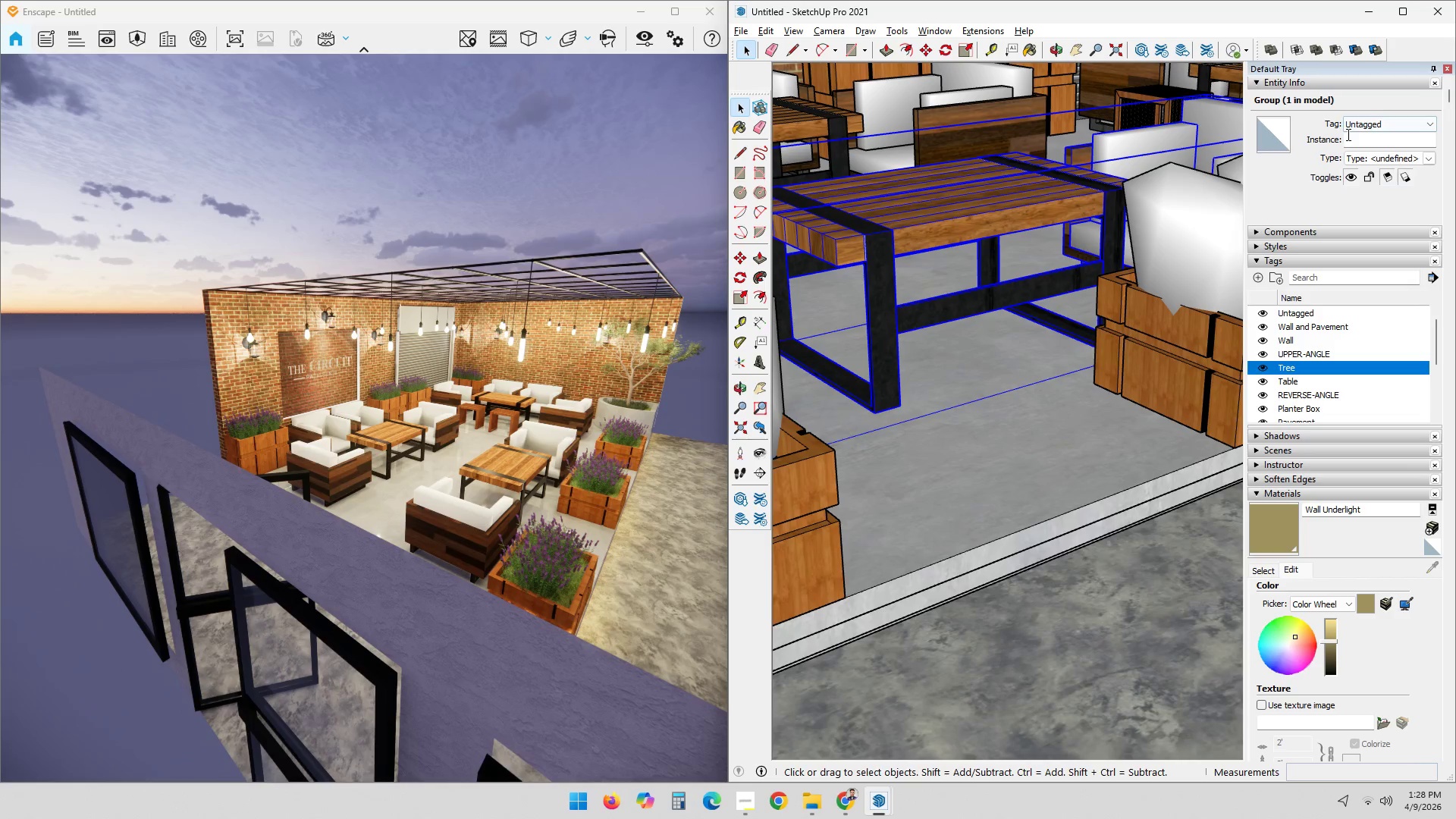 
right_click([990, 382])
 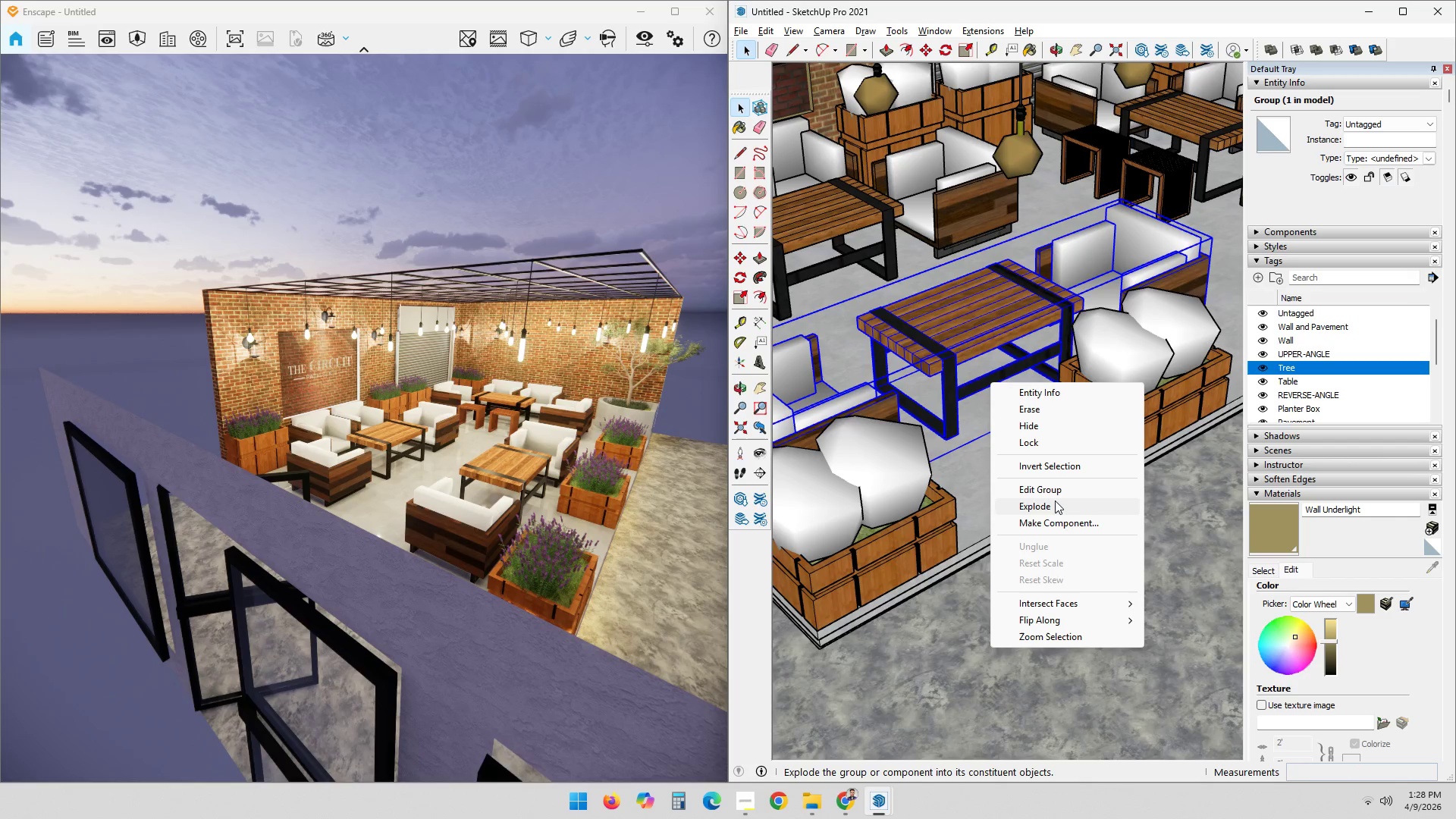 
scroll: coordinate [971, 290], scroll_direction: down, amount: 6.0
 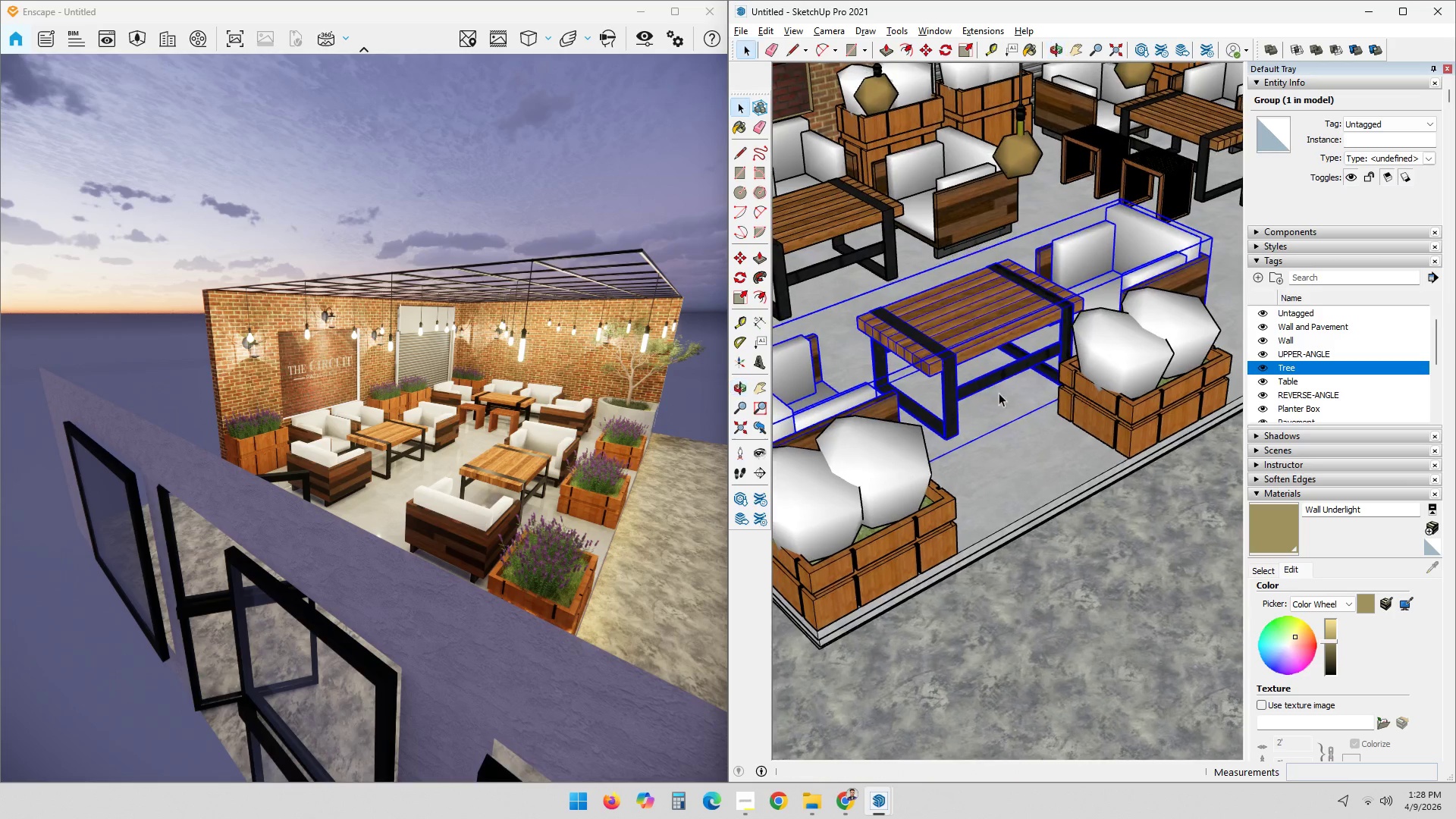 
double_click([981, 301])
 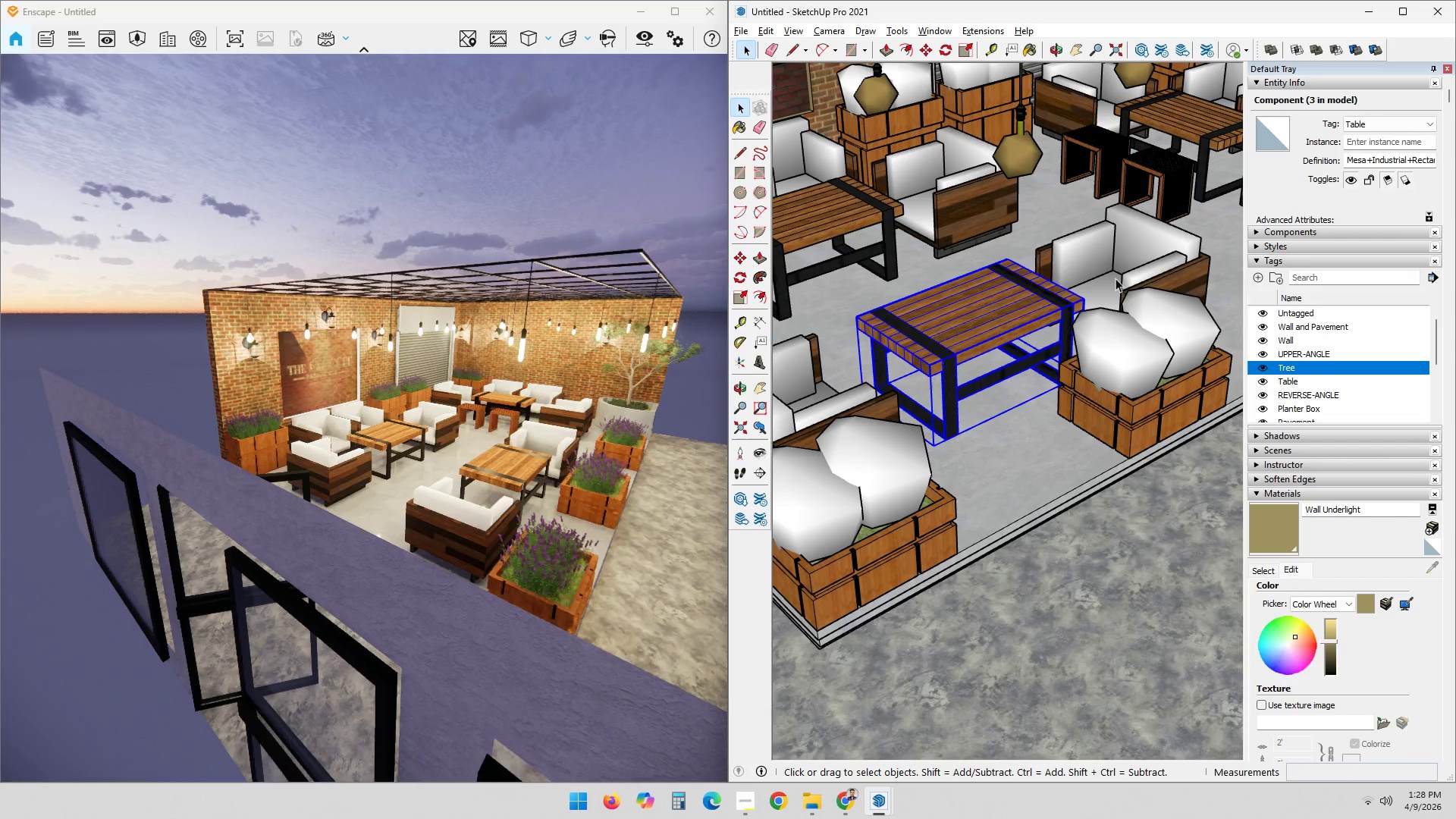 
scroll: coordinate [967, 419], scroll_direction: down, amount: 3.0
 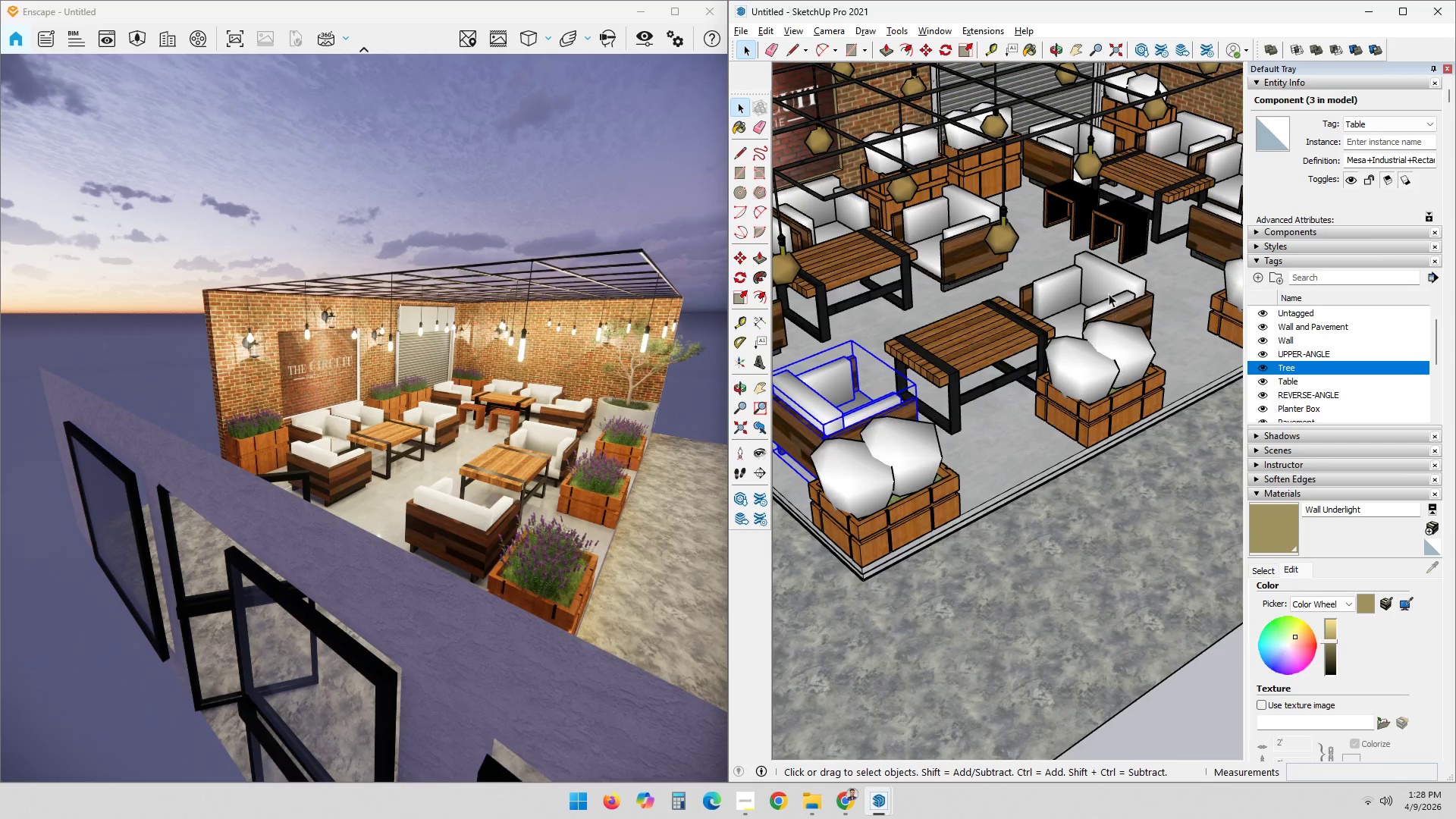 
left_click([1100, 290])
 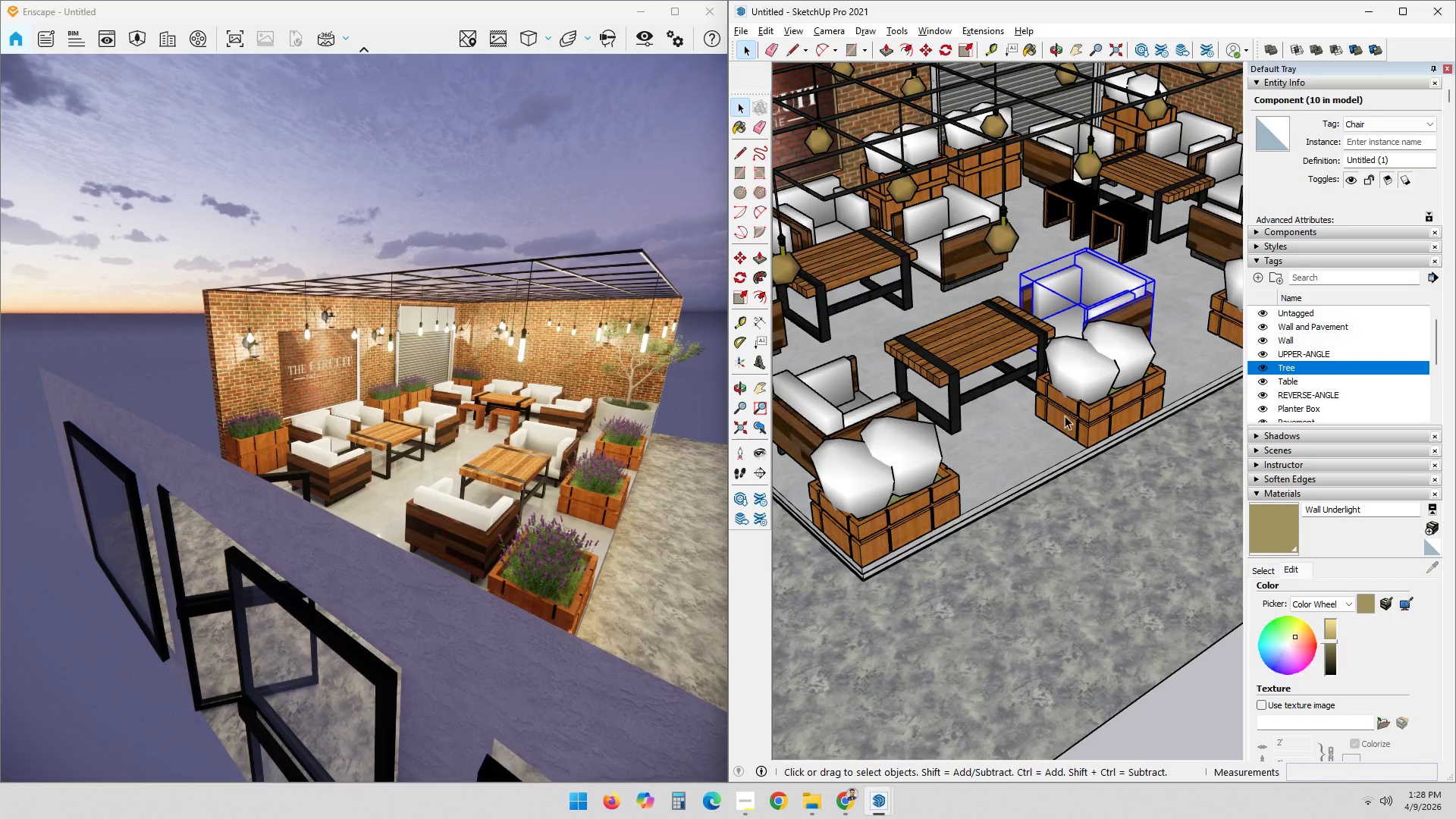 
scroll: coordinate [1066, 440], scroll_direction: down, amount: 2.0
 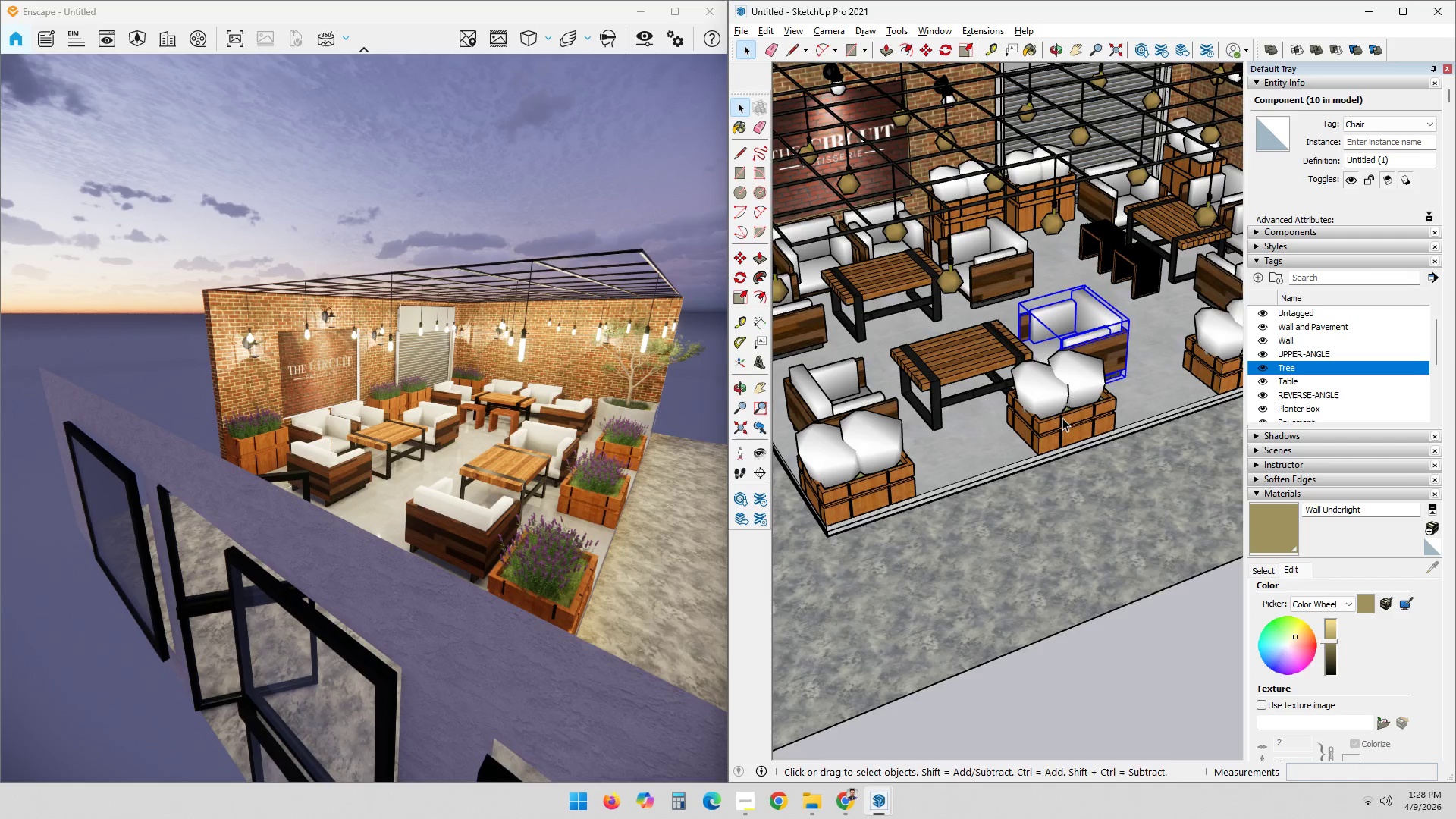 
double_click([851, 471])
 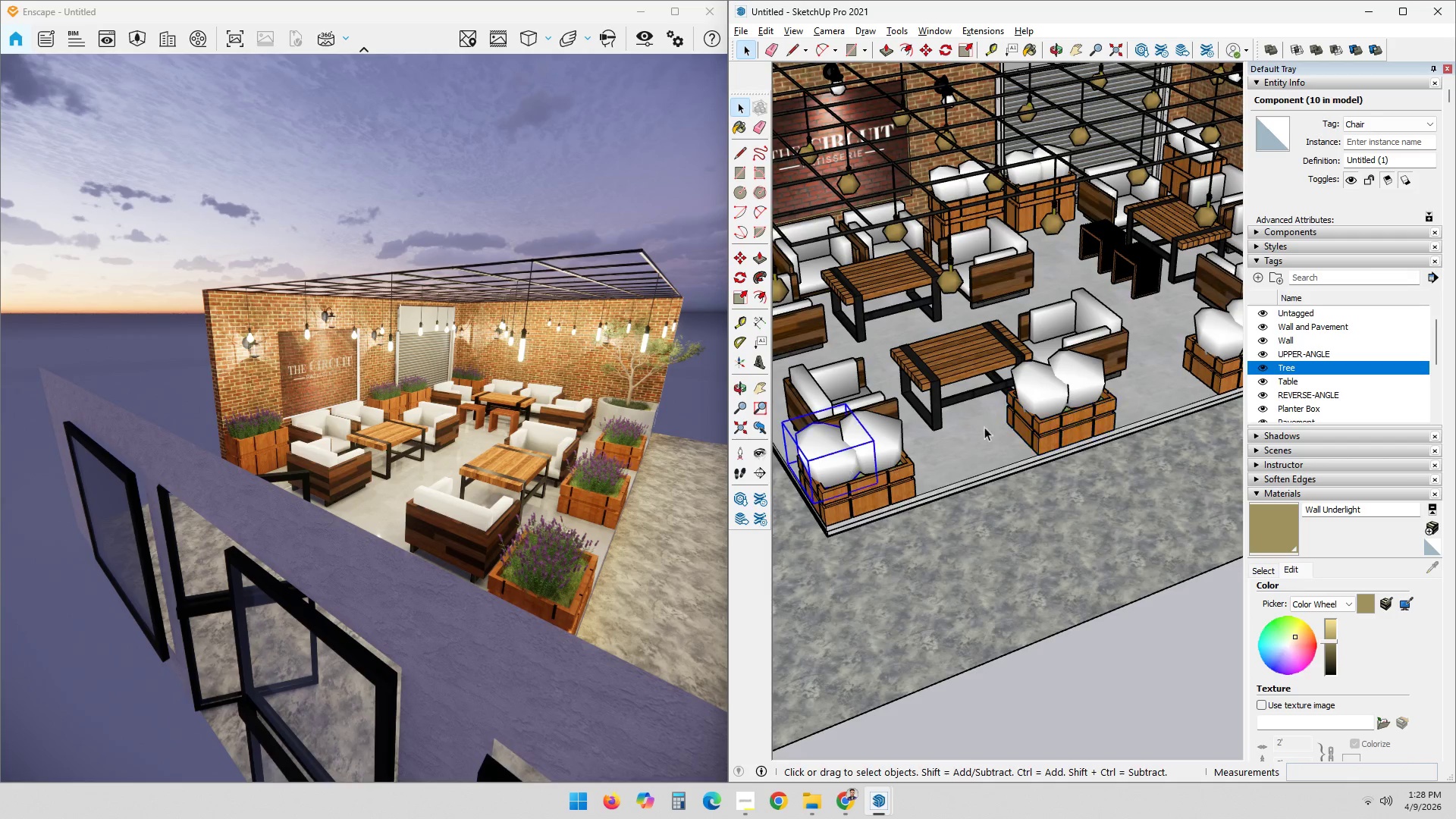 
hold_key(key=ShiftLeft, duration=0.36)
 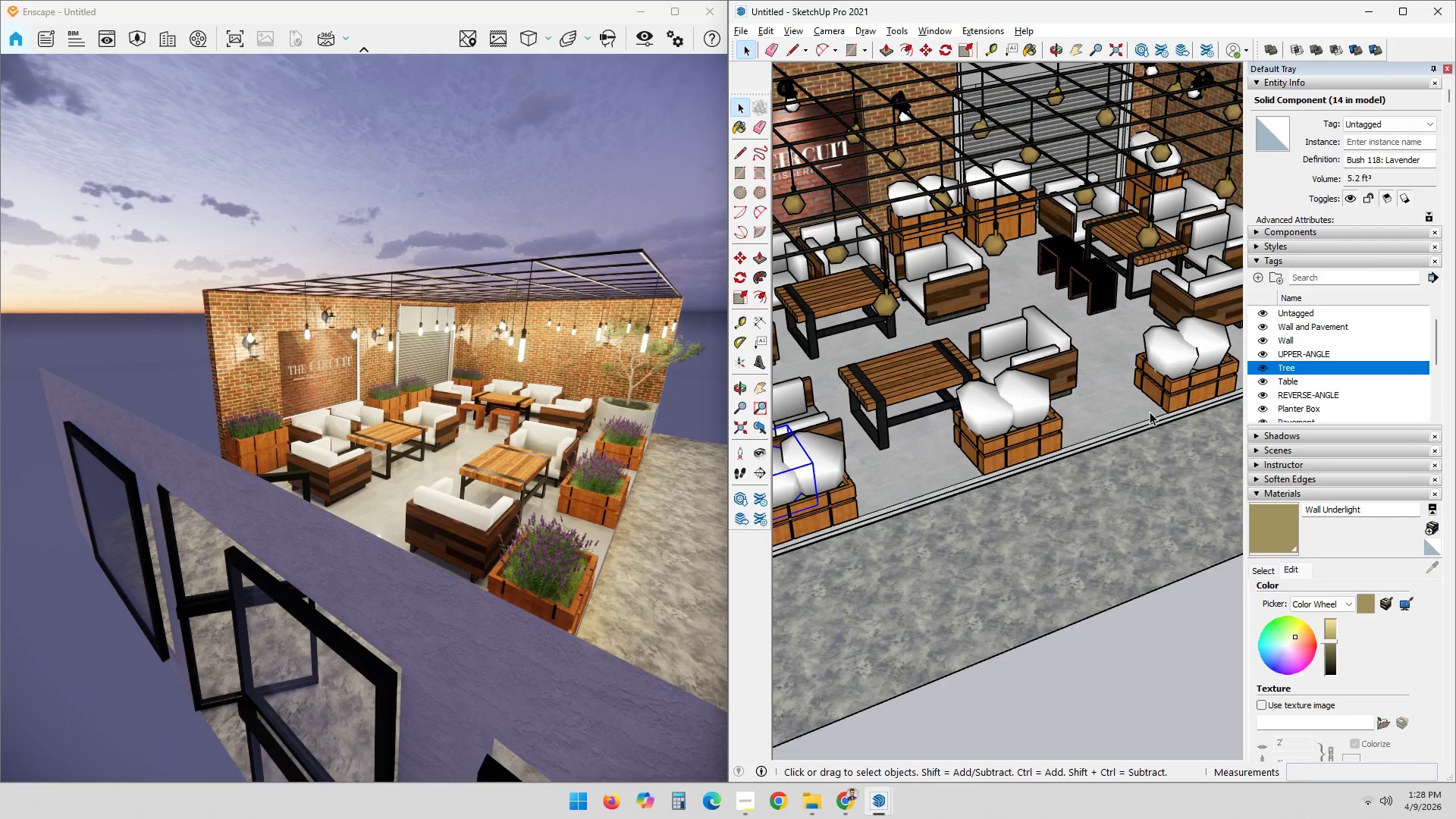 
left_click([1173, 394])
 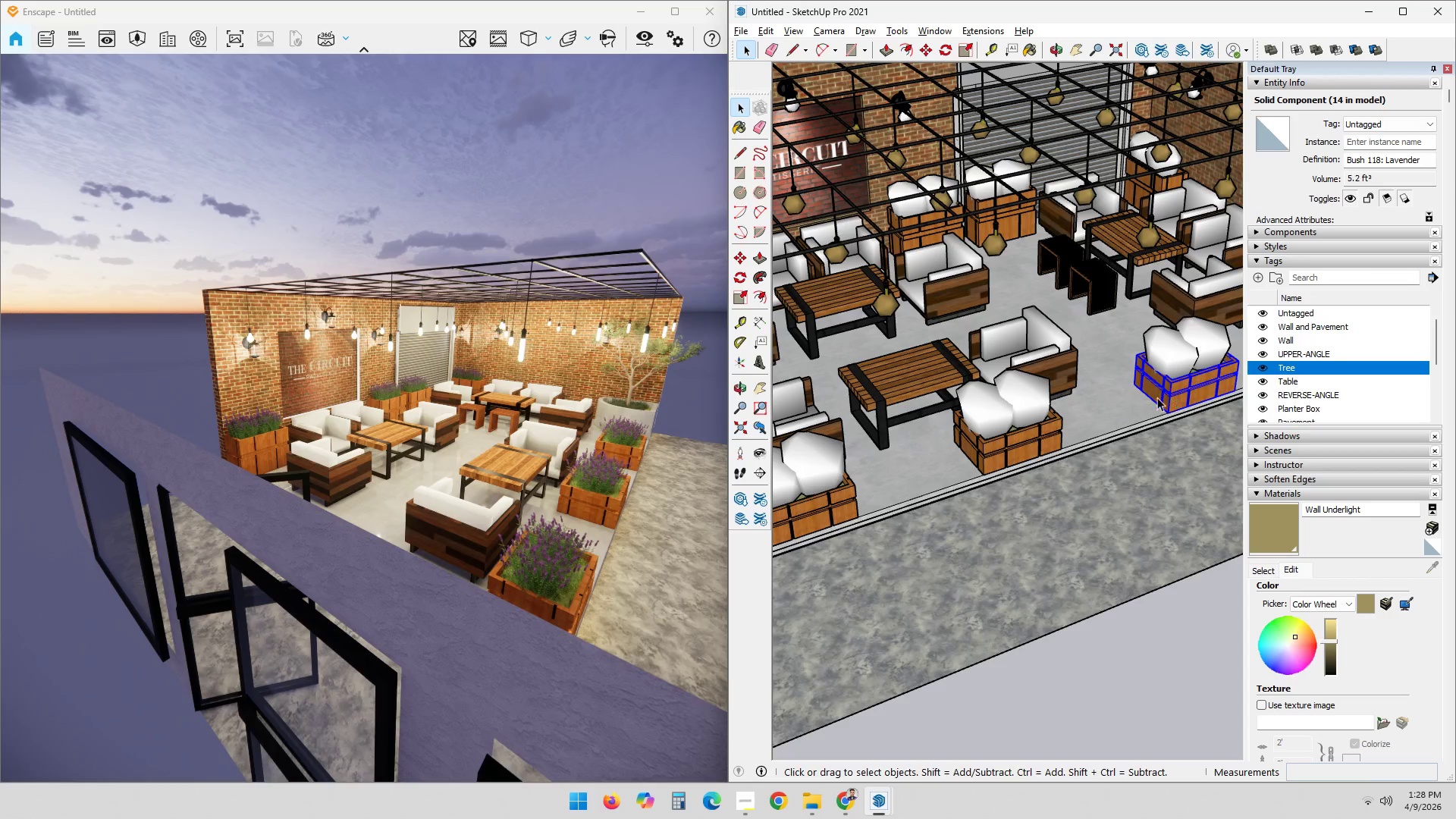 
scroll: coordinate [872, 554], scroll_direction: down, amount: 6.0
 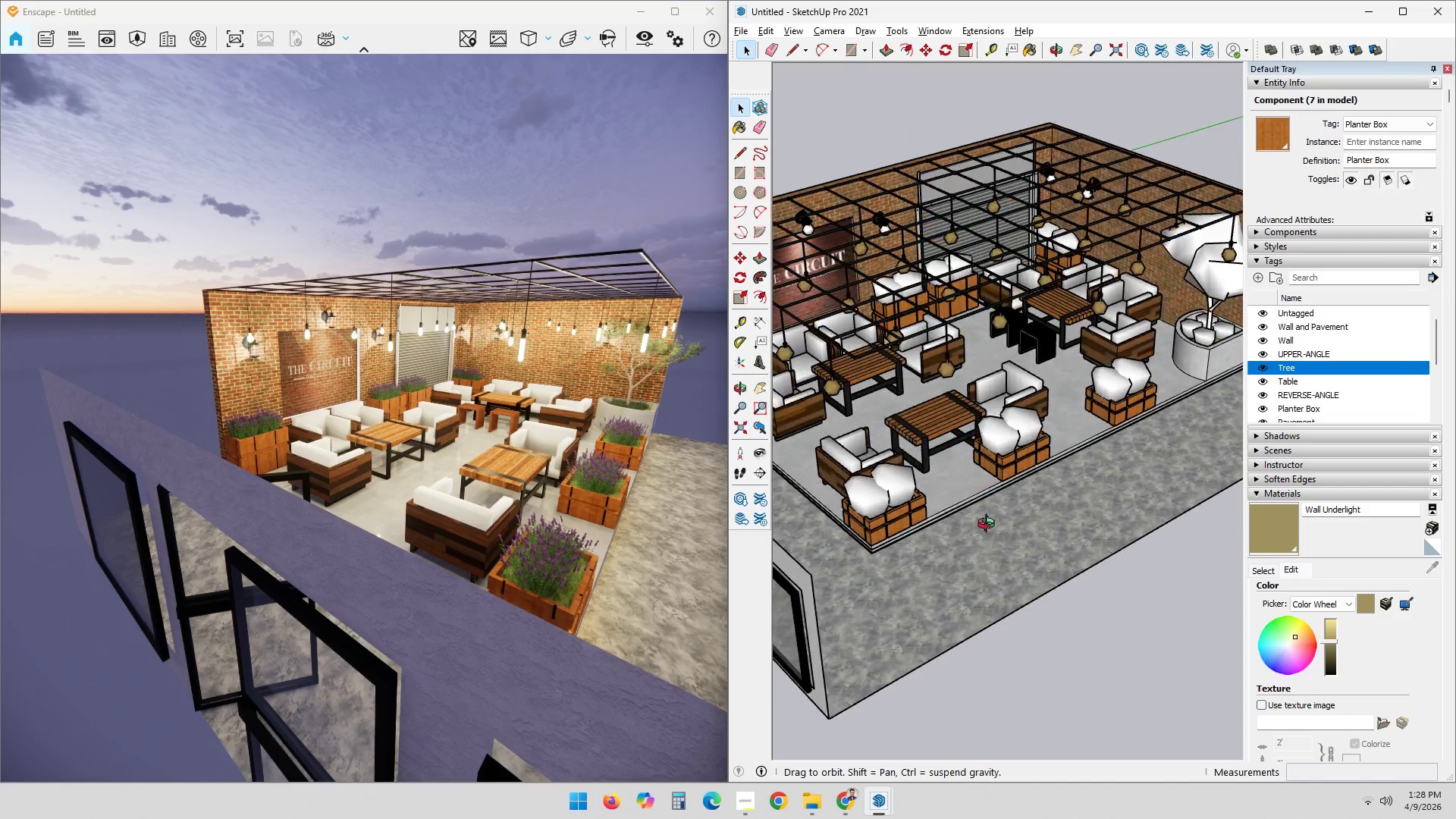 
hold_key(key=ShiftLeft, duration=0.42)
 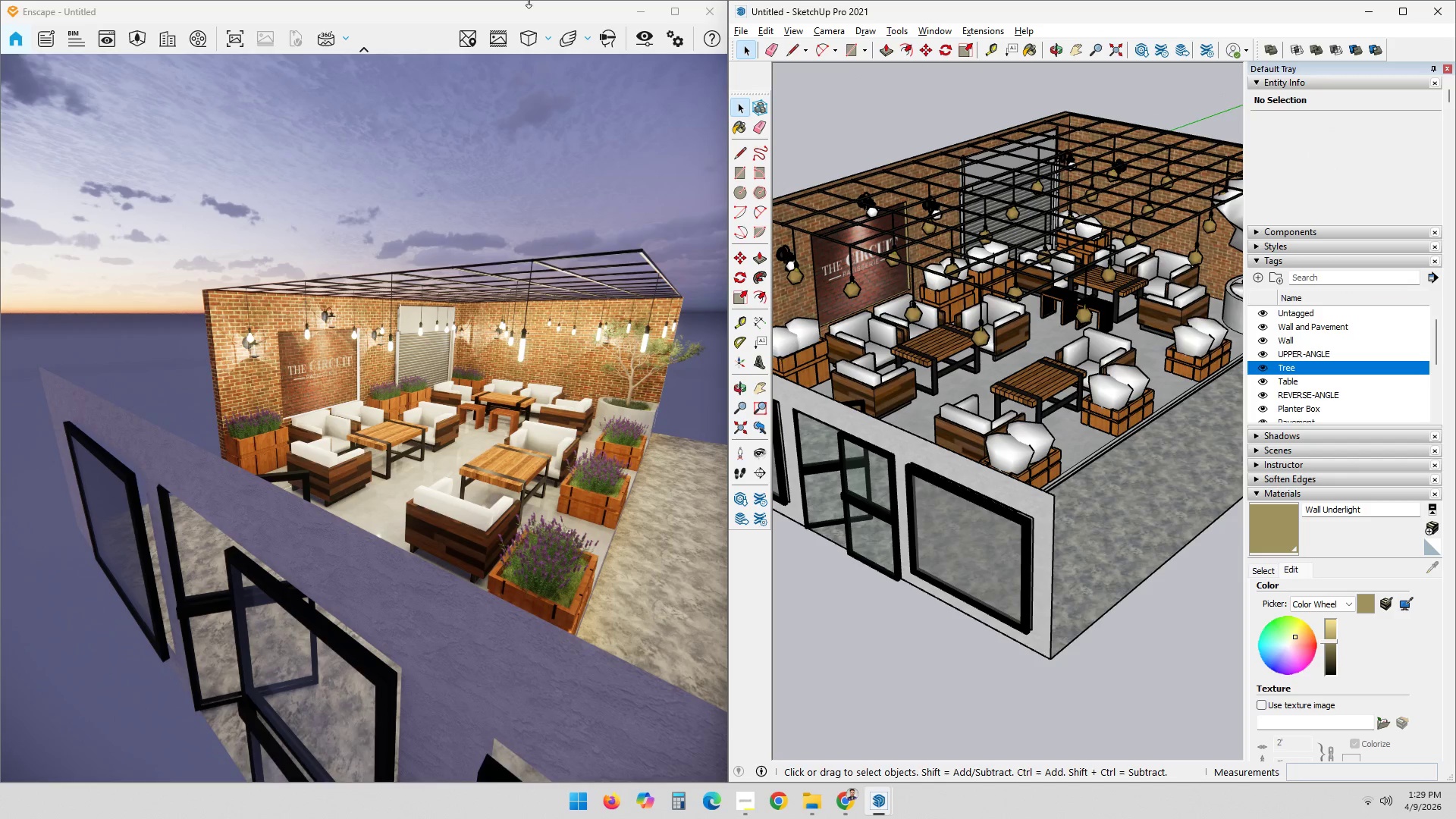 
wait(7.09)
 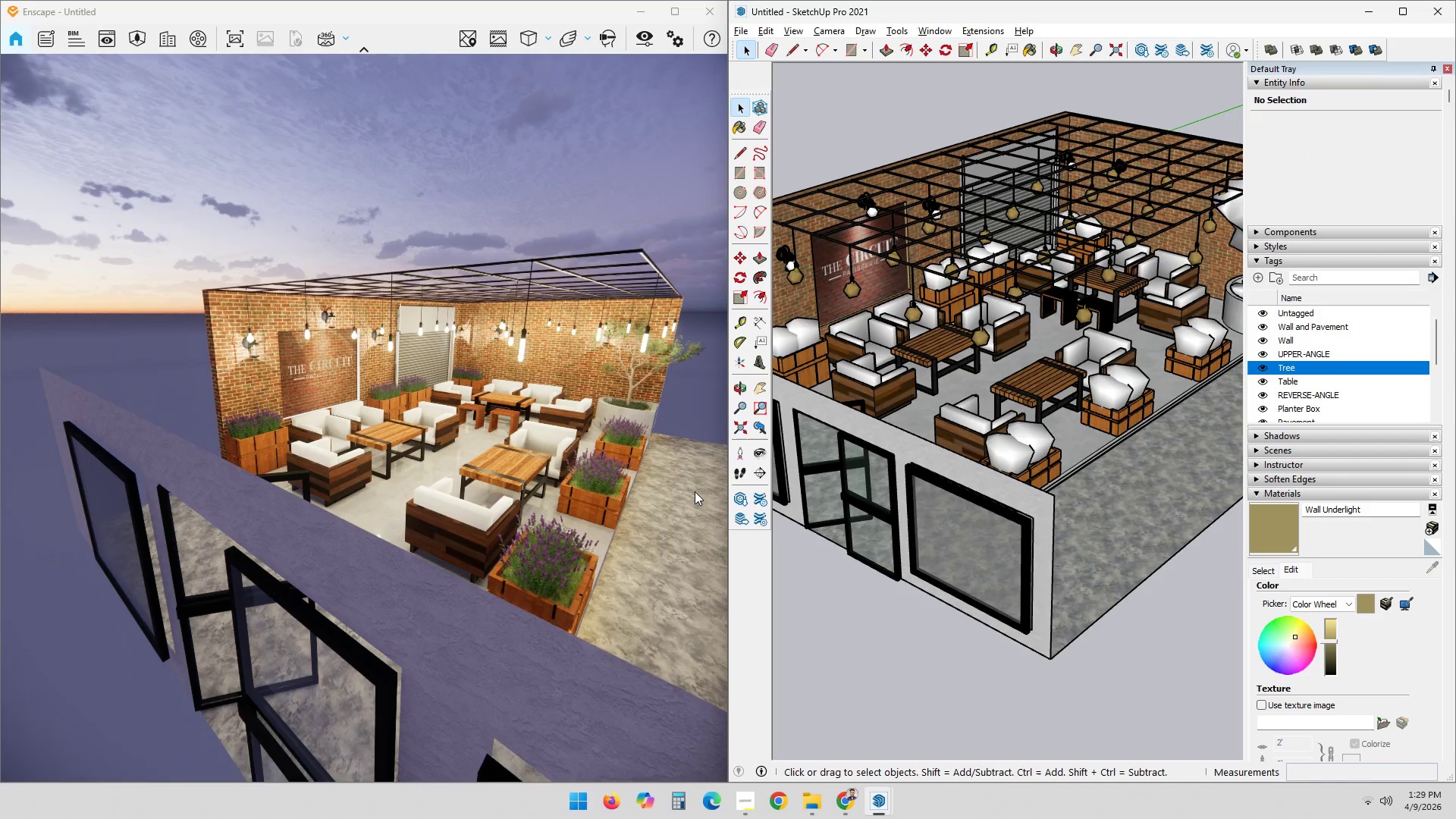 
left_click([378, 16])
 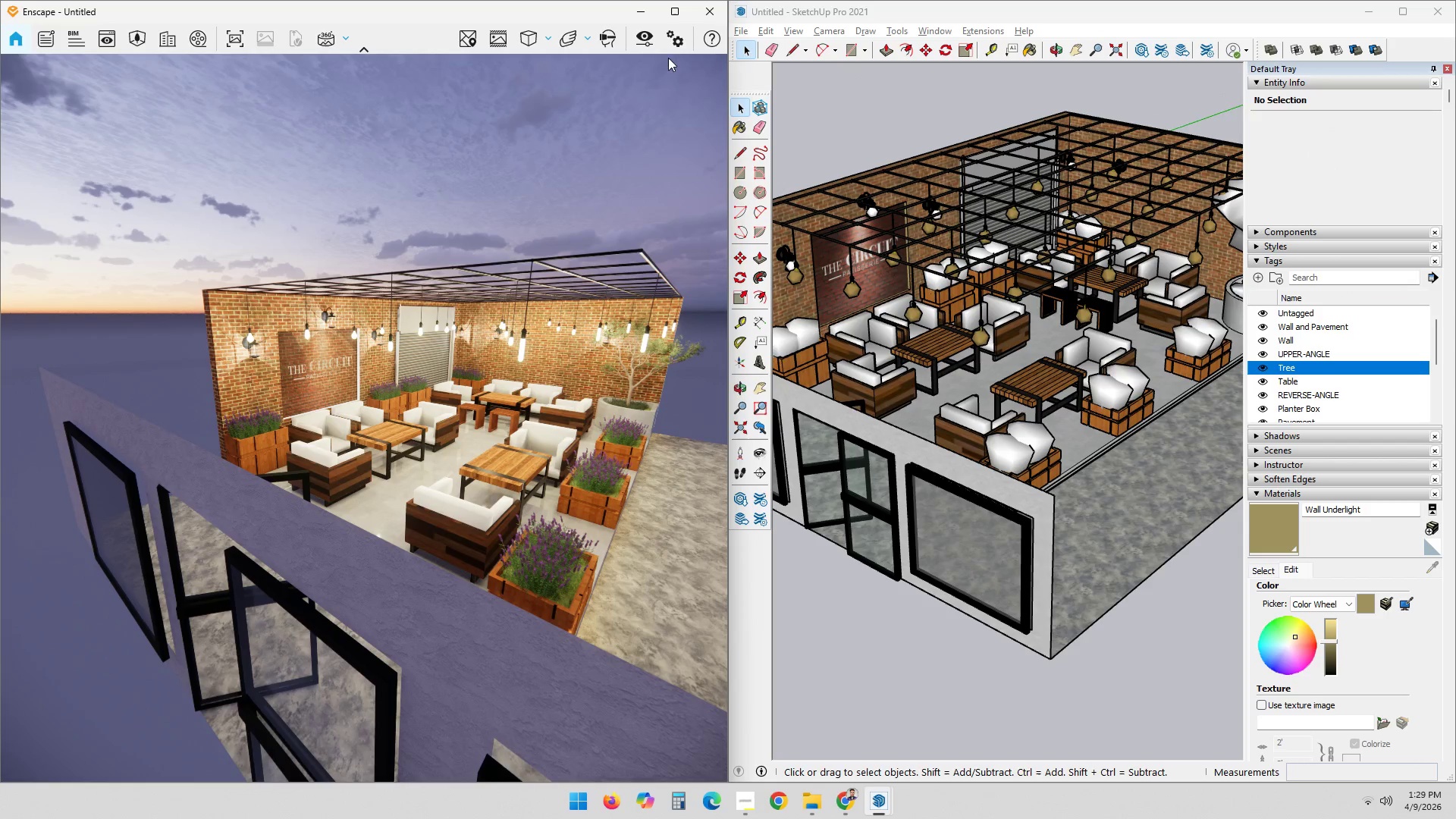 
mouse_move([655, 42])
 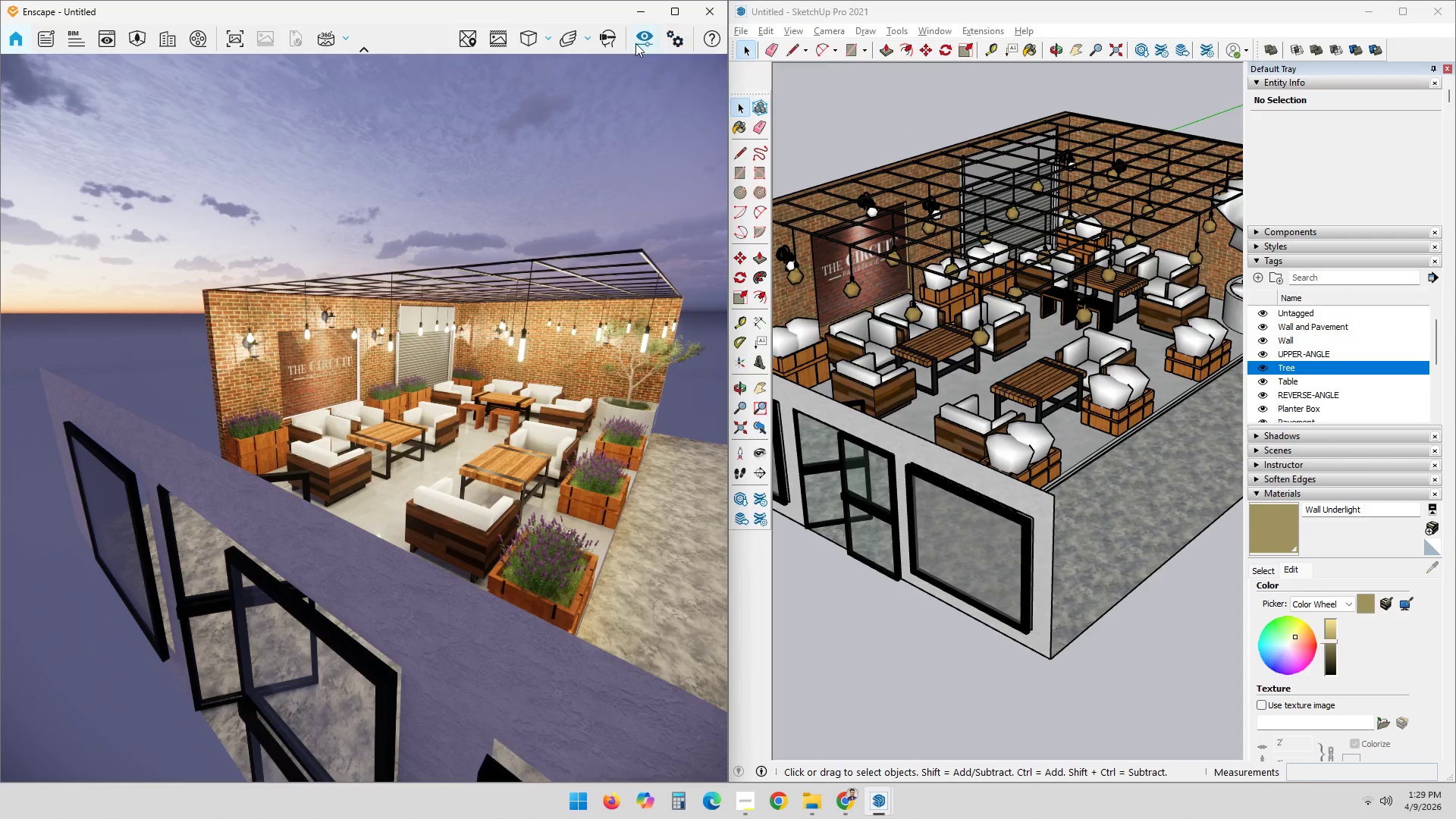 
left_click([635, 43])
 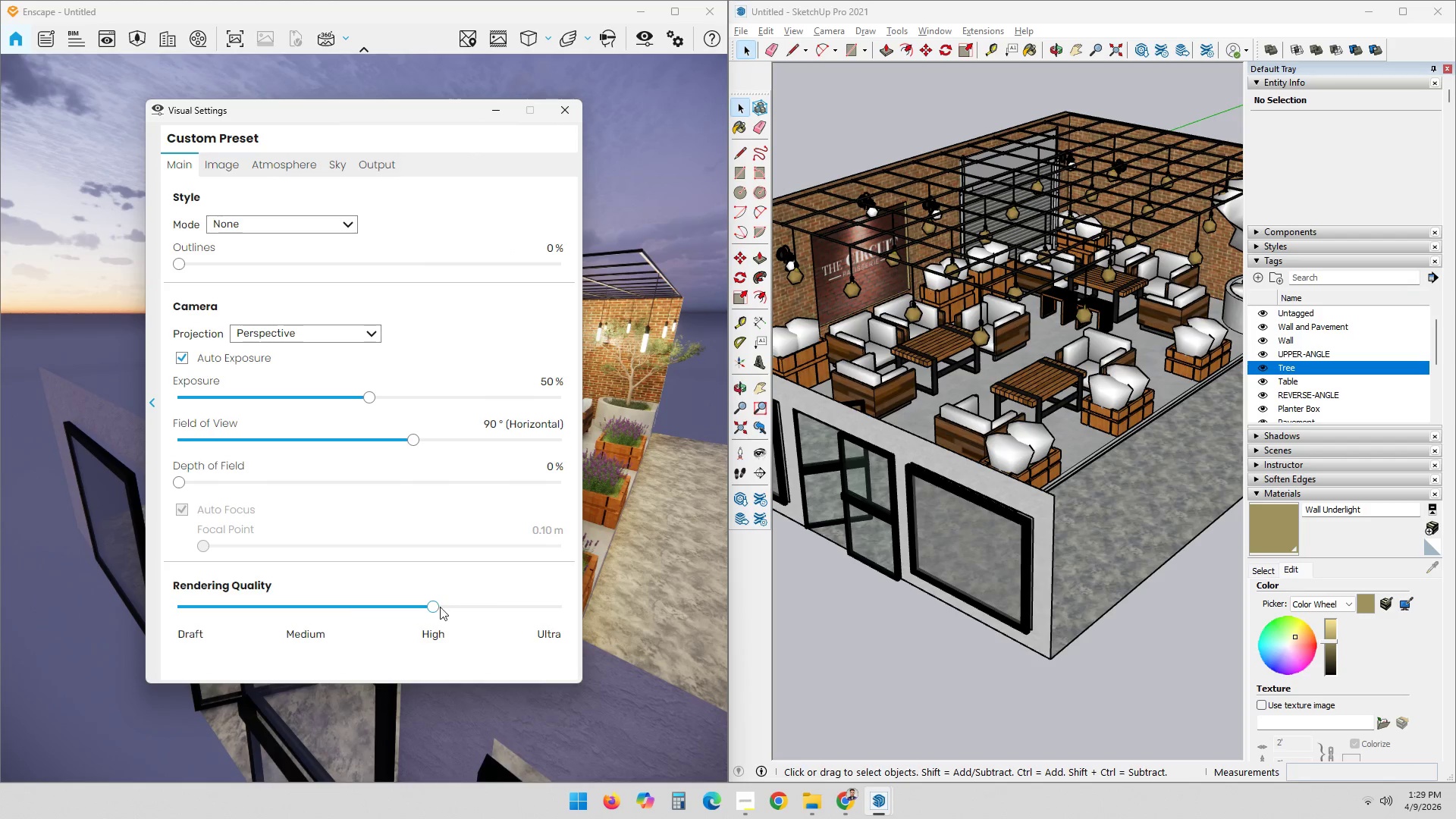 
left_click_drag(start_coordinate=[435, 605], to_coordinate=[461, 618])
 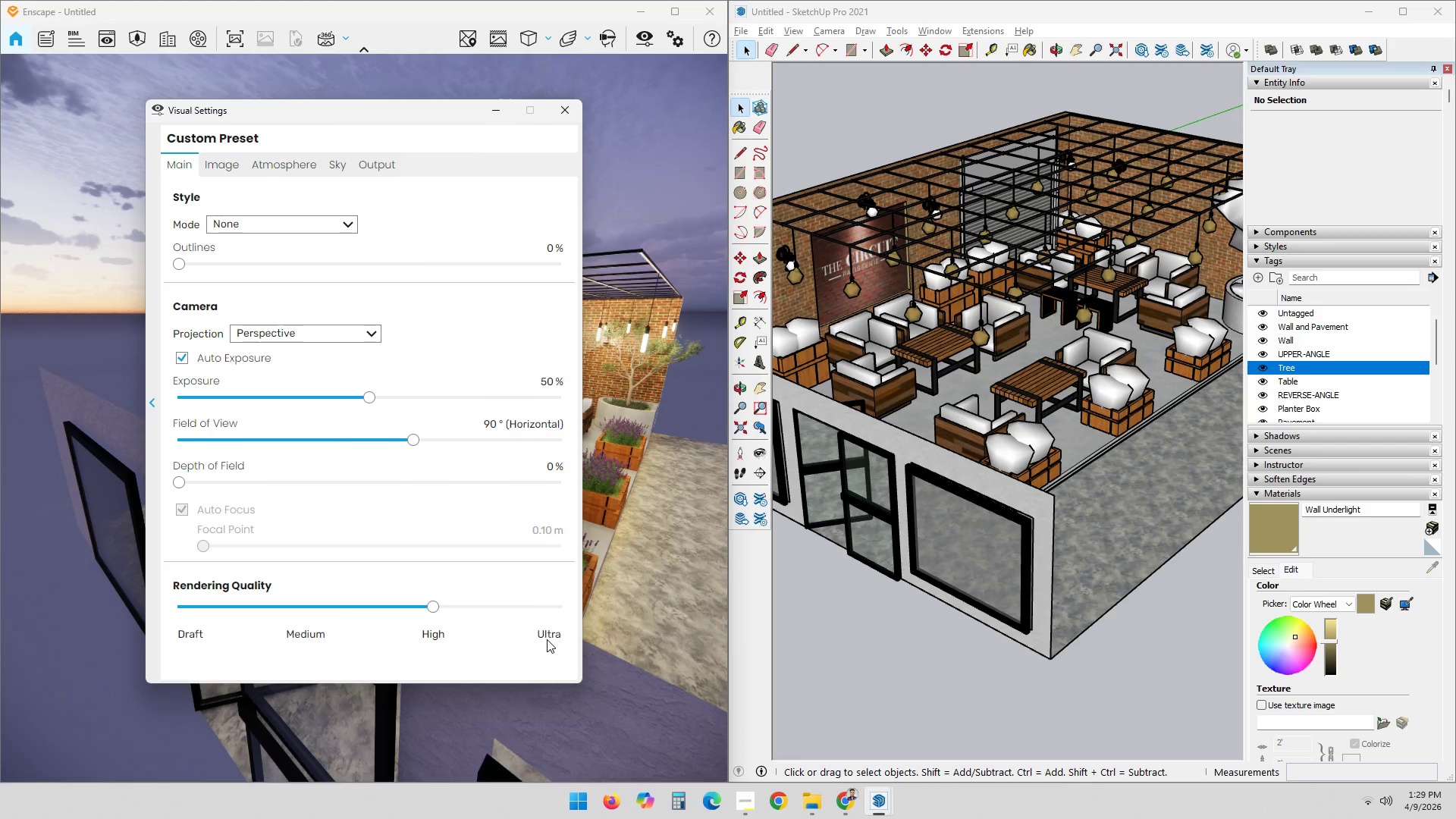 
mouse_move([459, 625])
 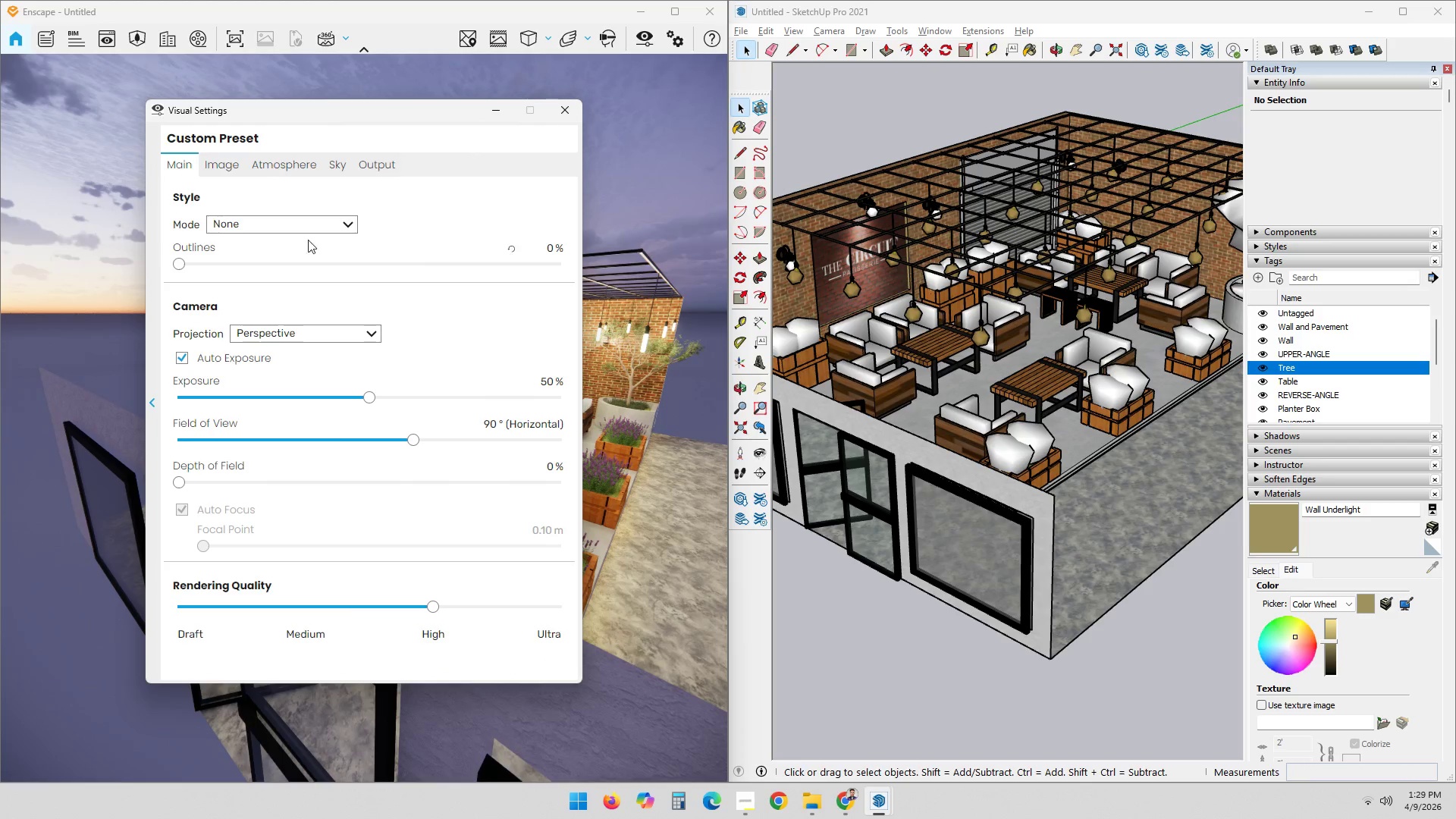 
left_click([217, 164])
 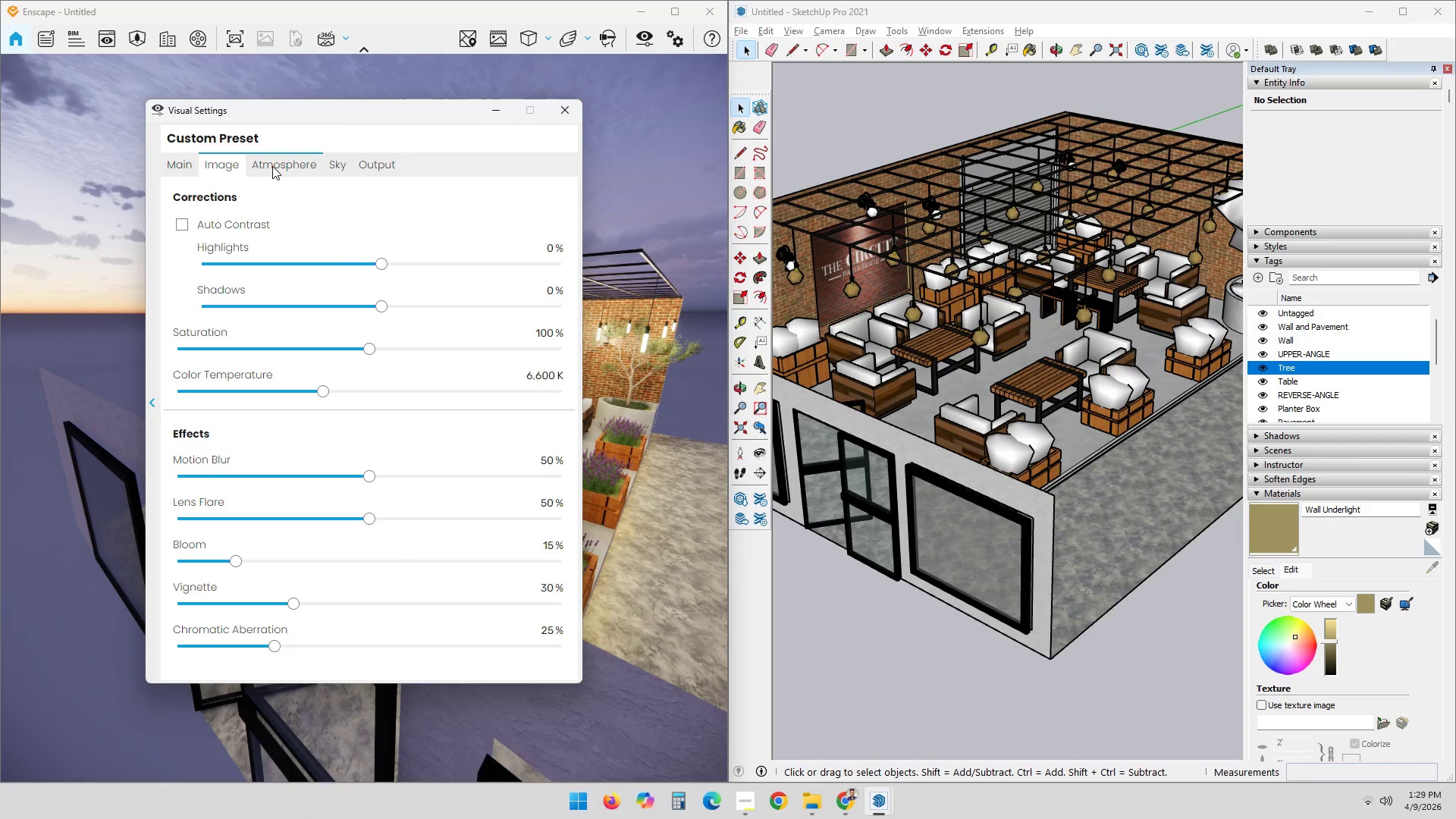 
left_click([186, 166])
 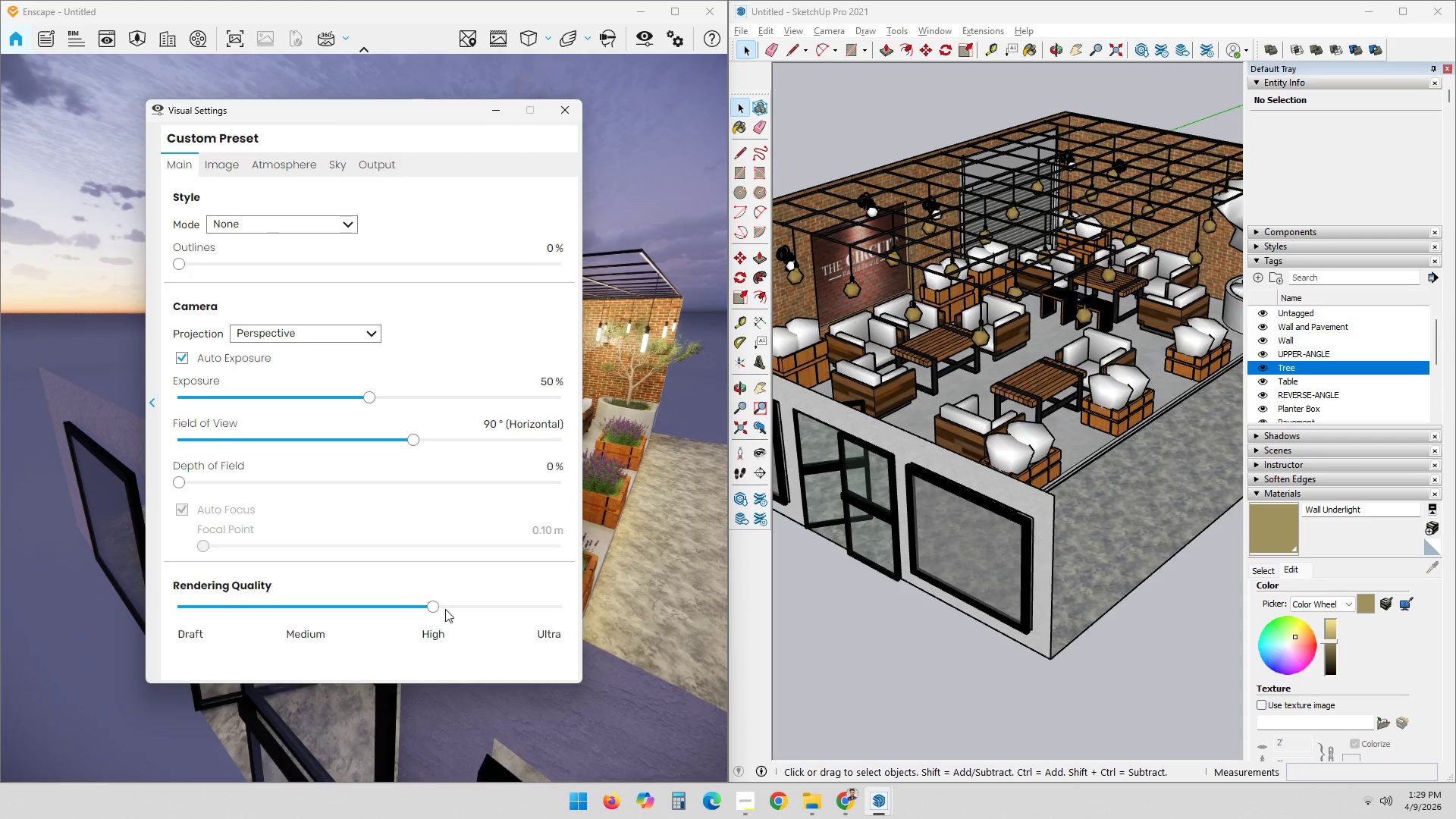 
left_click_drag(start_coordinate=[437, 607], to_coordinate=[625, 607])
 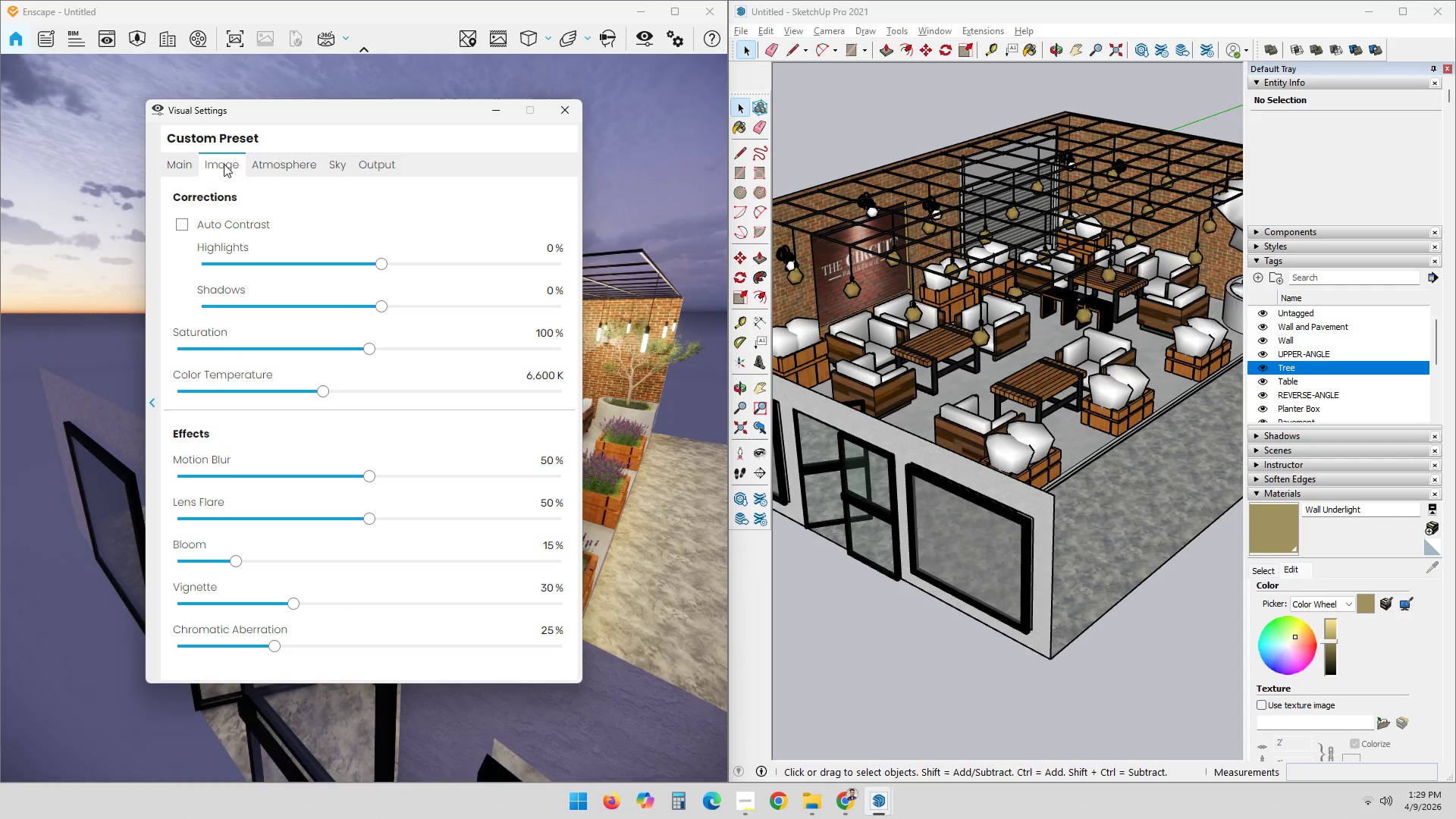 
double_click([263, 165])
 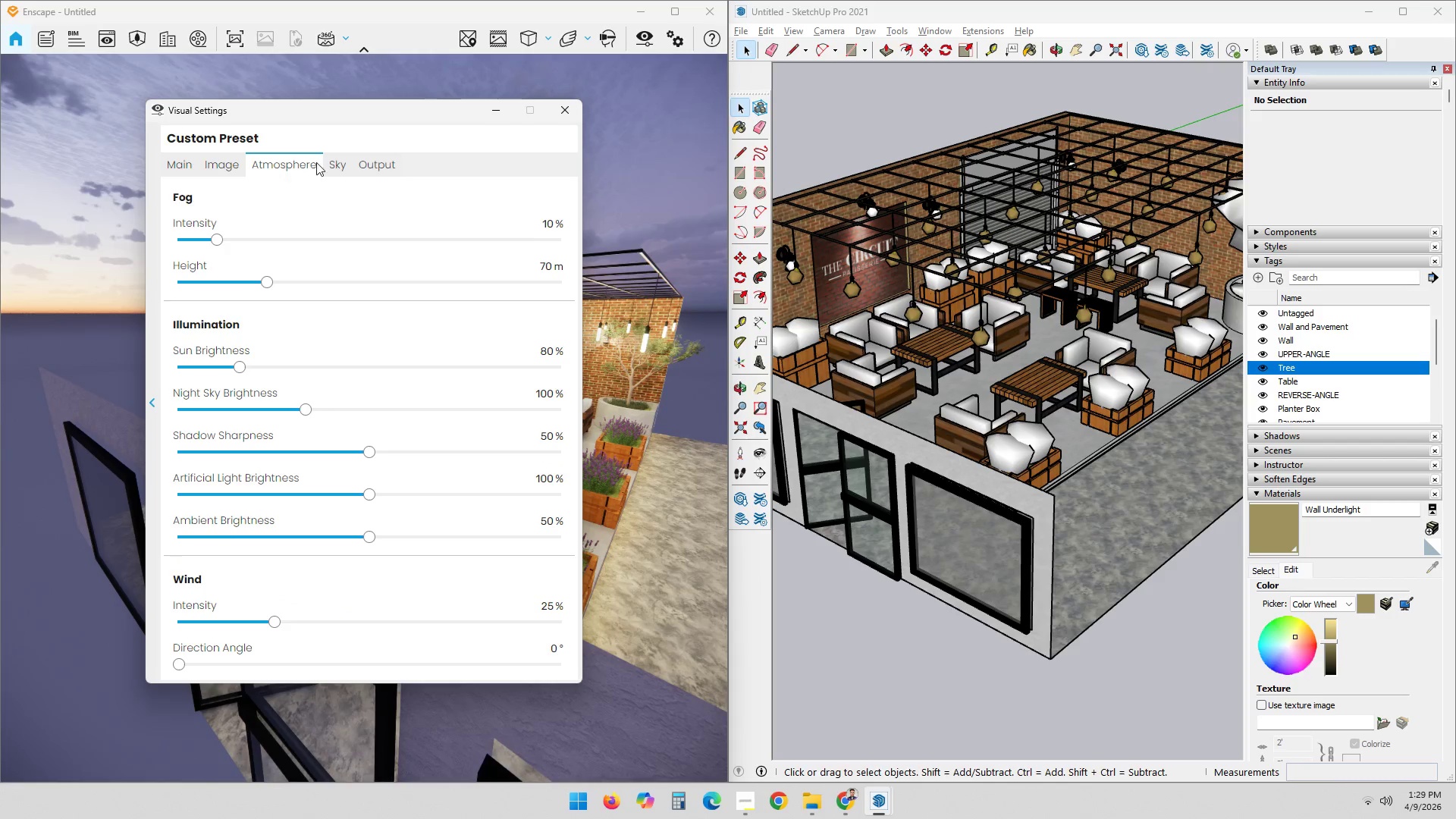 
triple_click([319, 162])
 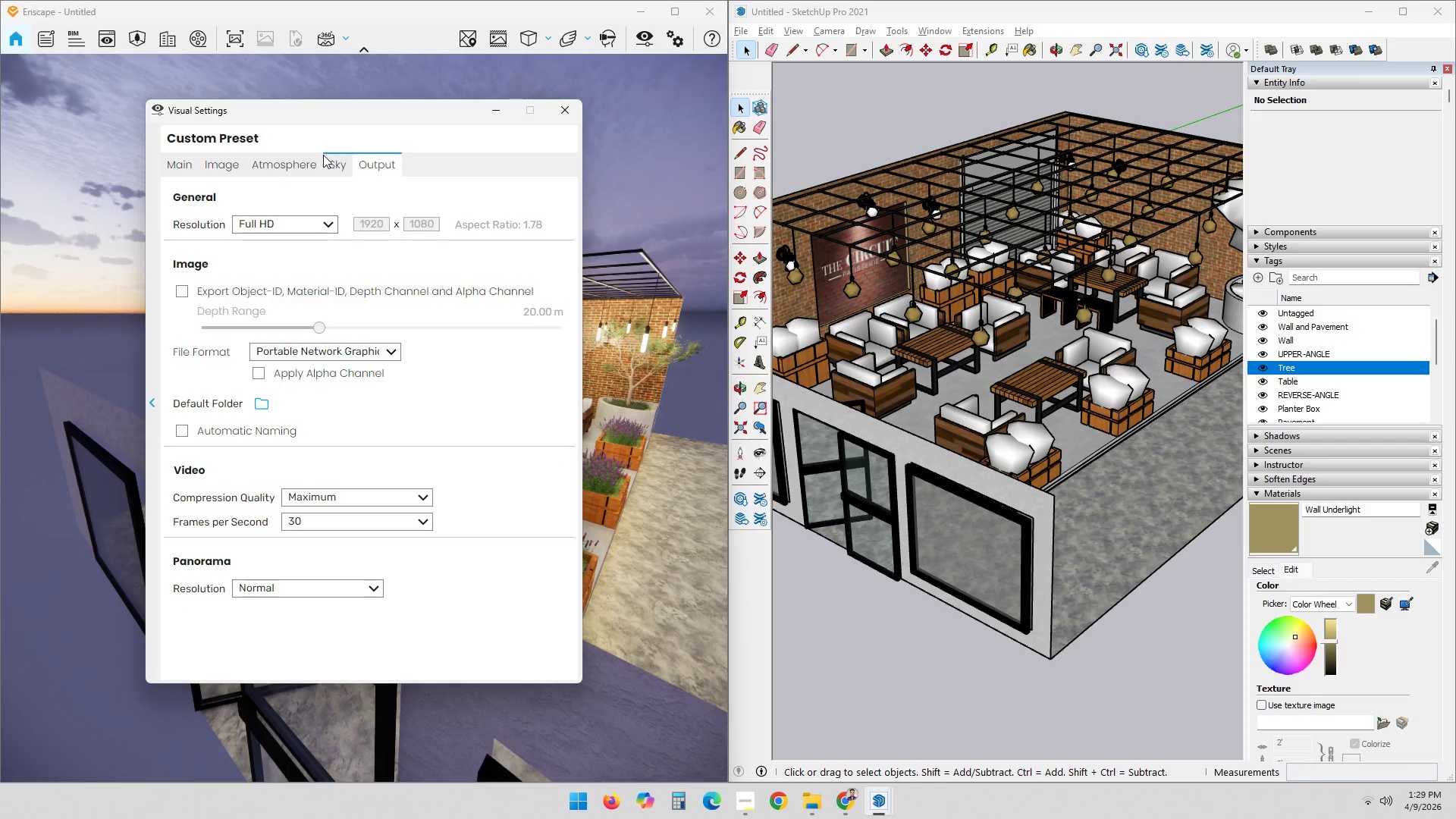 
wait(7.33)
 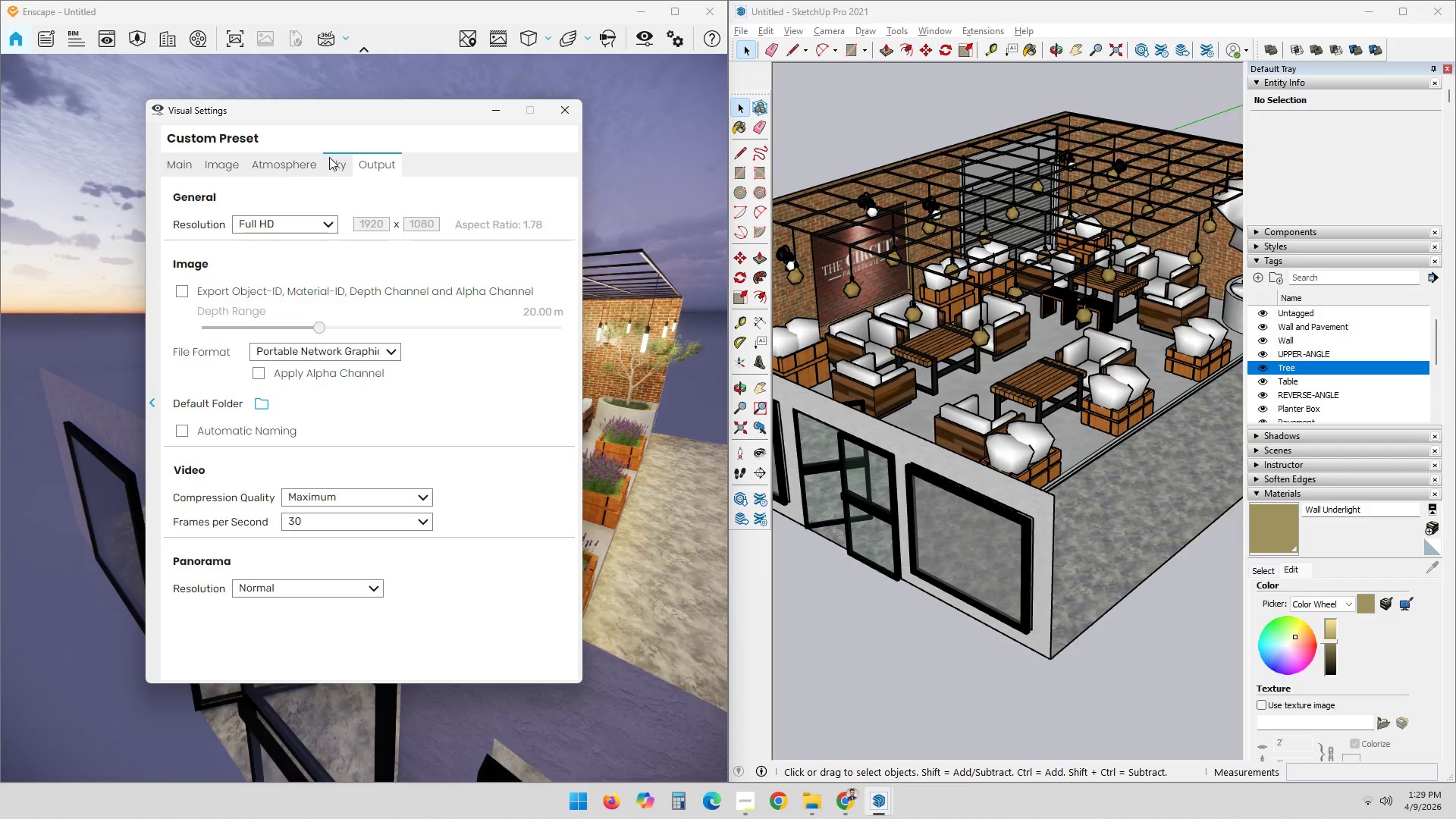 
left_click([271, 312])
 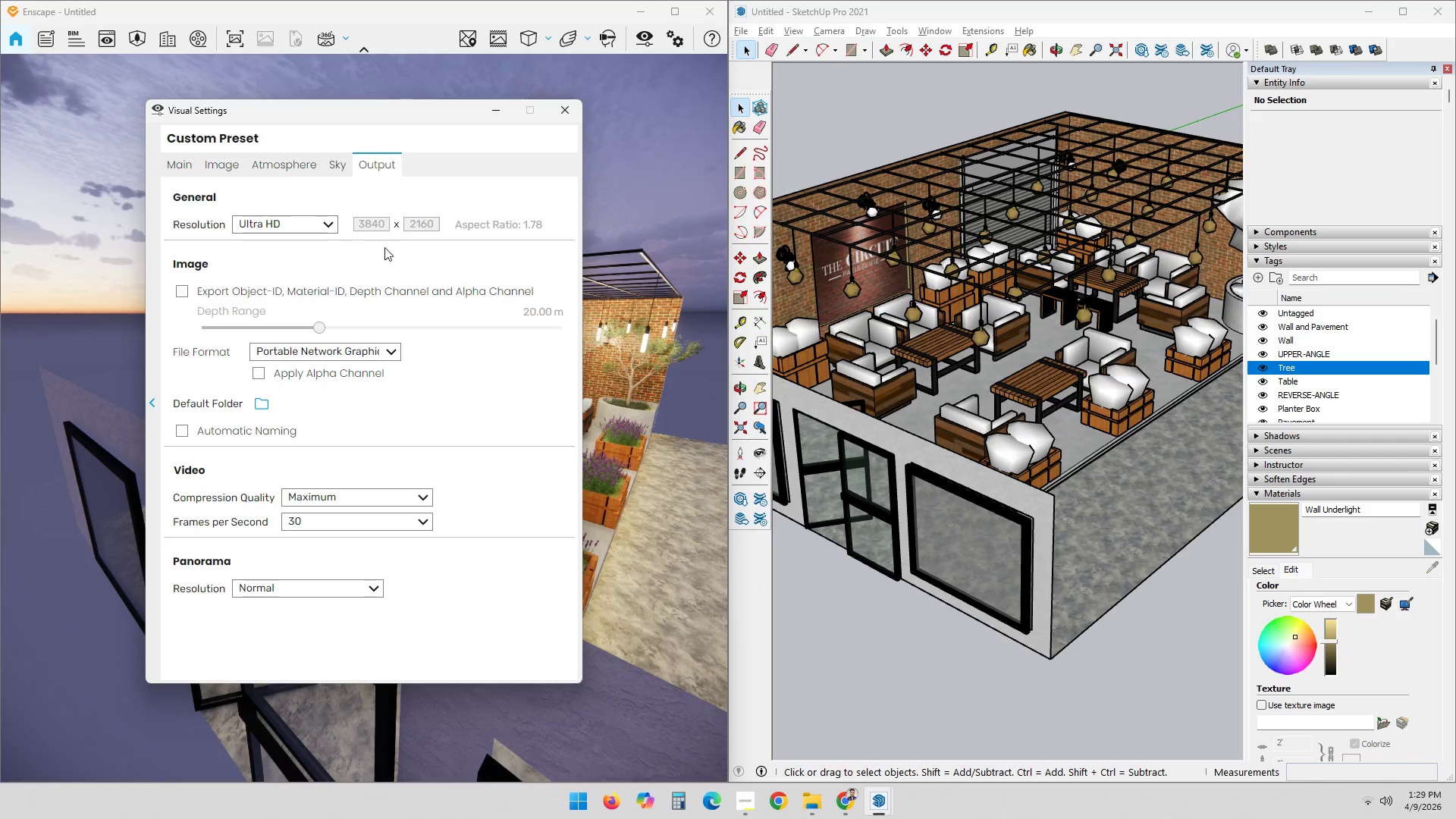 
left_click([435, 171])
 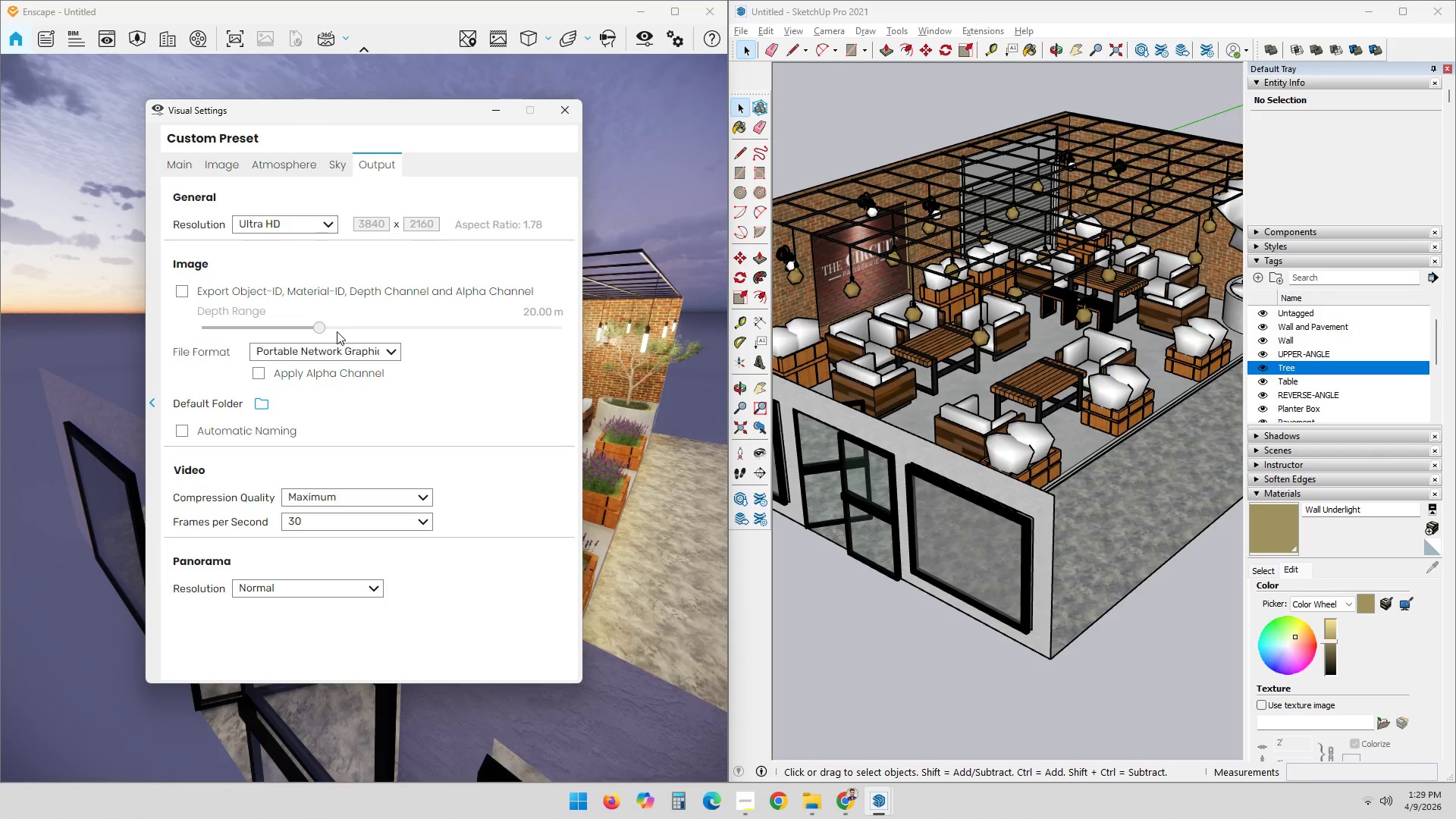 
wait(8.41)
 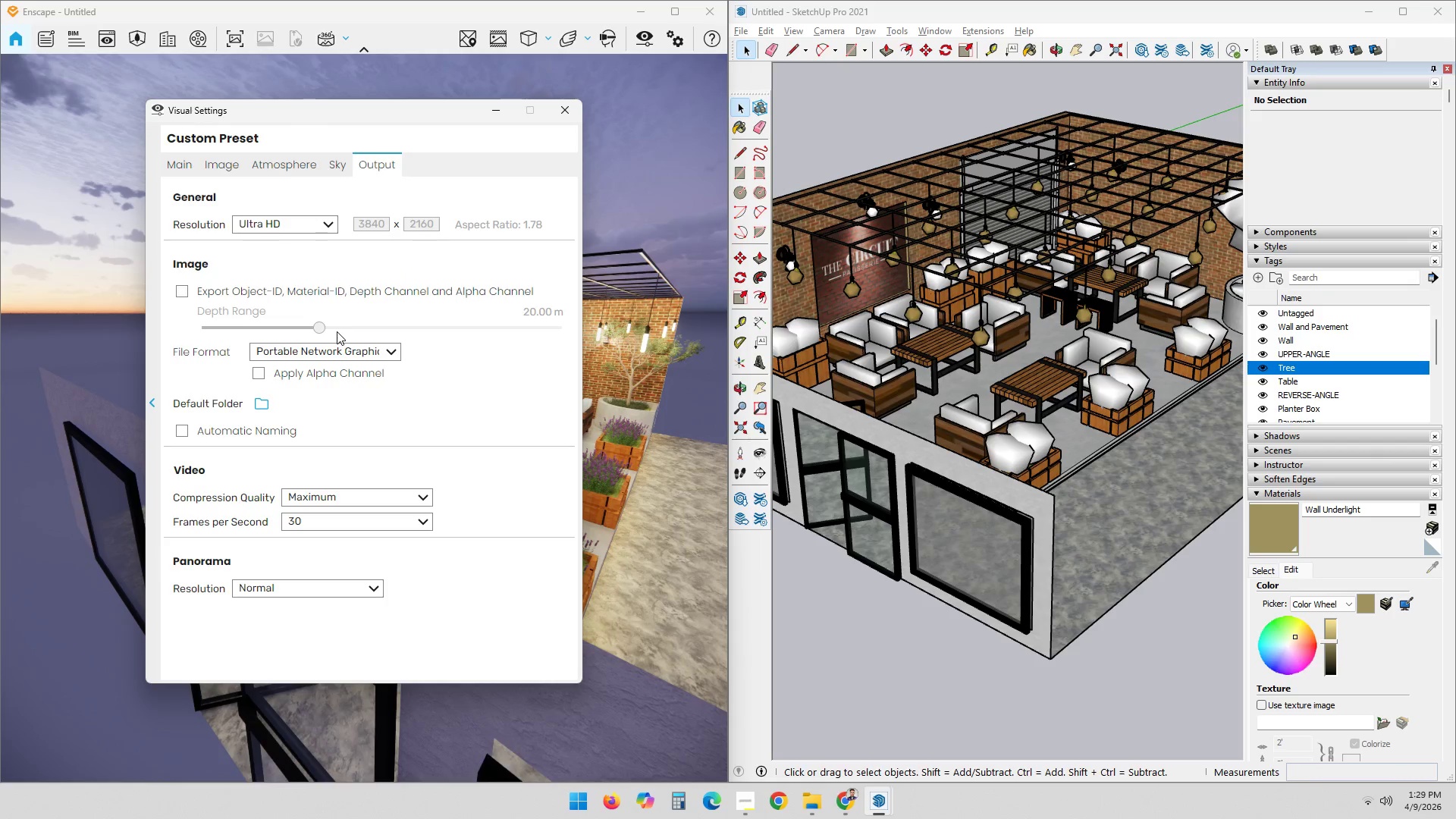 
left_click([566, 109])
 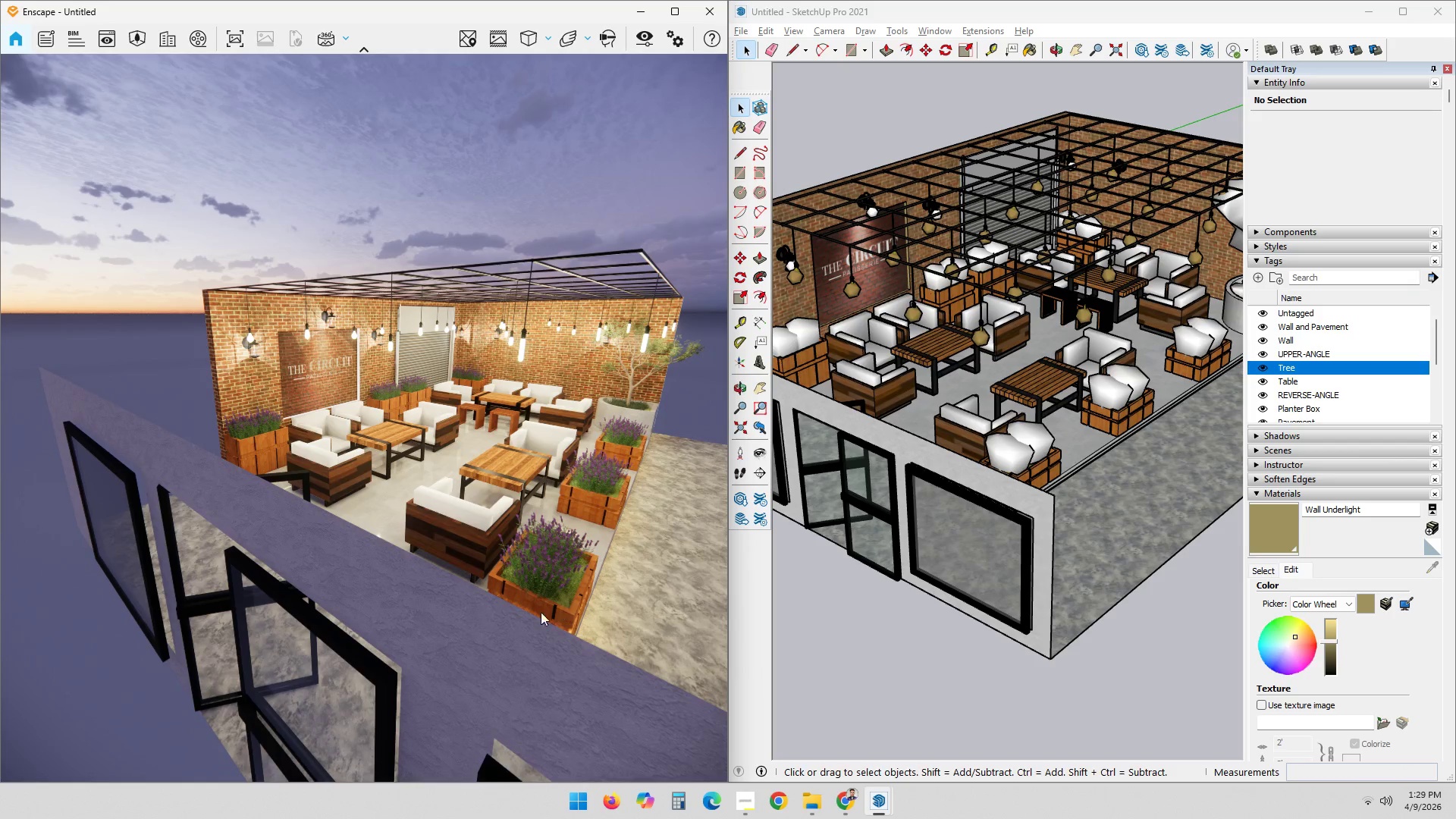 
left_click_drag(start_coordinate=[478, 632], to_coordinate=[303, 436])
 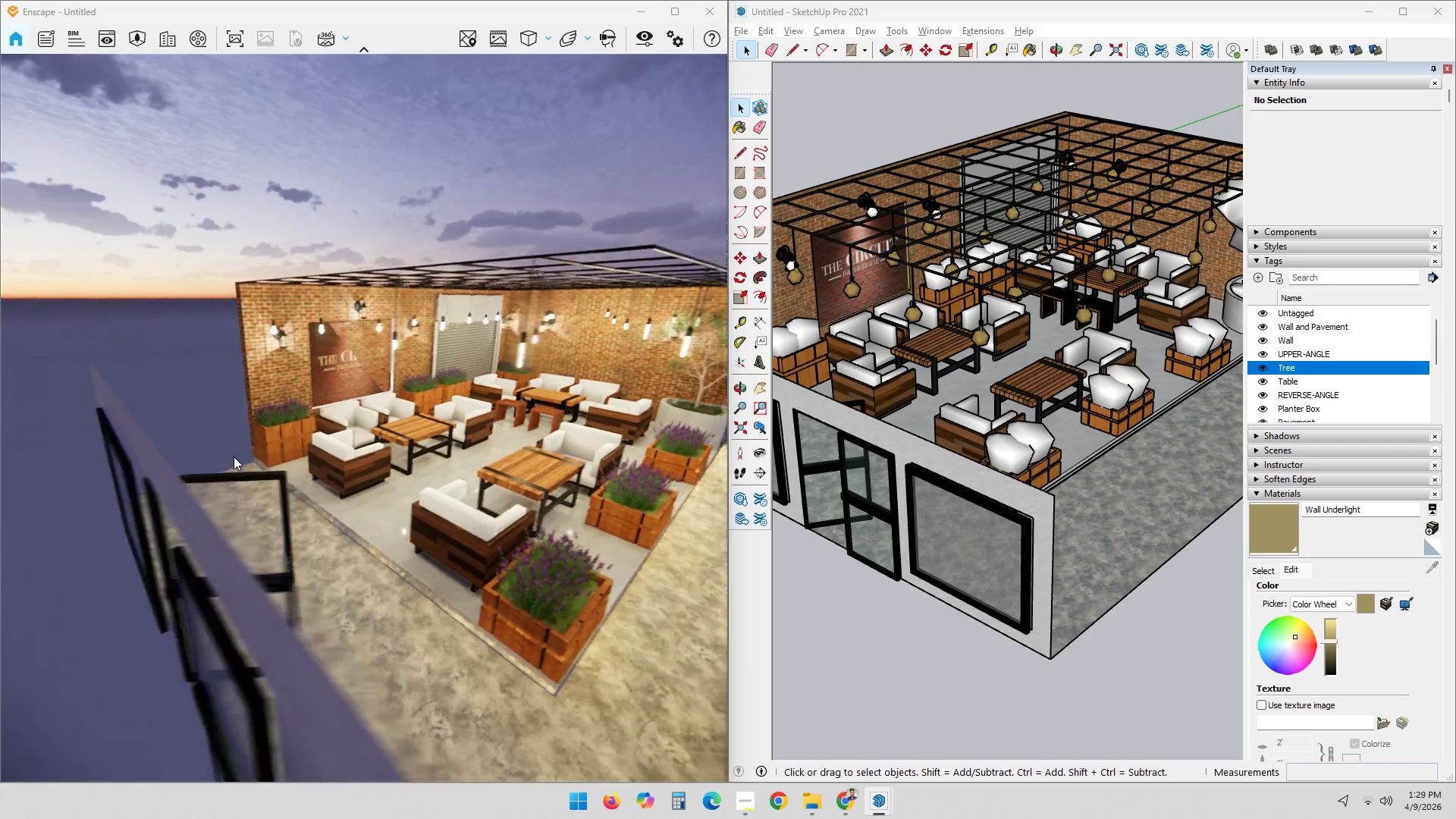 
hold_key(key=ShiftLeft, duration=3.52)
 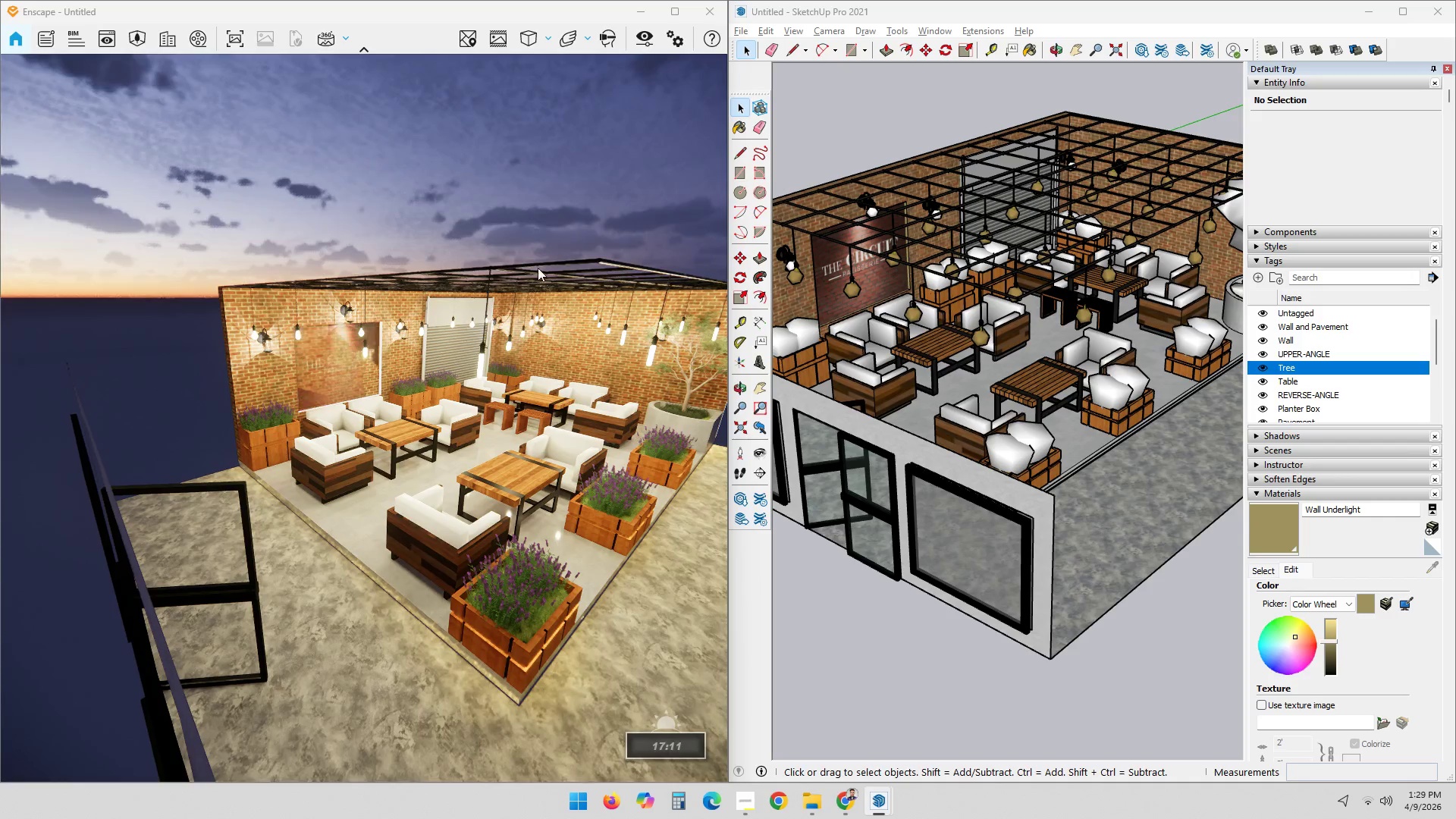 
hold_key(key=ShiftLeft, duration=0.59)
 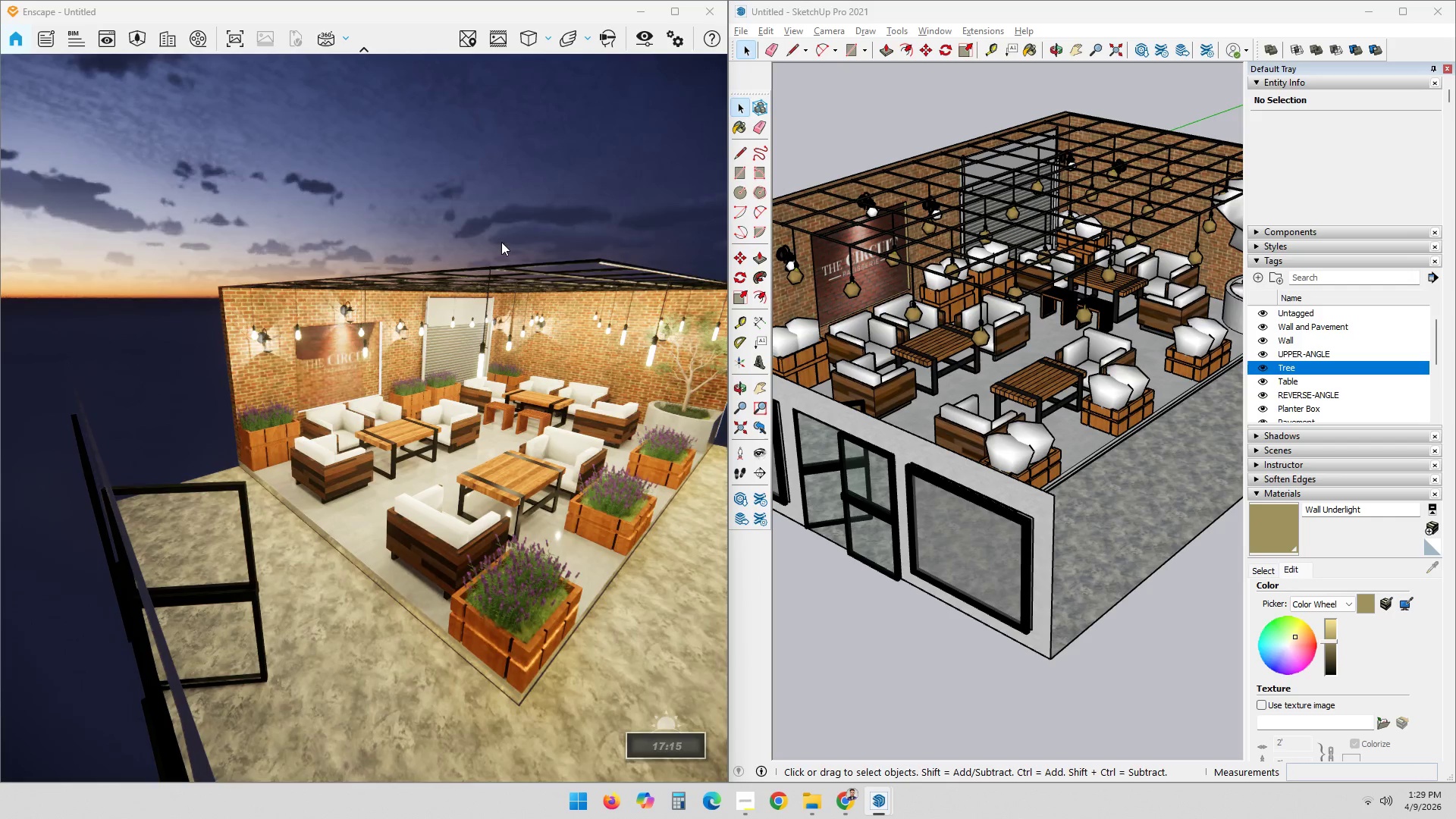 
left_click_drag(start_coordinate=[516, 212], to_coordinate=[364, 418])
 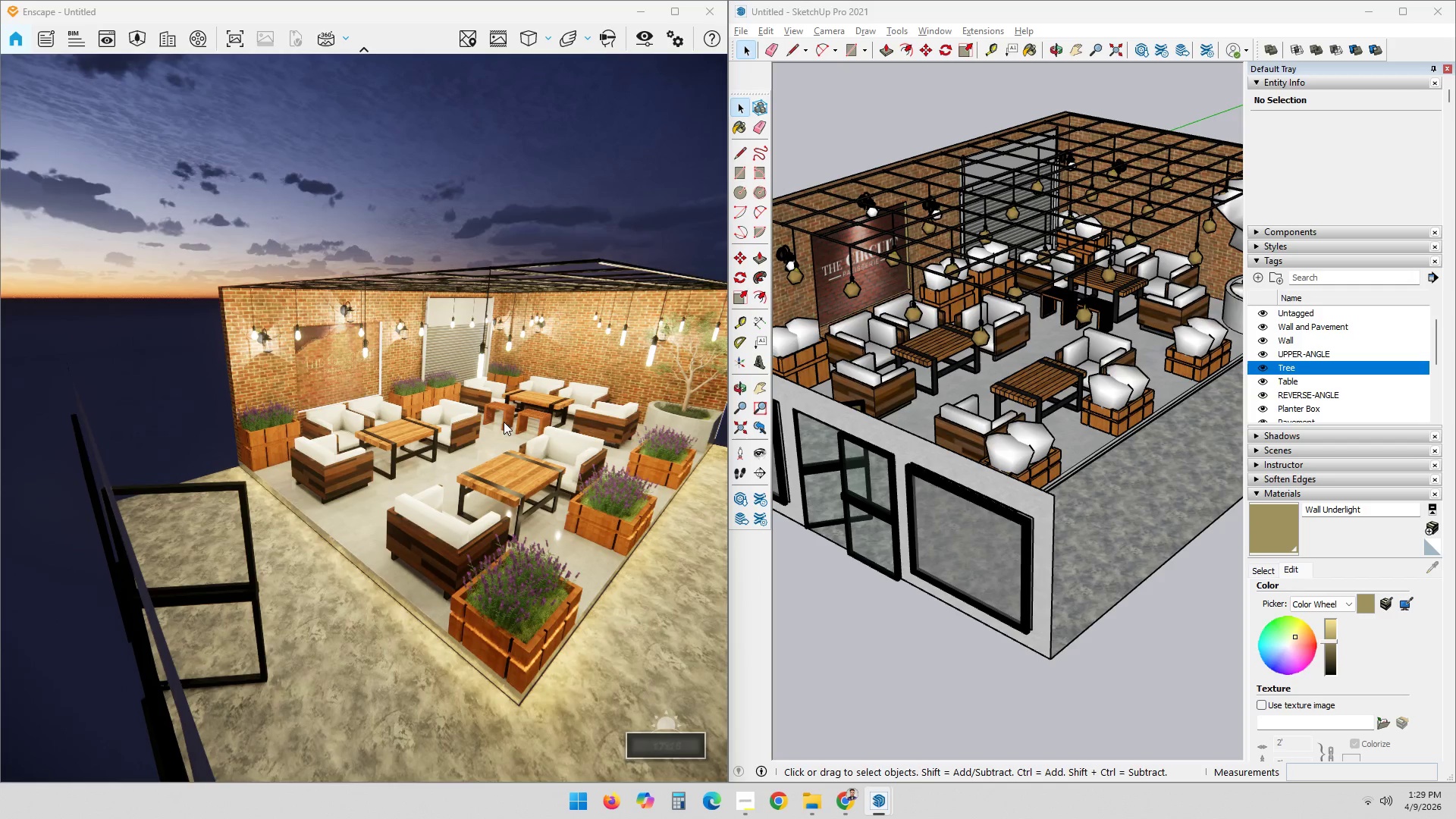 
scroll: coordinate [502, 504], scroll_direction: down, amount: 1.0
 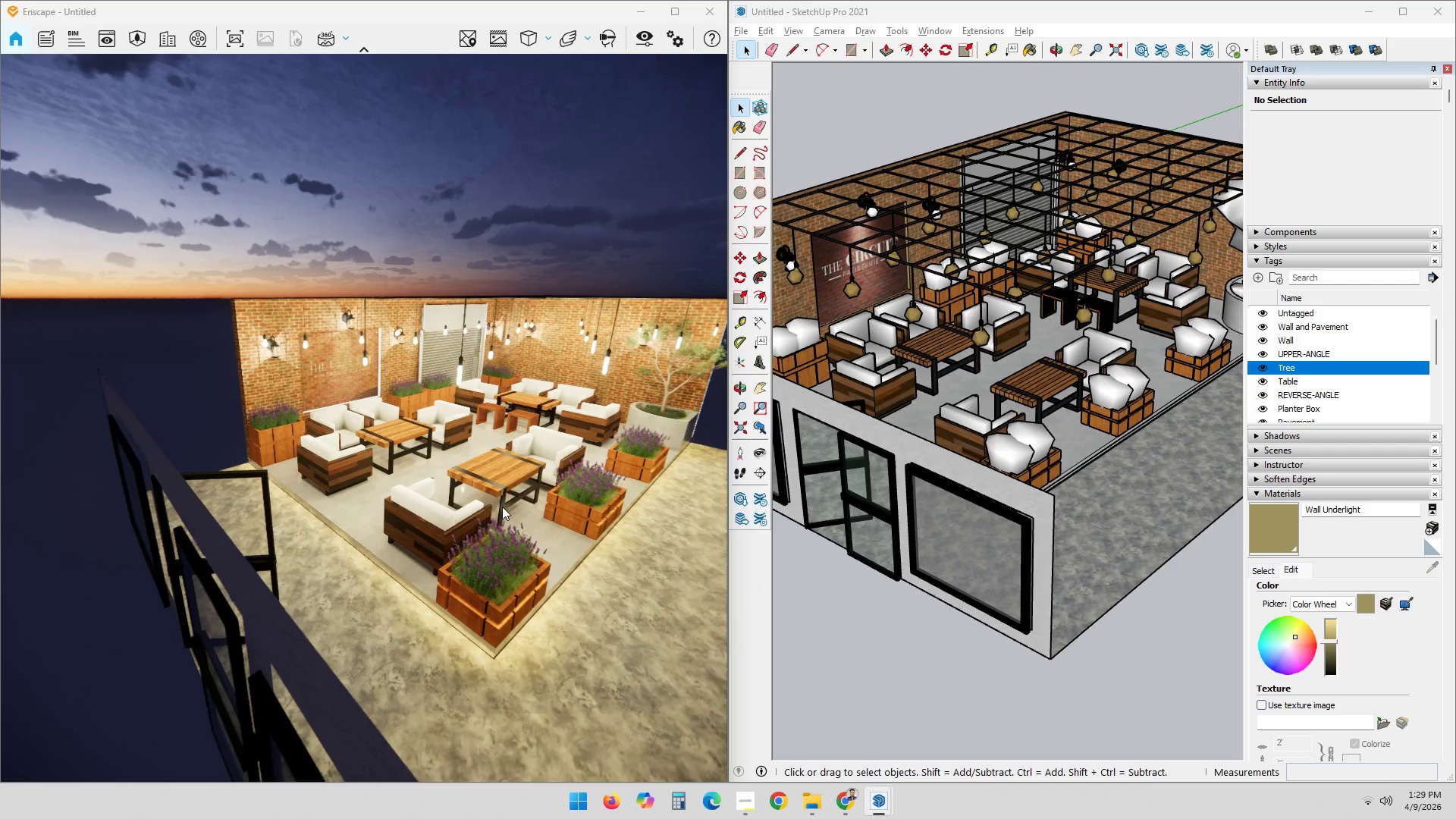 
hold_key(key=ShiftLeft, duration=1.88)
 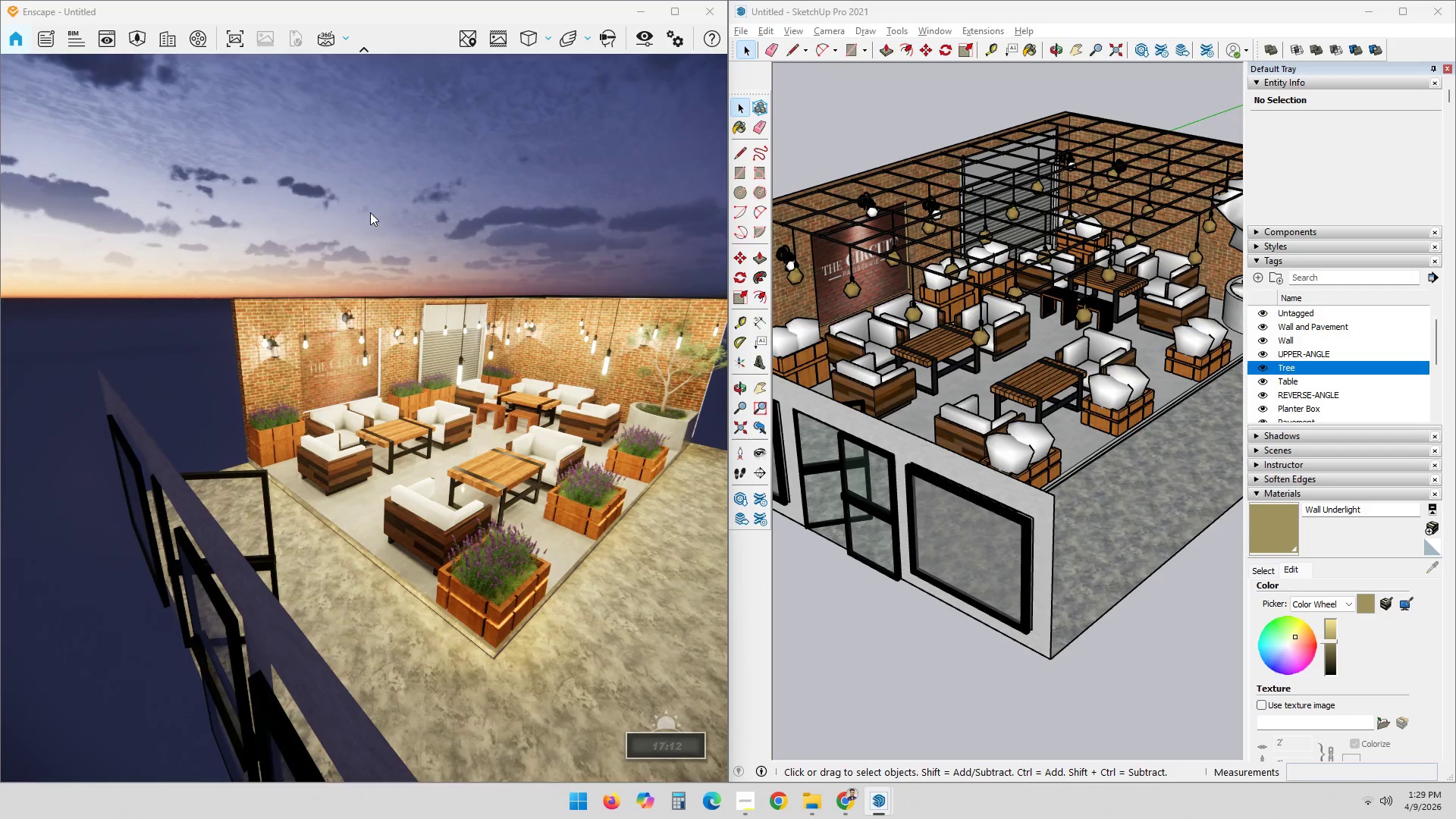 
left_click_drag(start_coordinate=[370, 198], to_coordinate=[365, 417])
 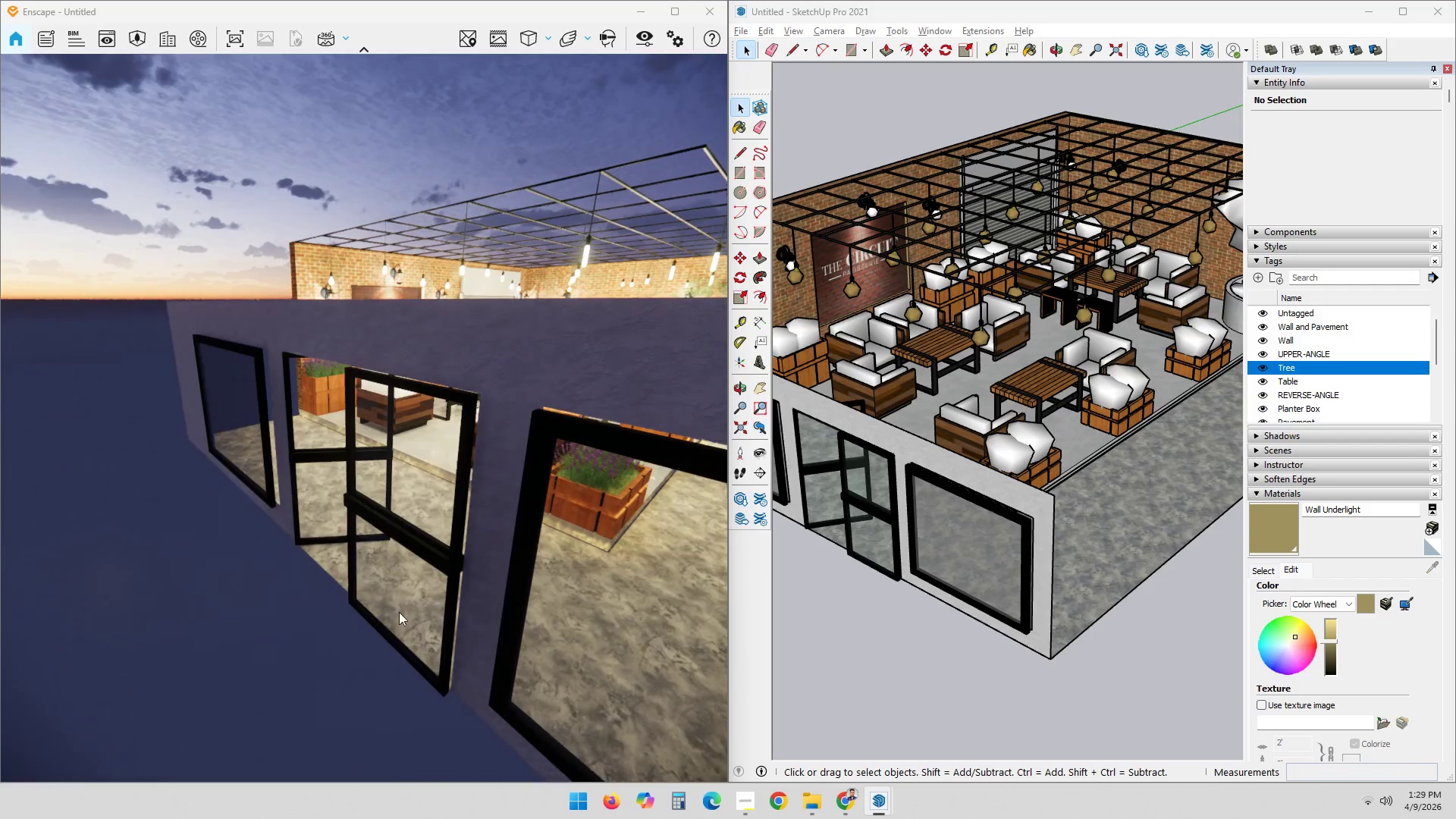 
key(Shift+ShiftLeft)
 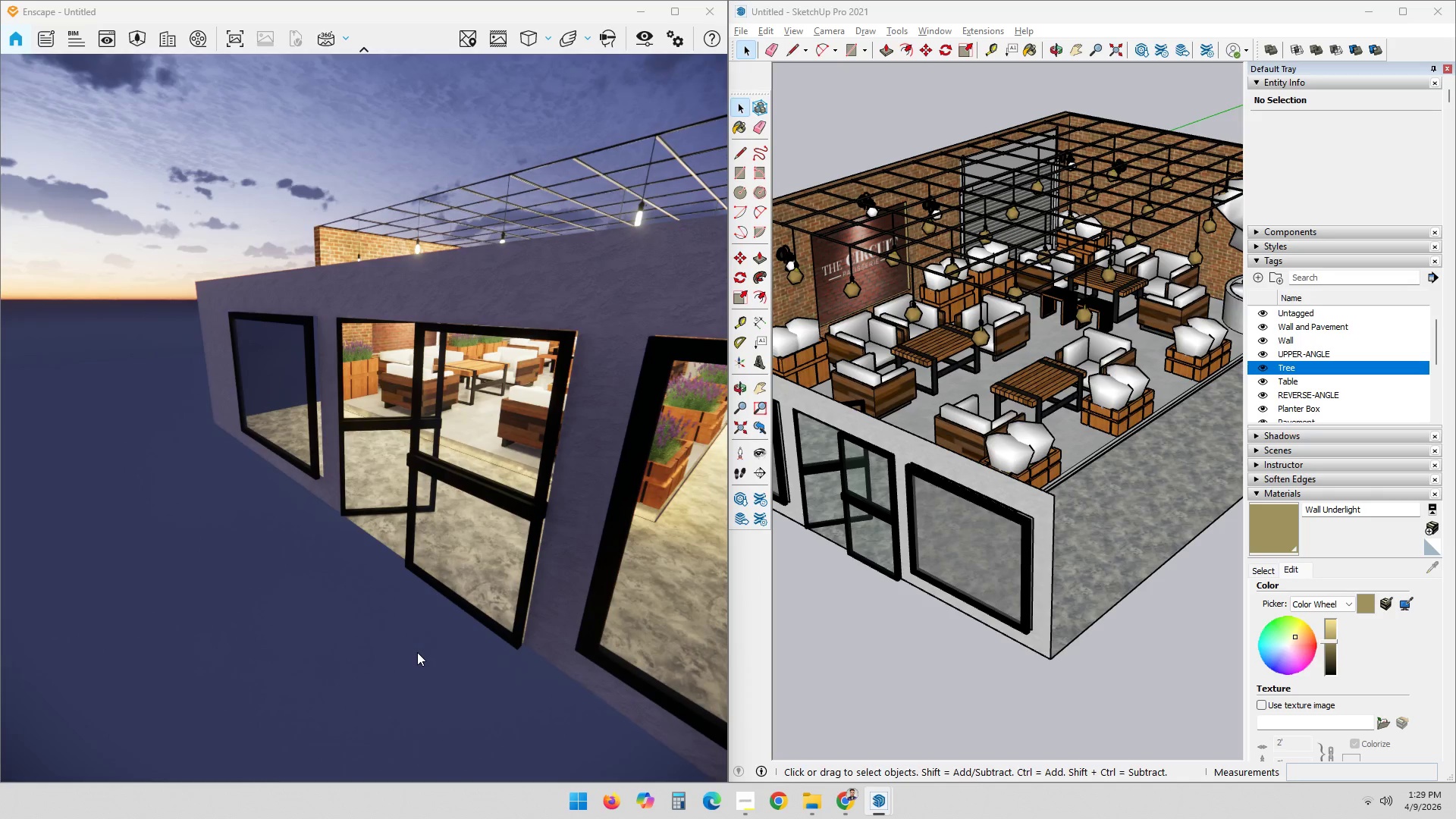 
key(Shift+ShiftLeft)
 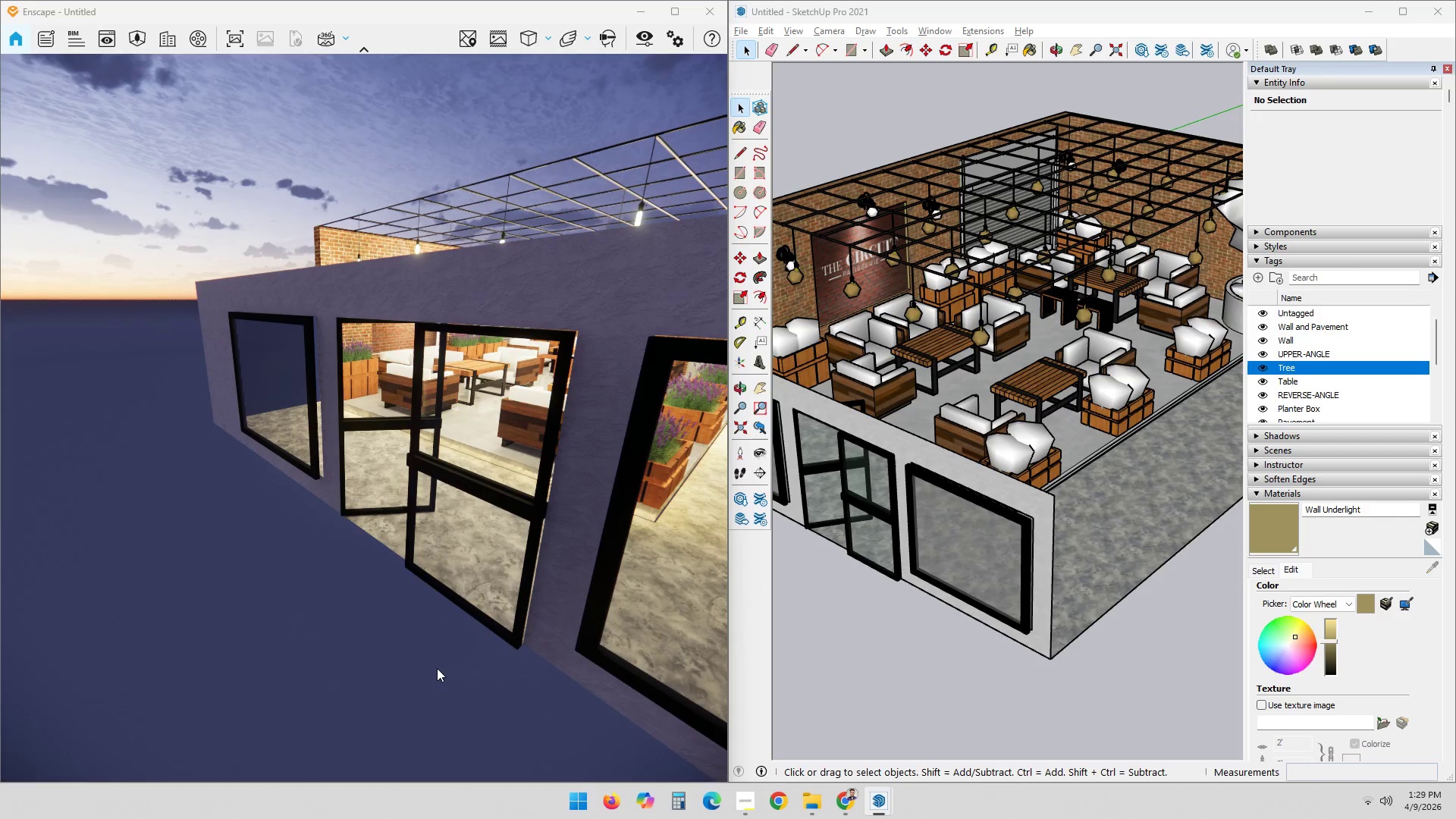 
hold_key(key=ControlLeft, duration=0.56)
left_click_drag(start_coordinate=[444, 667], to_coordinate=[422, 389])
 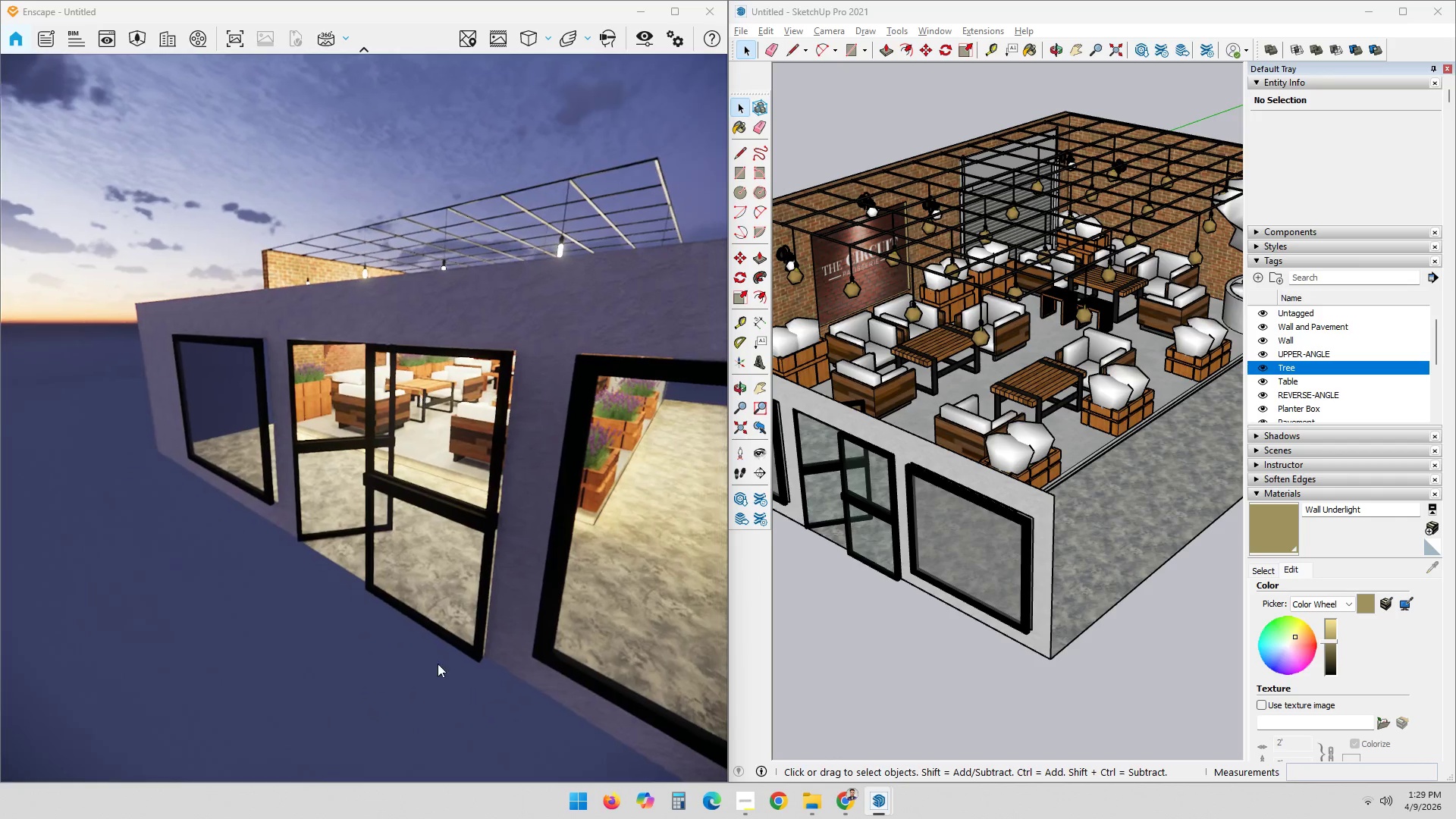 
hold_key(key=ShiftLeft, duration=1.33)
 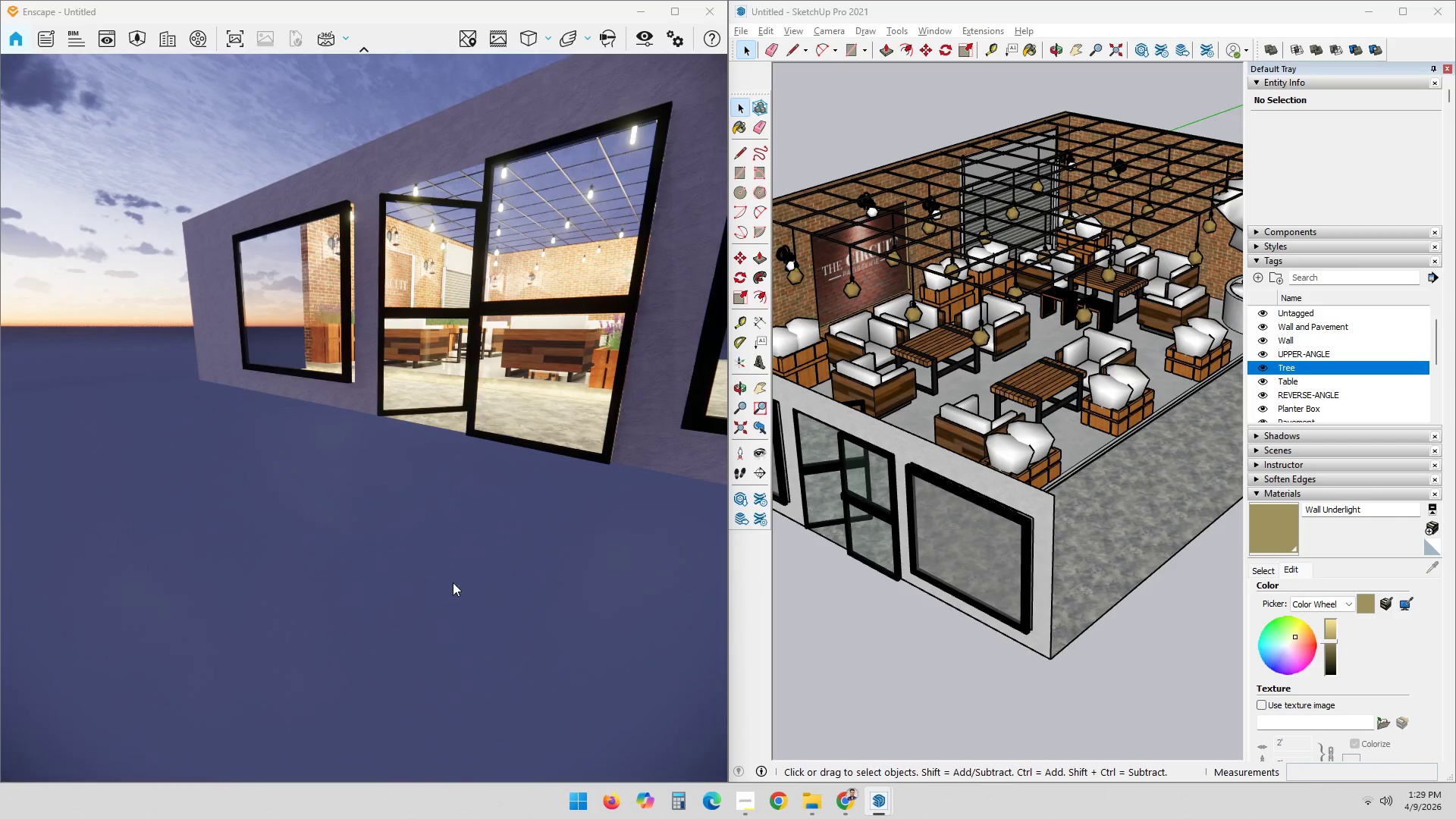 
scroll: coordinate [497, 491], scroll_direction: up, amount: 1.0
 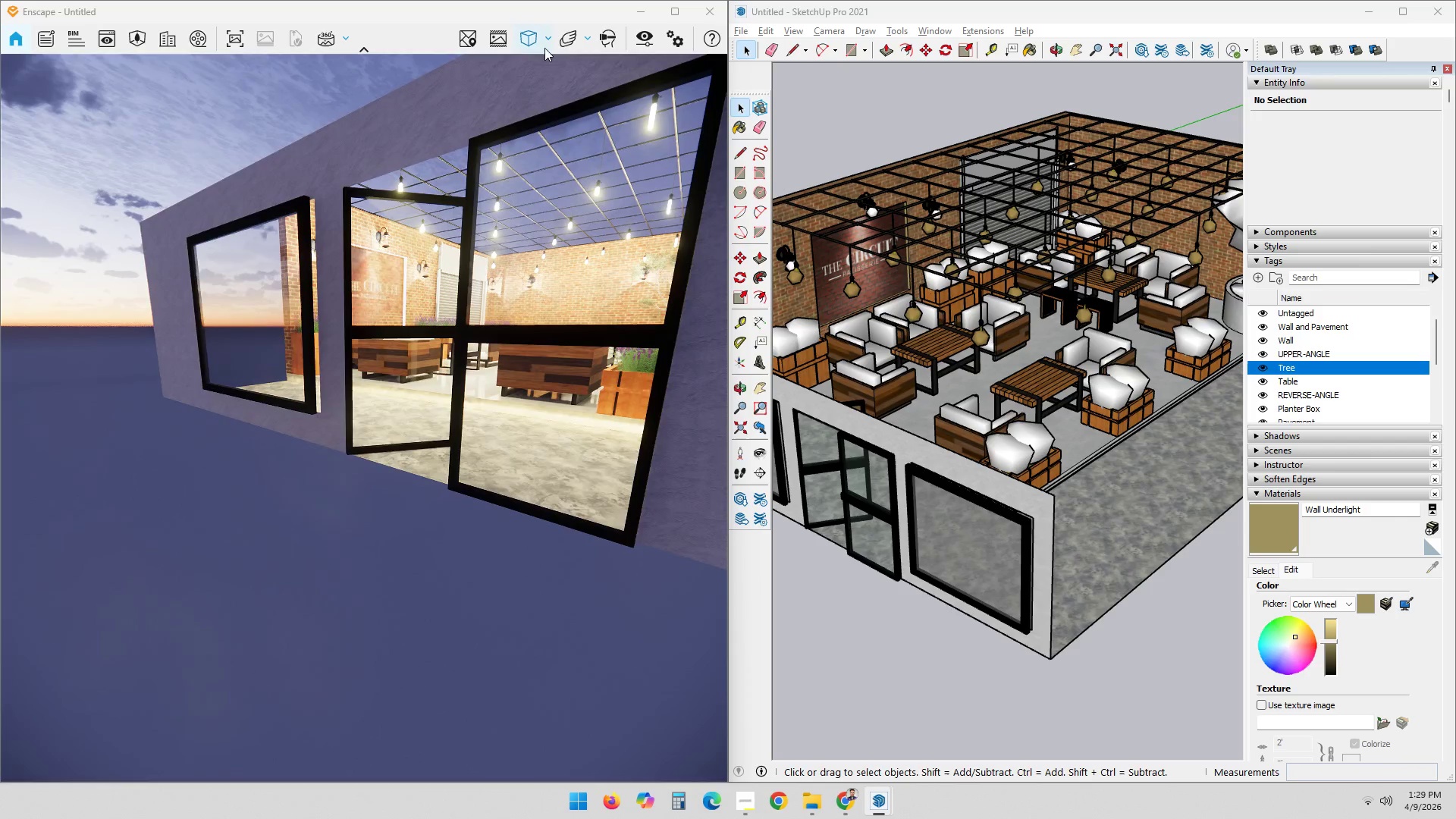 
mouse_move([651, 41])
 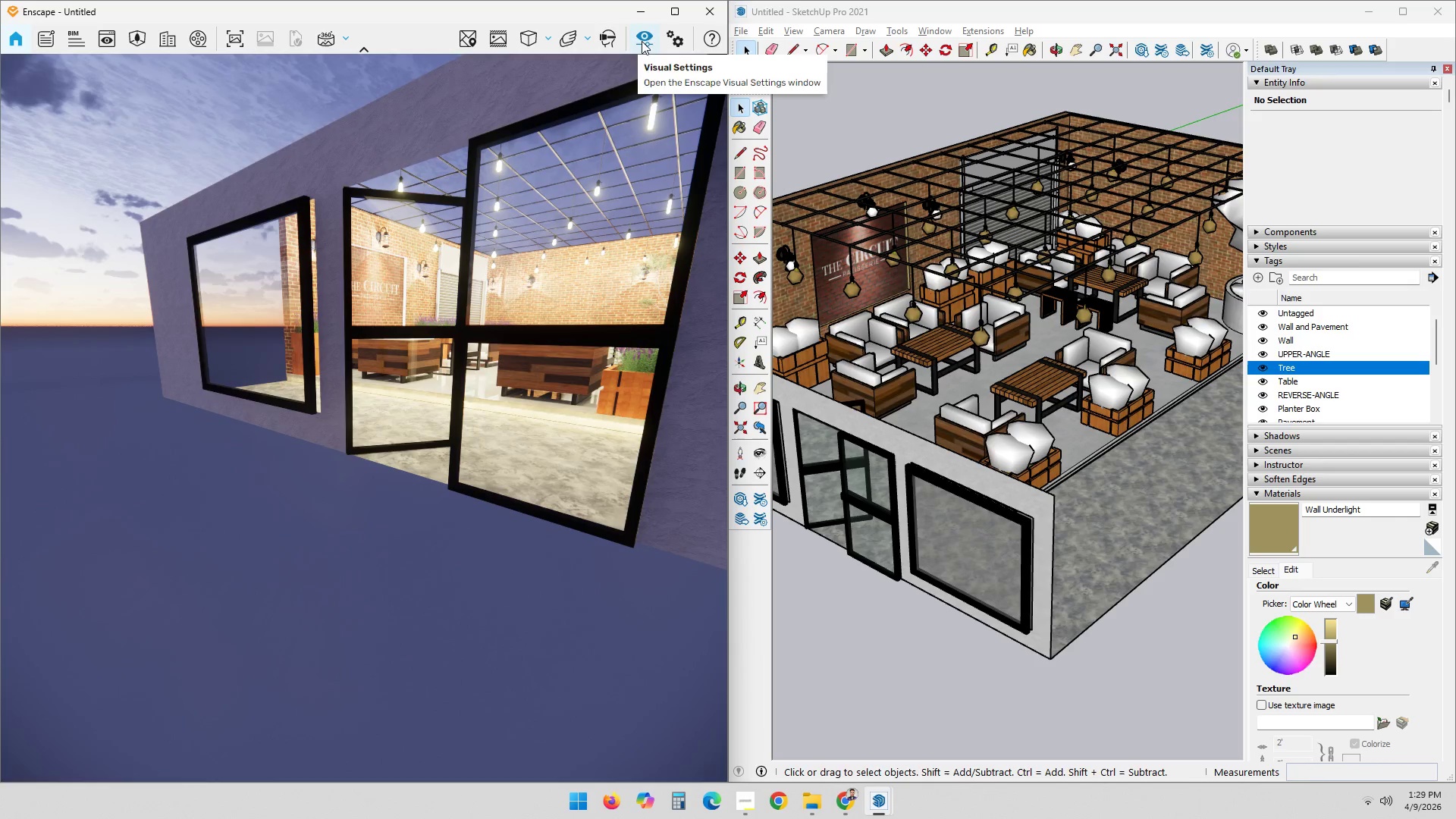 
left_click([641, 42])
 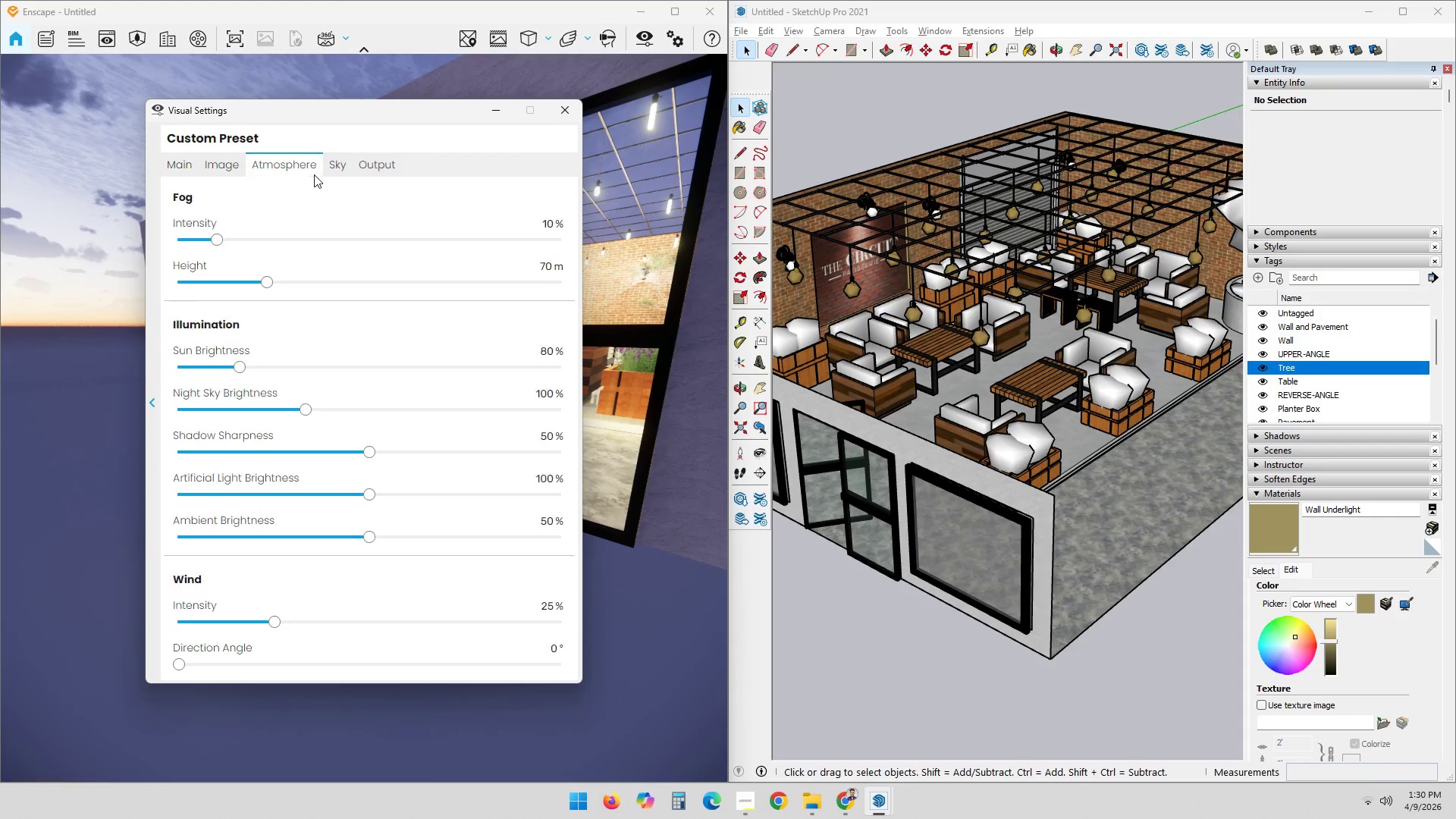 
double_click([338, 167])
 